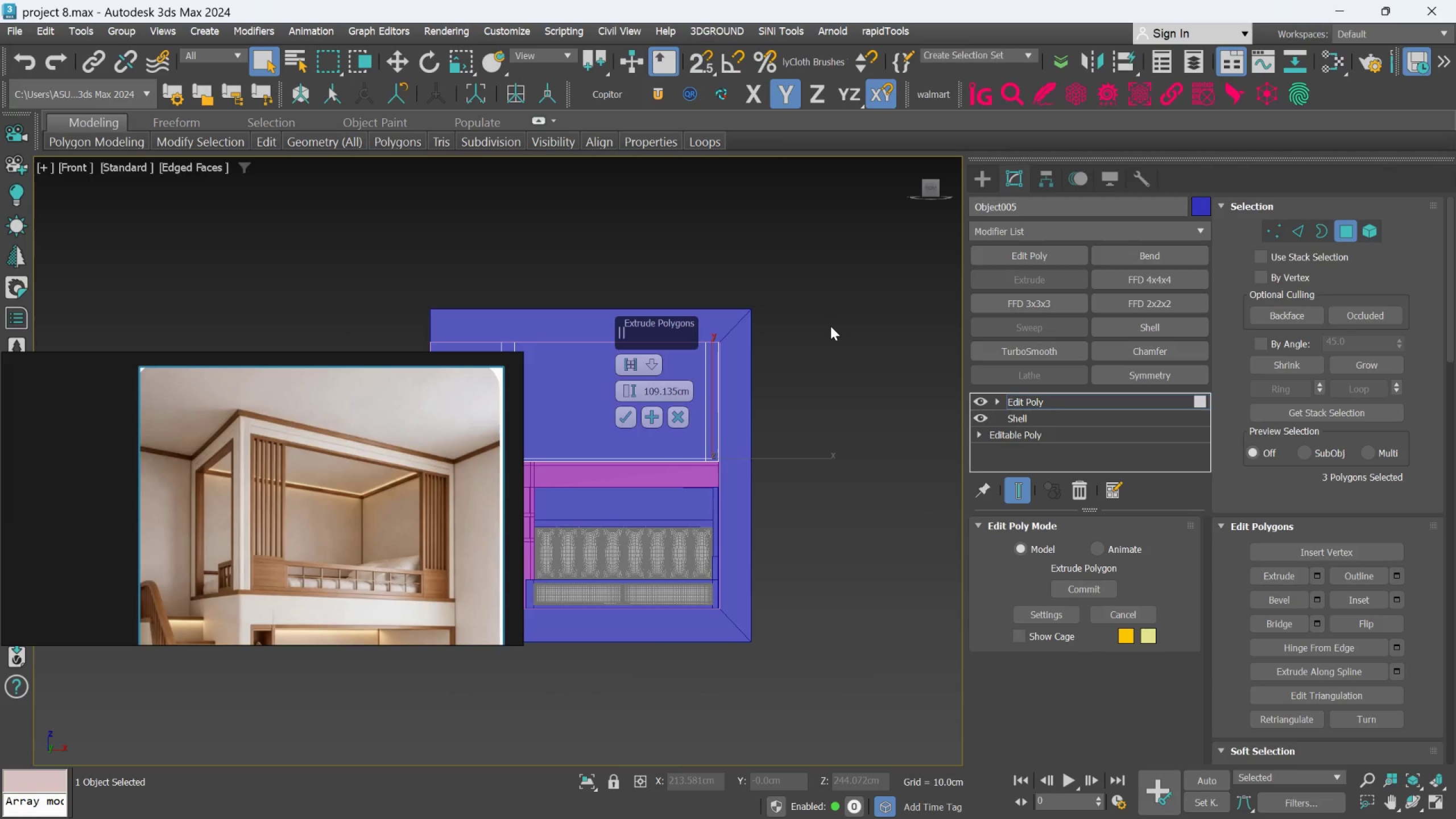 
hold_key(key=AltLeft, duration=0.76)
 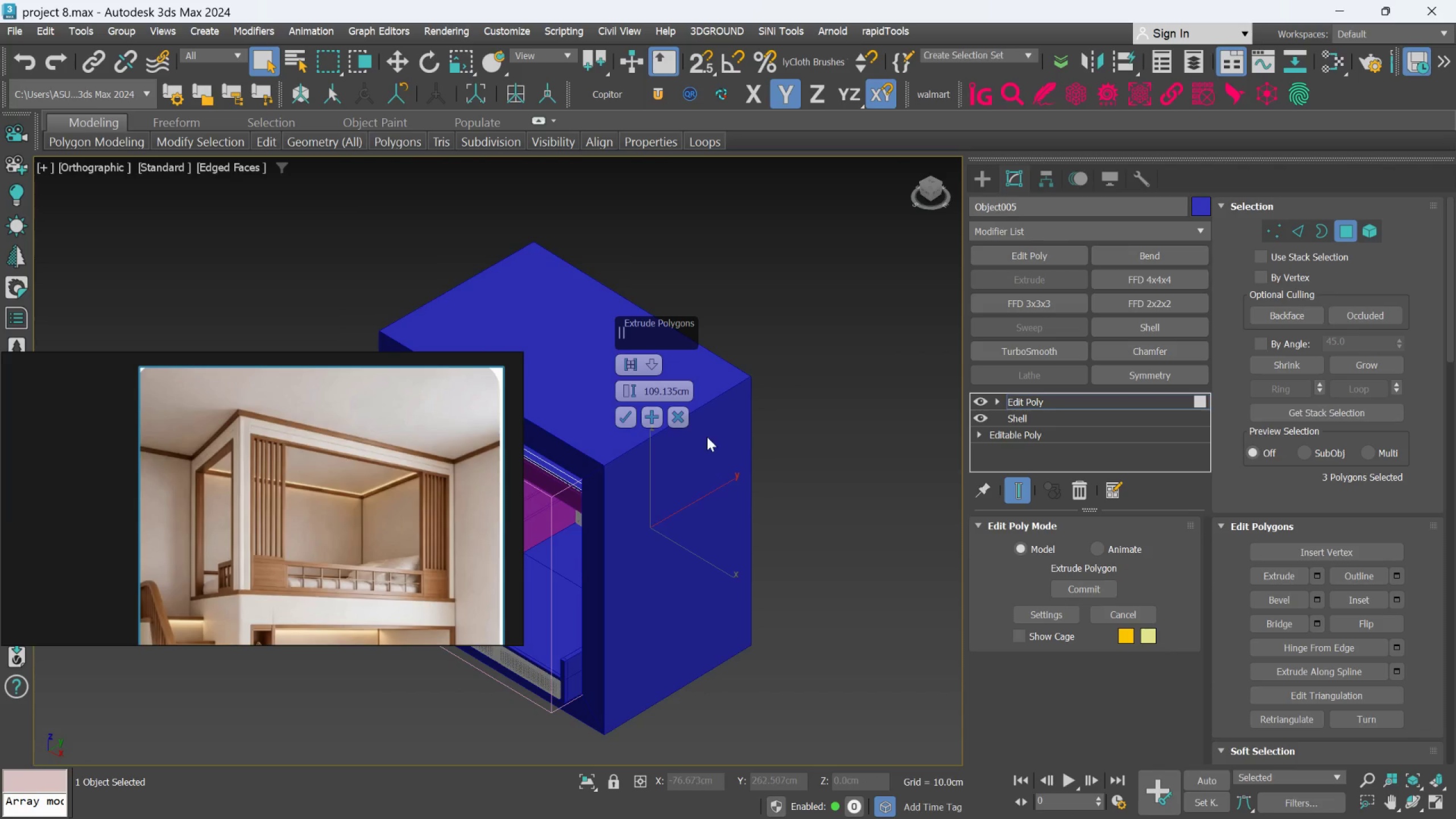 
left_click([707, 437])
 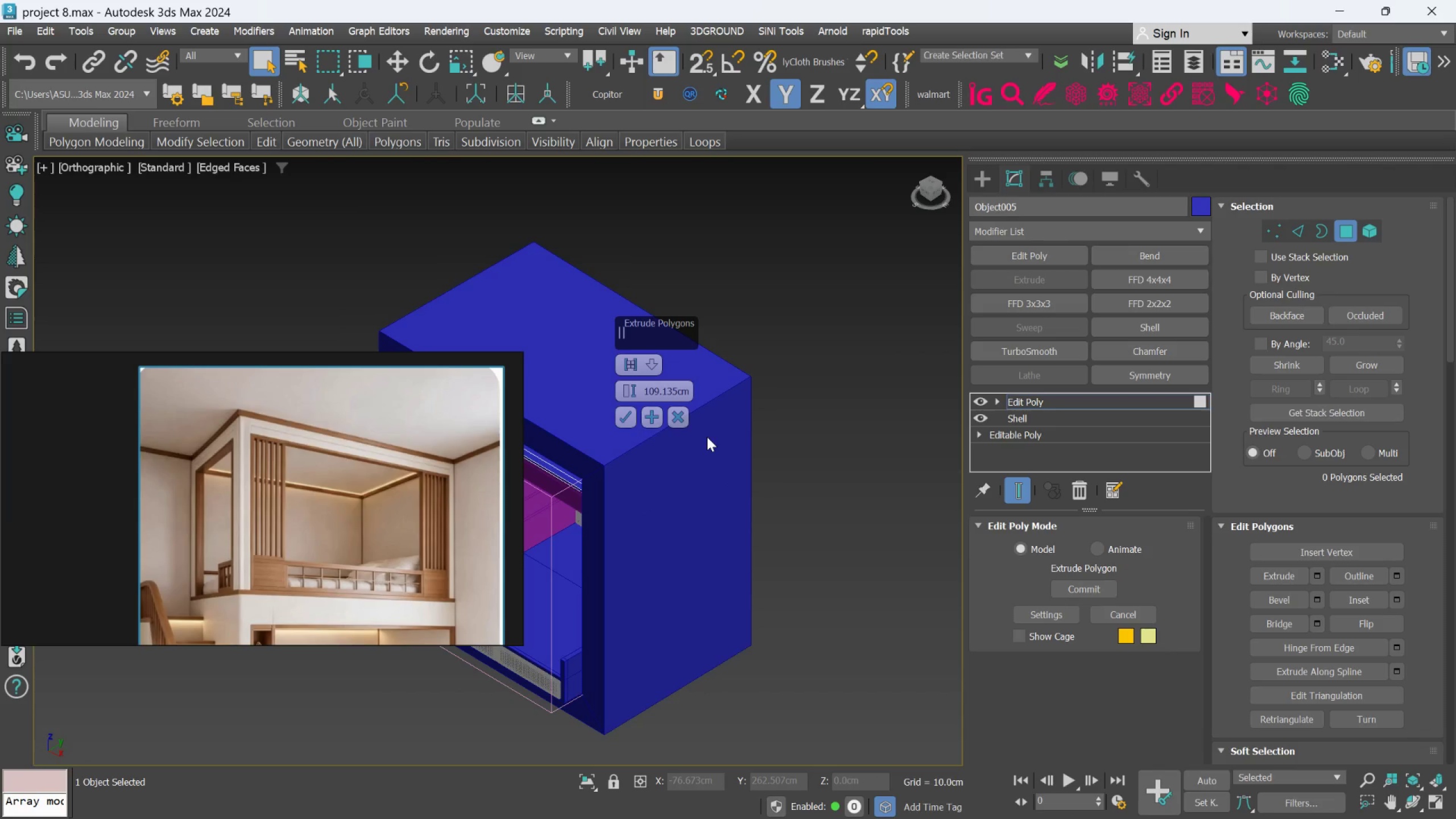 
right_click([707, 437])
 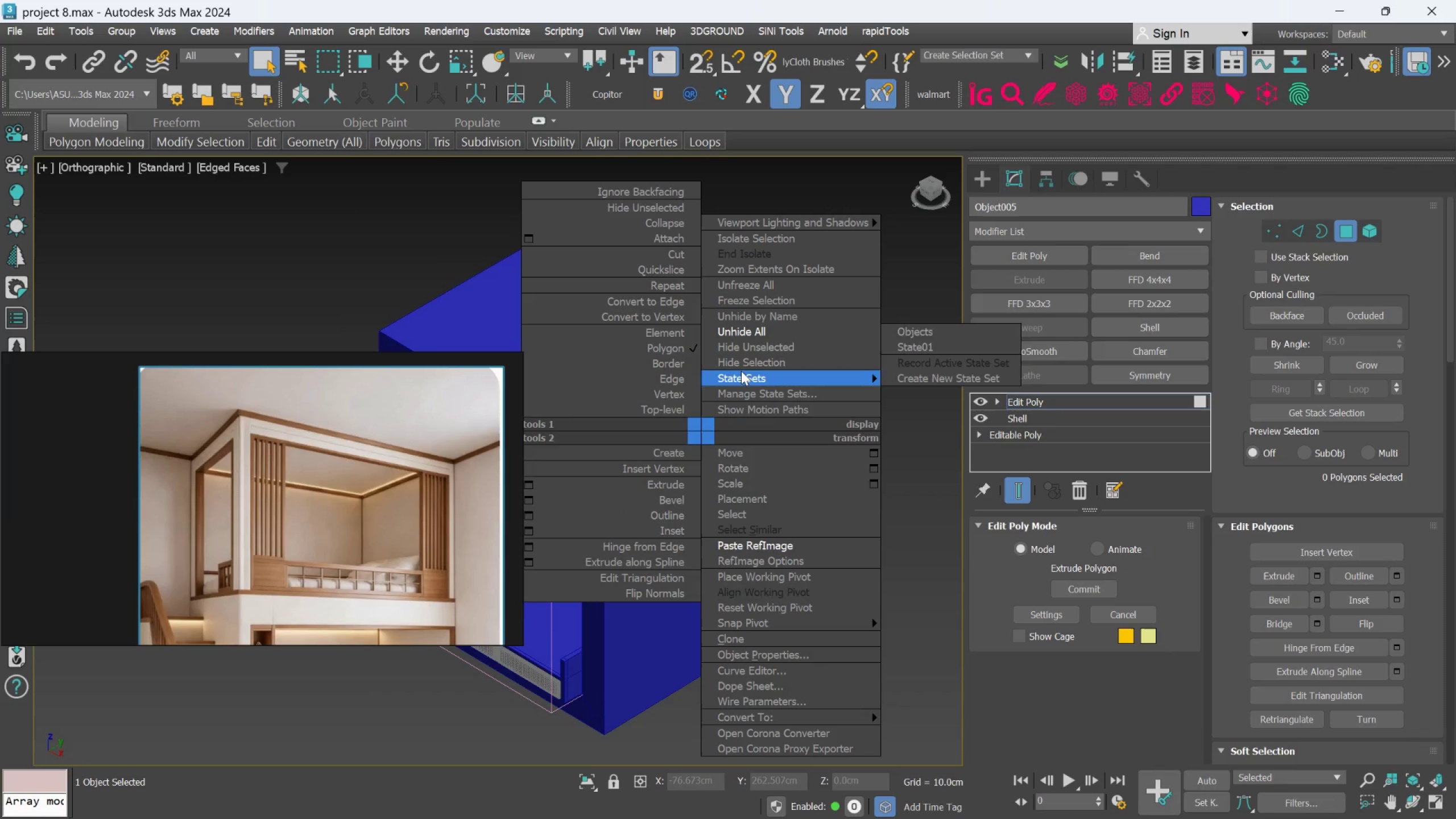 
left_click([742, 367])
 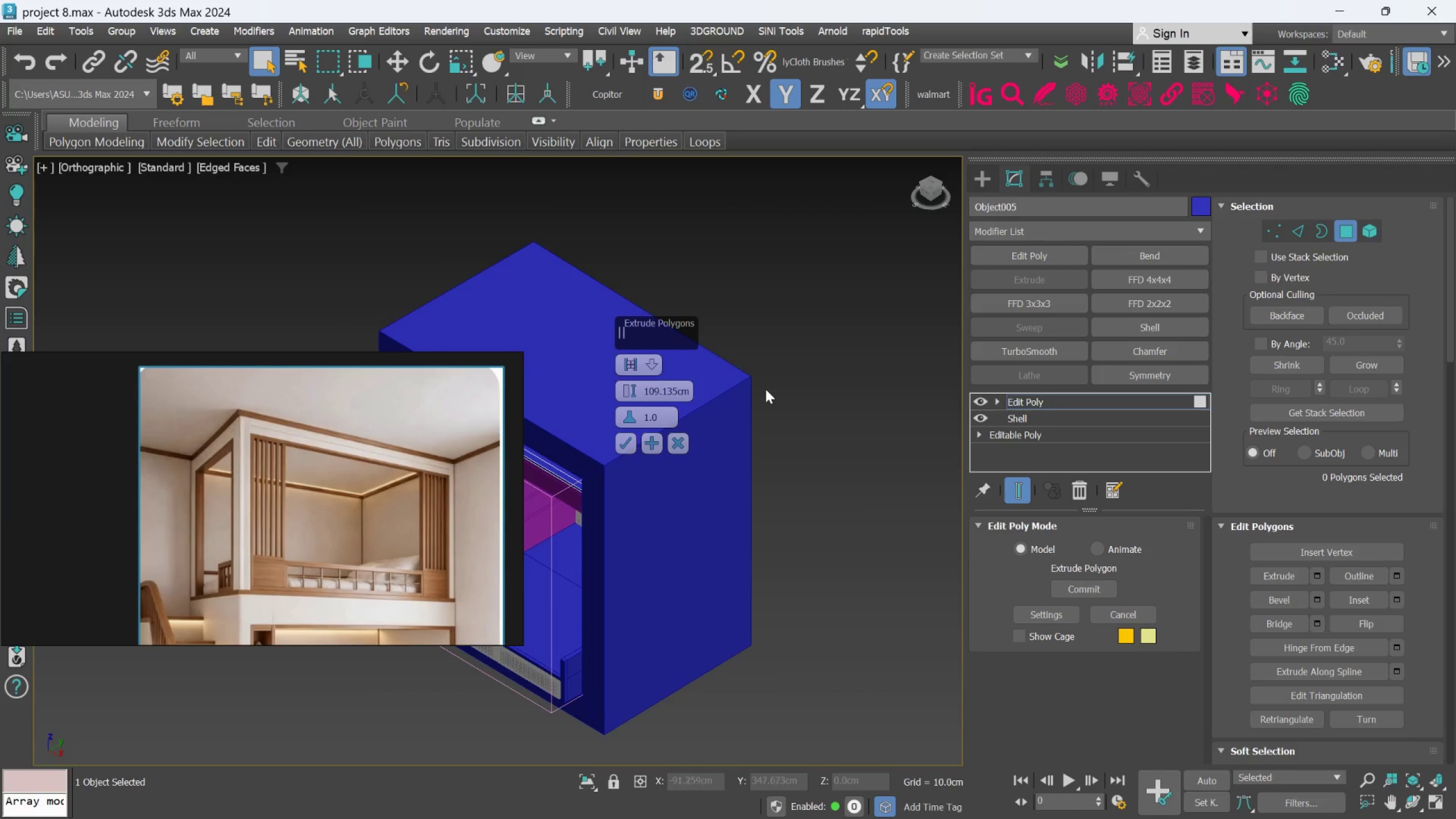 
key(Alt+AltLeft)
 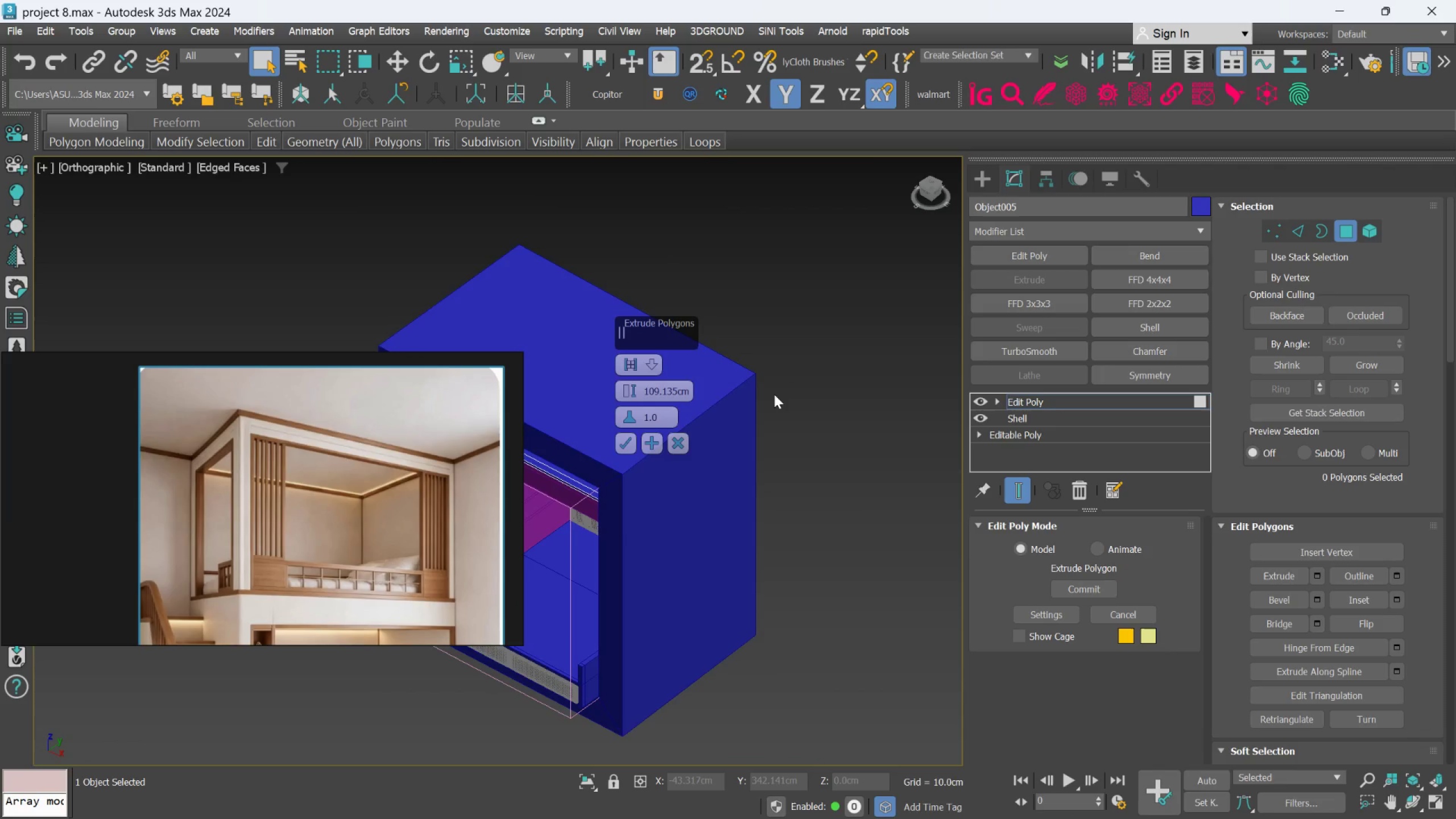 
key(Control+Z)
 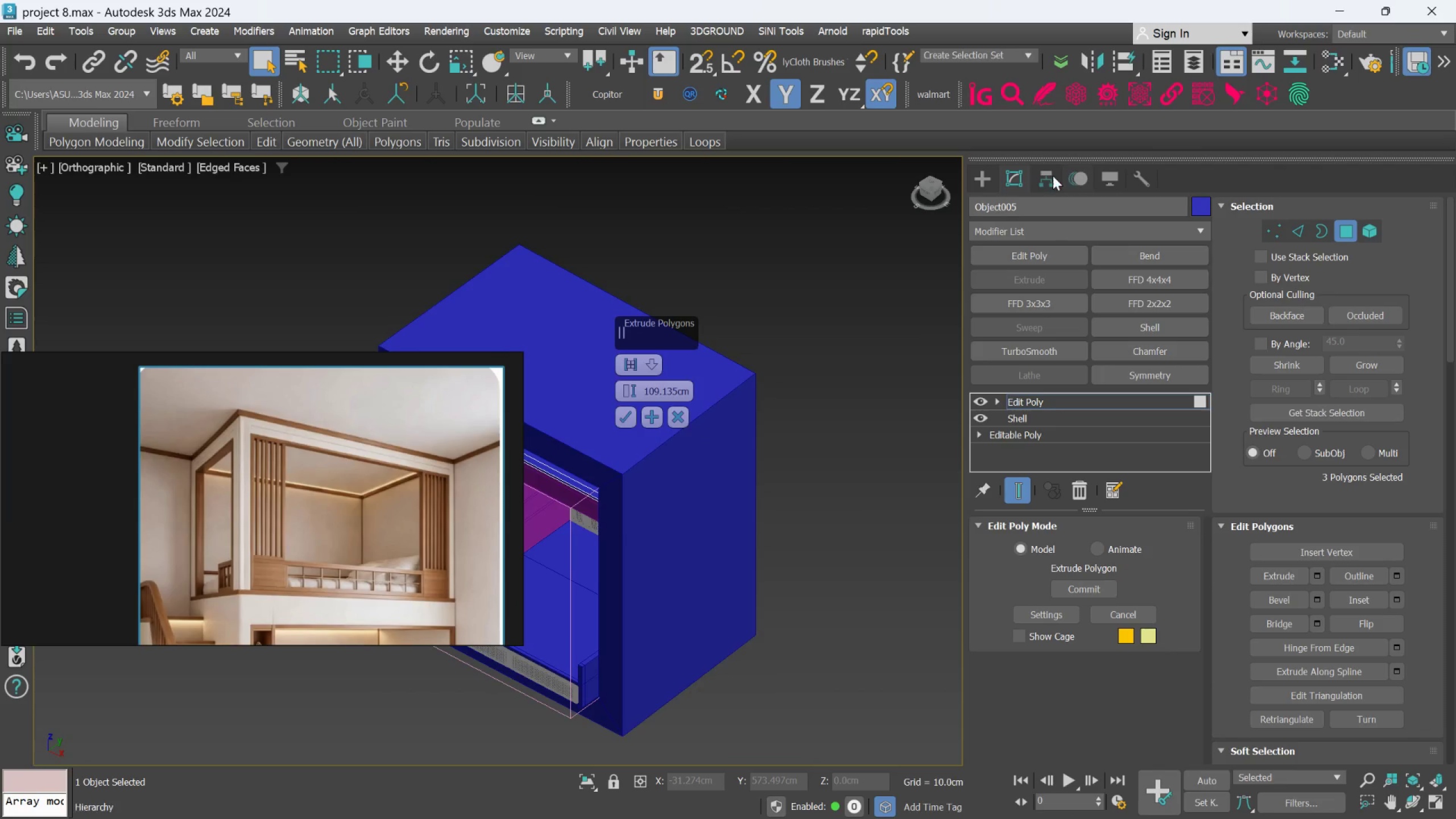 
left_click([983, 181])
 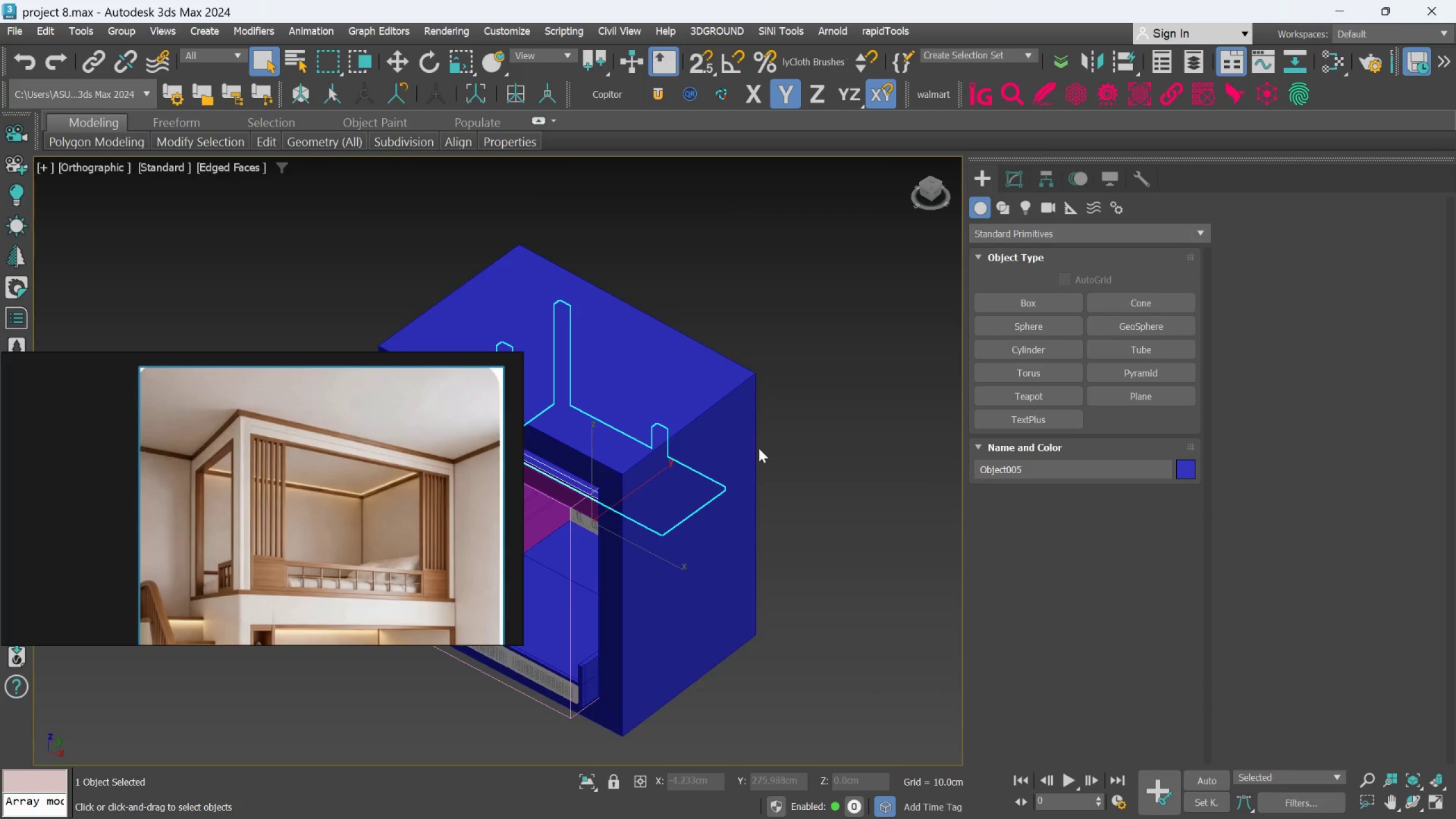 
left_click([751, 450])
 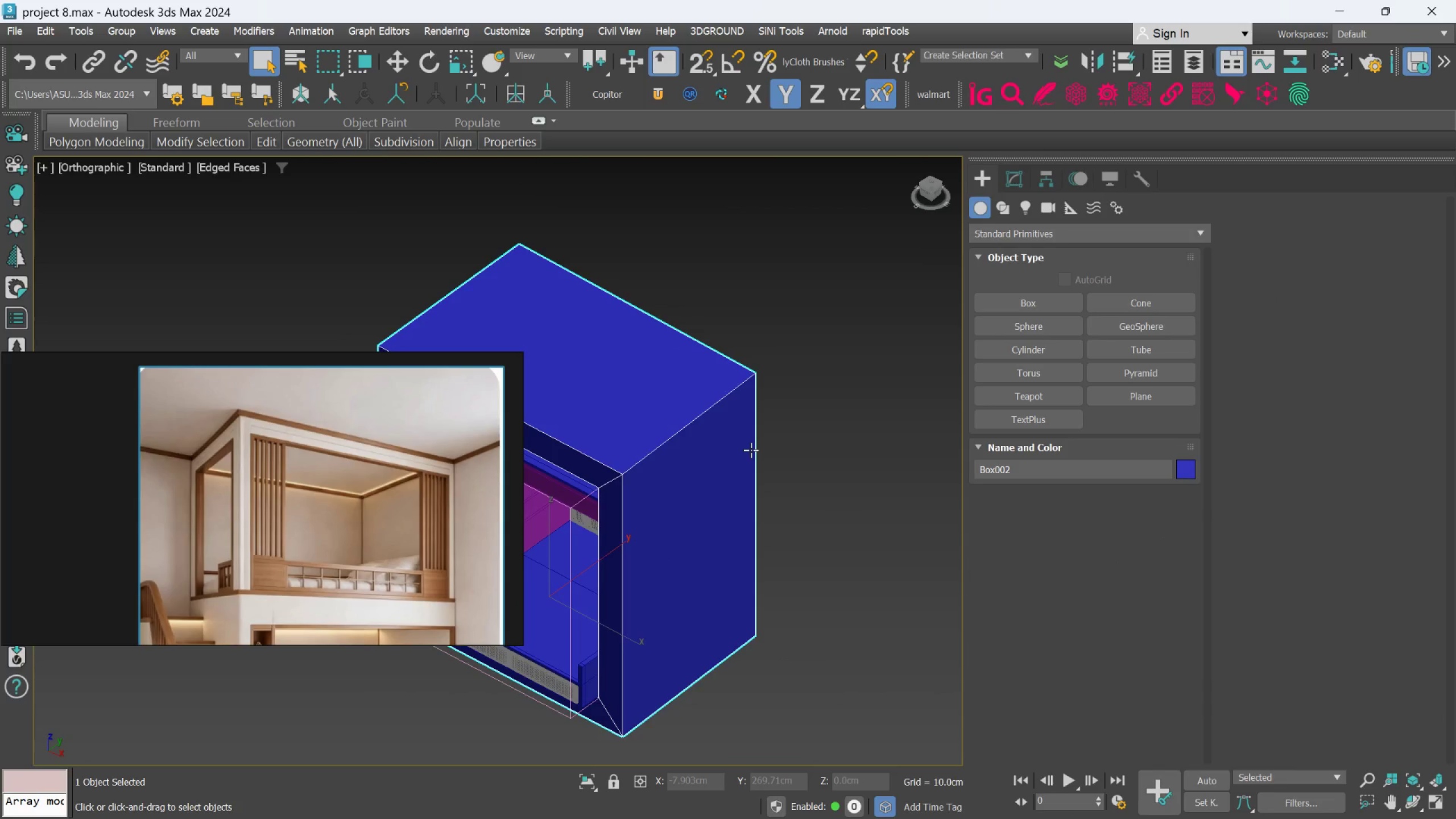 
right_click([751, 450])
 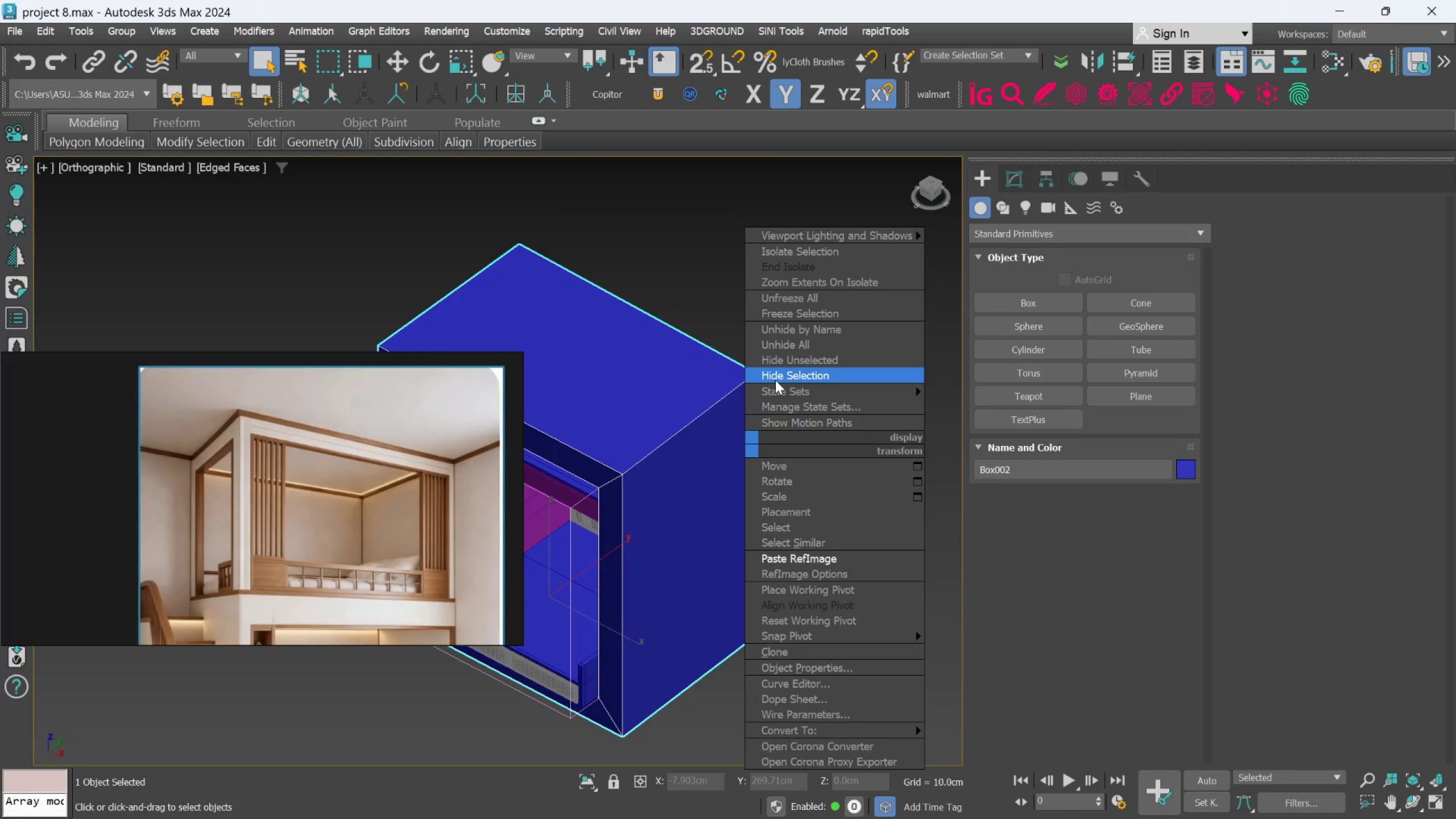 
left_click([775, 380])
 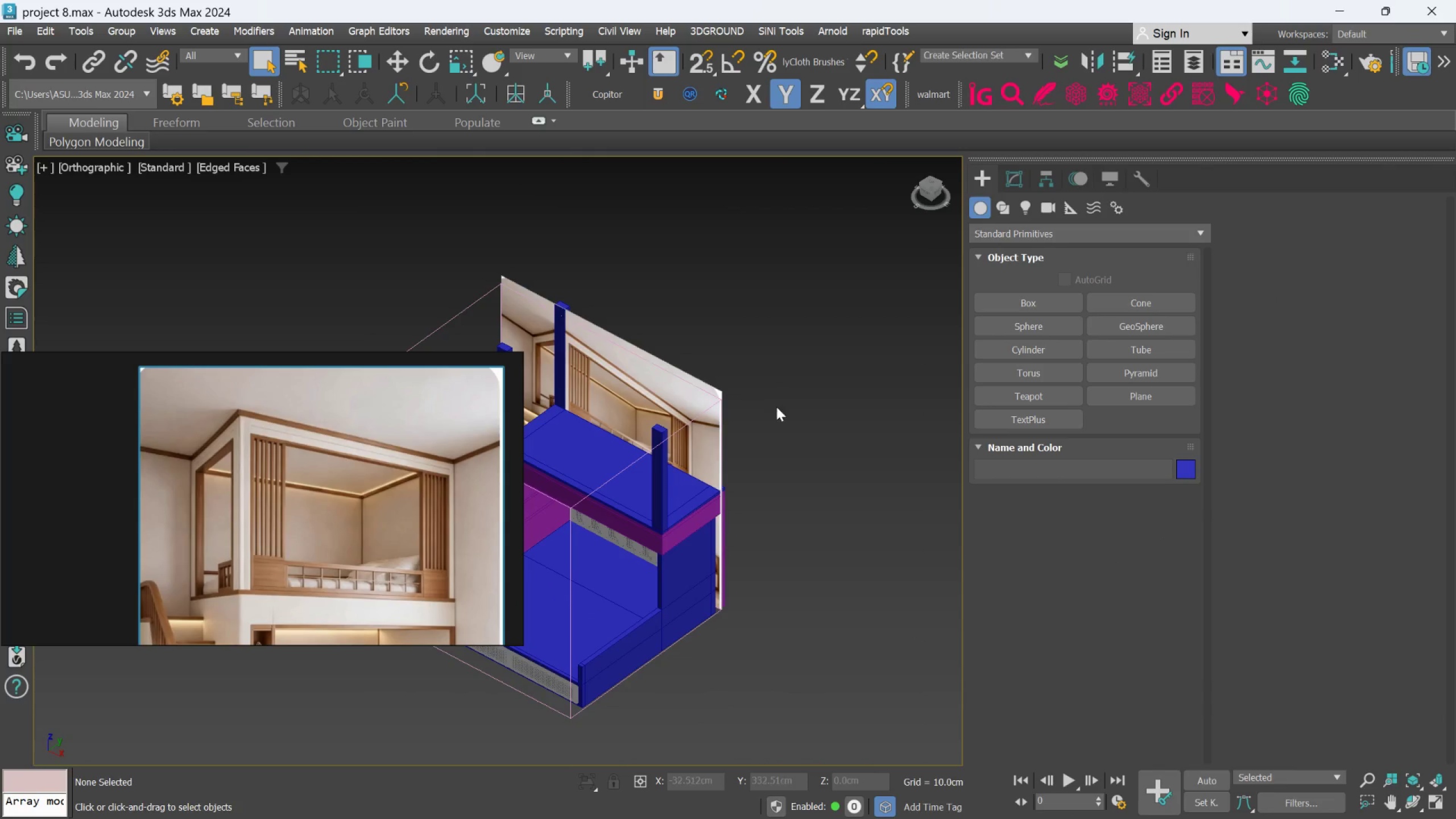 
hold_key(key=AltLeft, duration=0.56)
 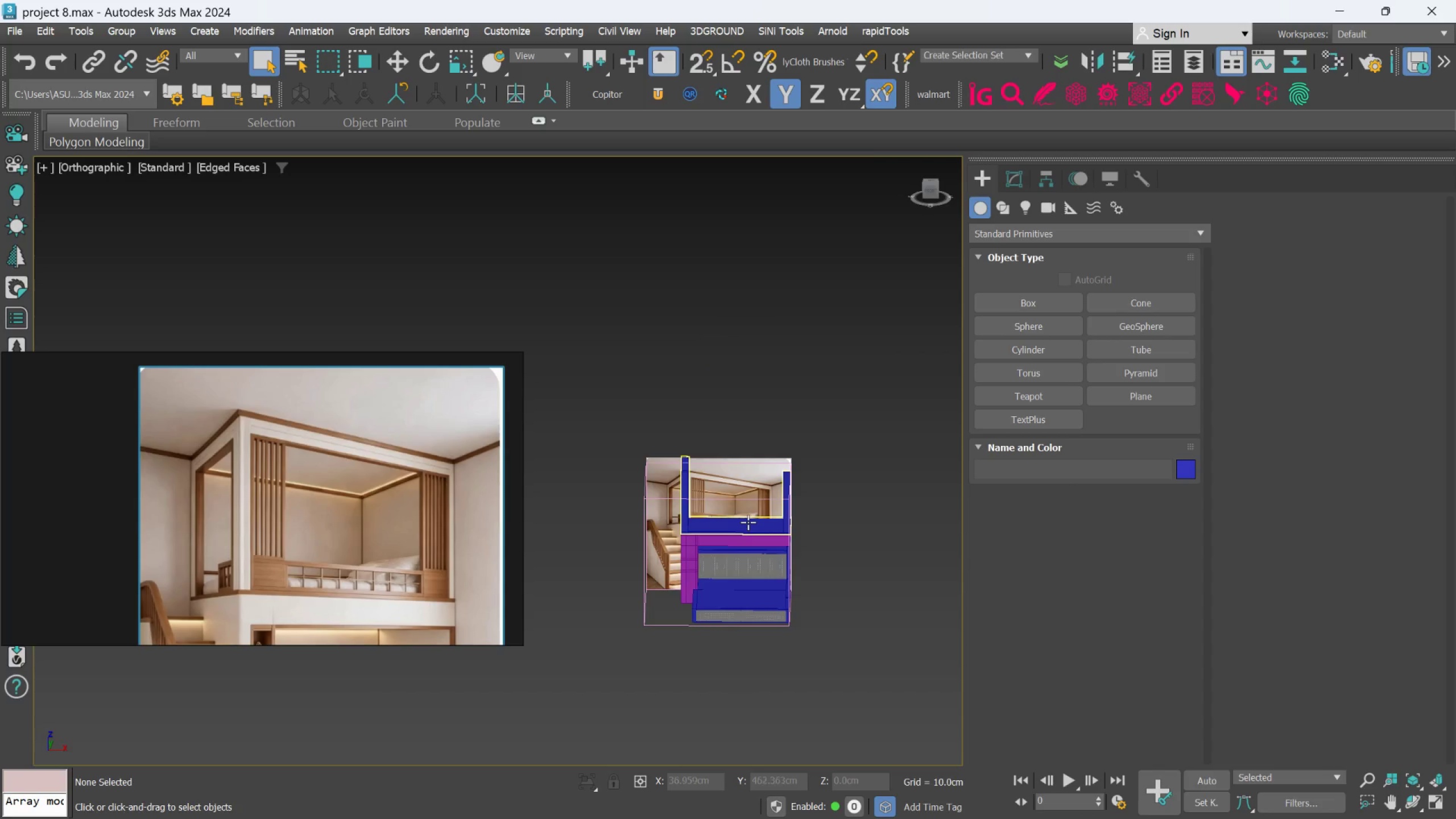 
scroll: coordinate [776, 408], scroll_direction: down, amount: 2.0
 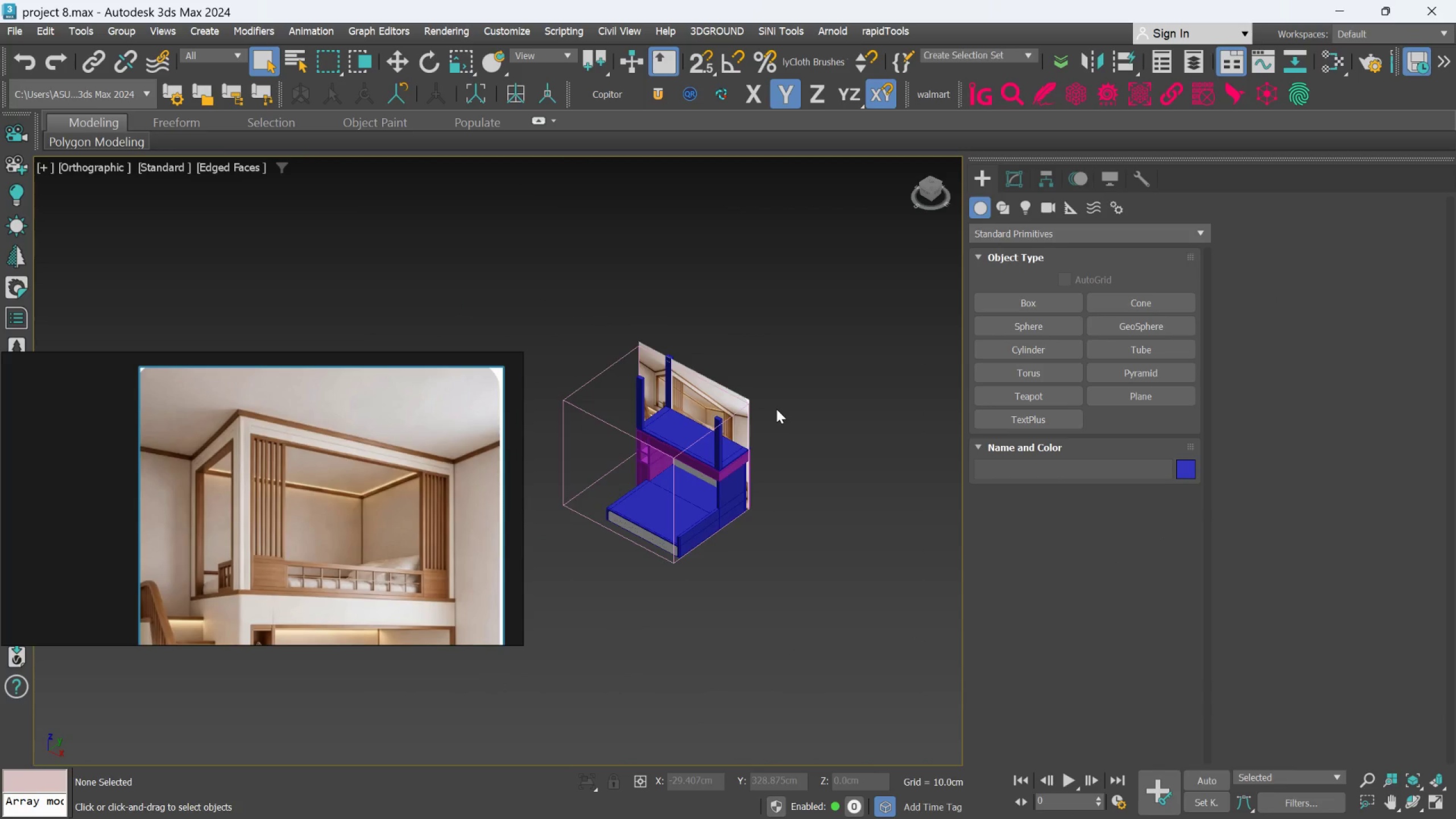 
key(F)
 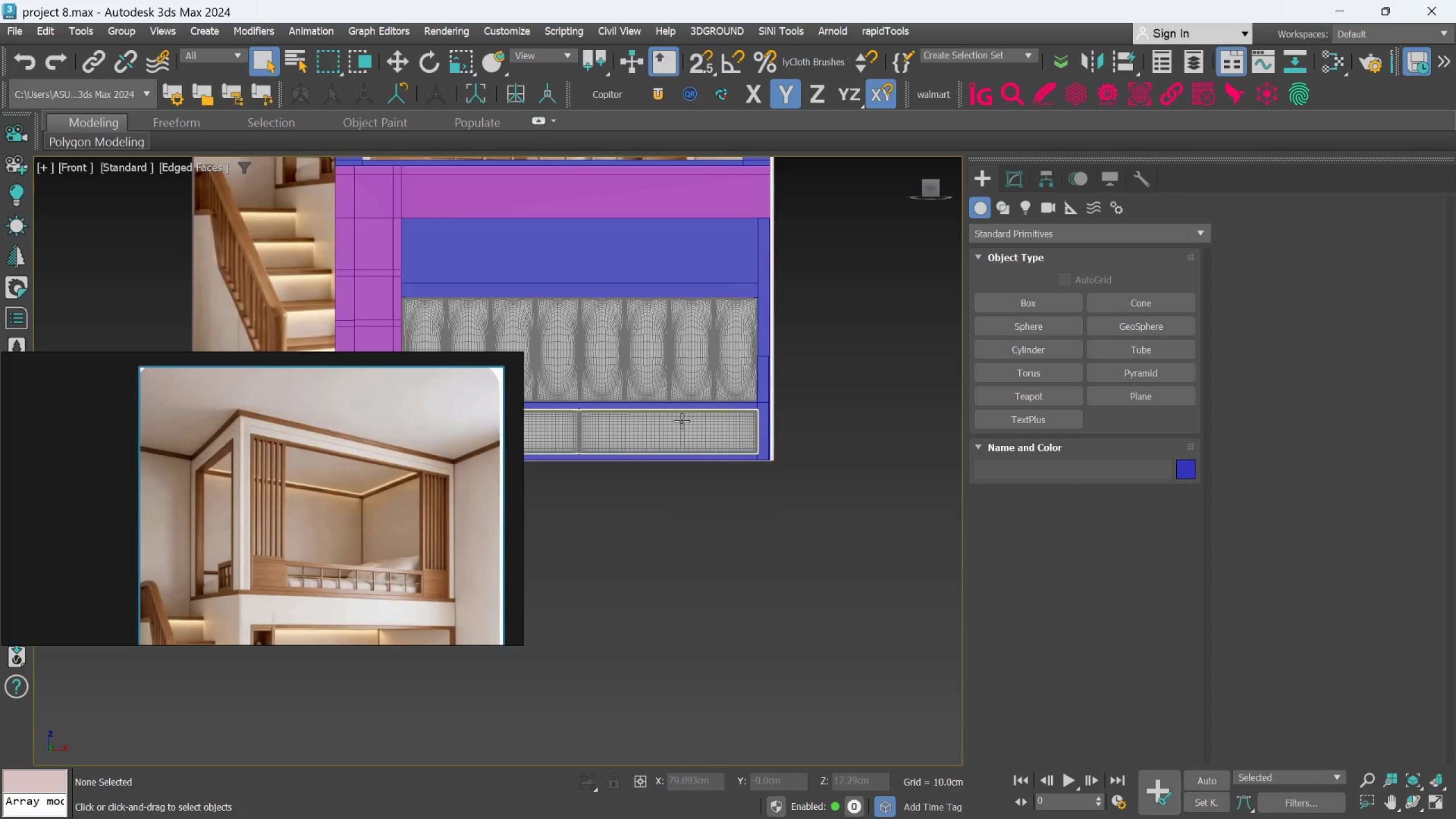 
scroll: coordinate [684, 421], scroll_direction: down, amount: 2.0
 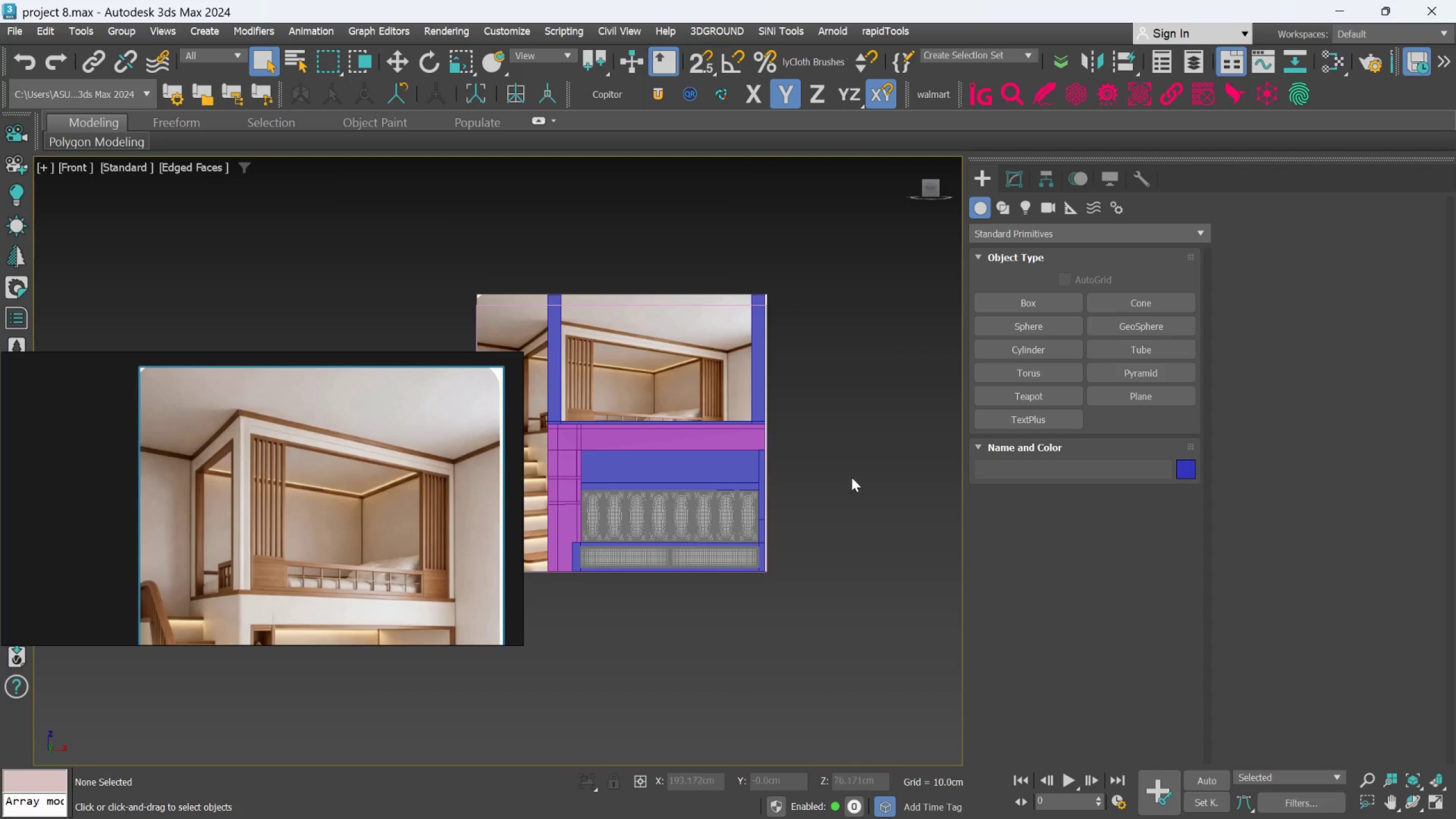 
scroll: coordinate [792, 396], scroll_direction: up, amount: 2.0
 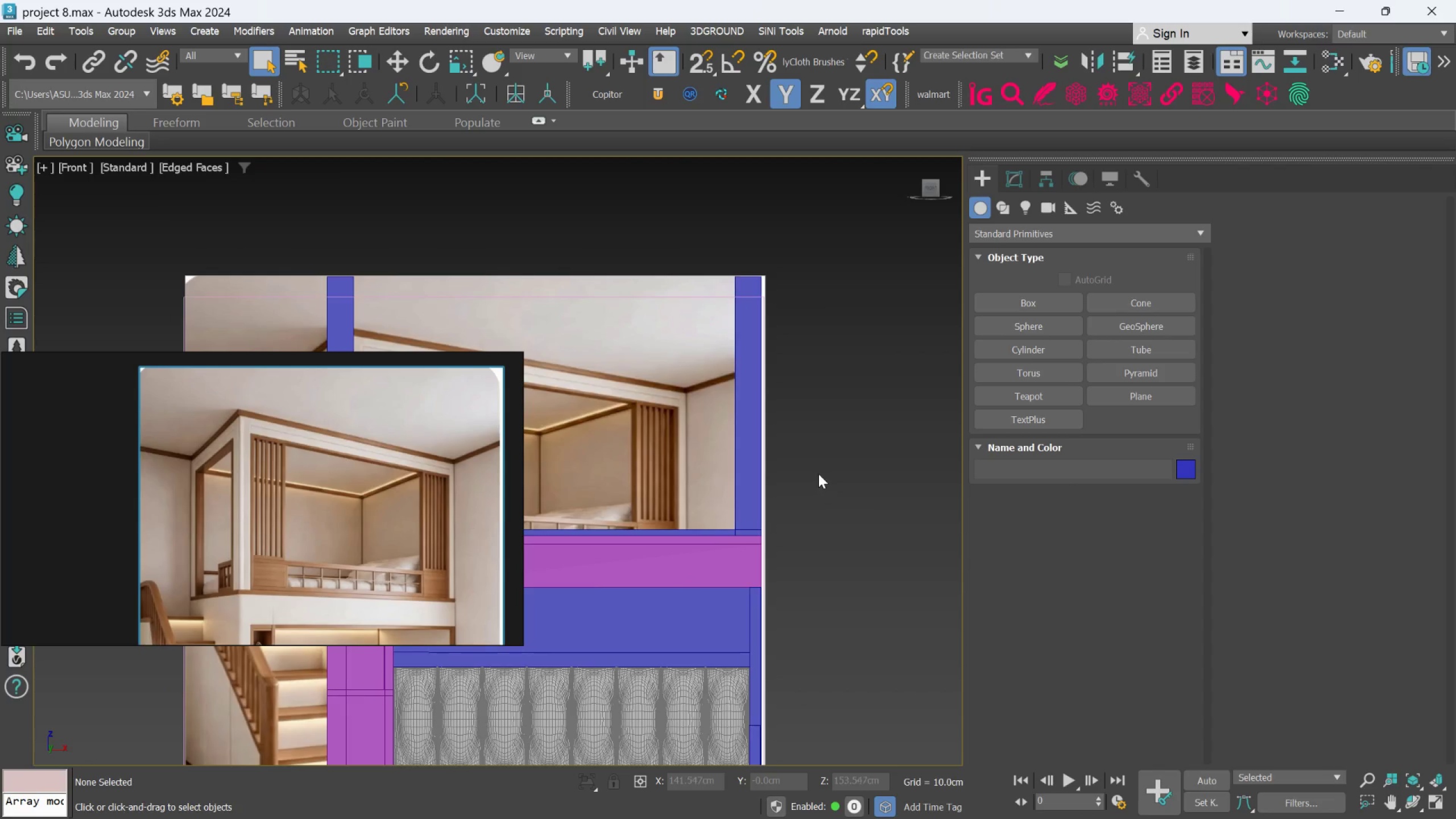 
scroll: coordinate [829, 470], scroll_direction: down, amount: 2.0
 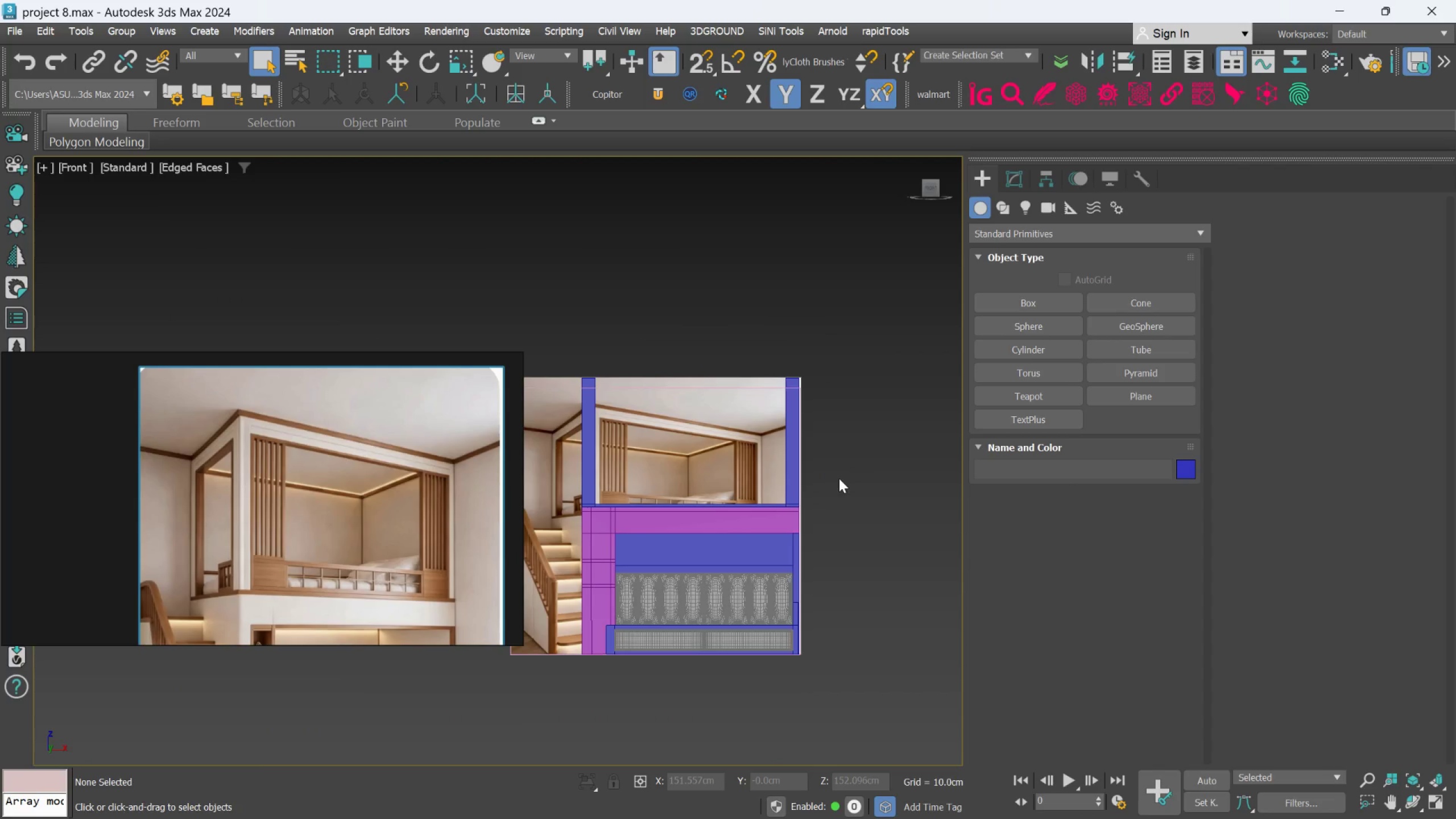 
hold_key(key=AltLeft, duration=0.8)
 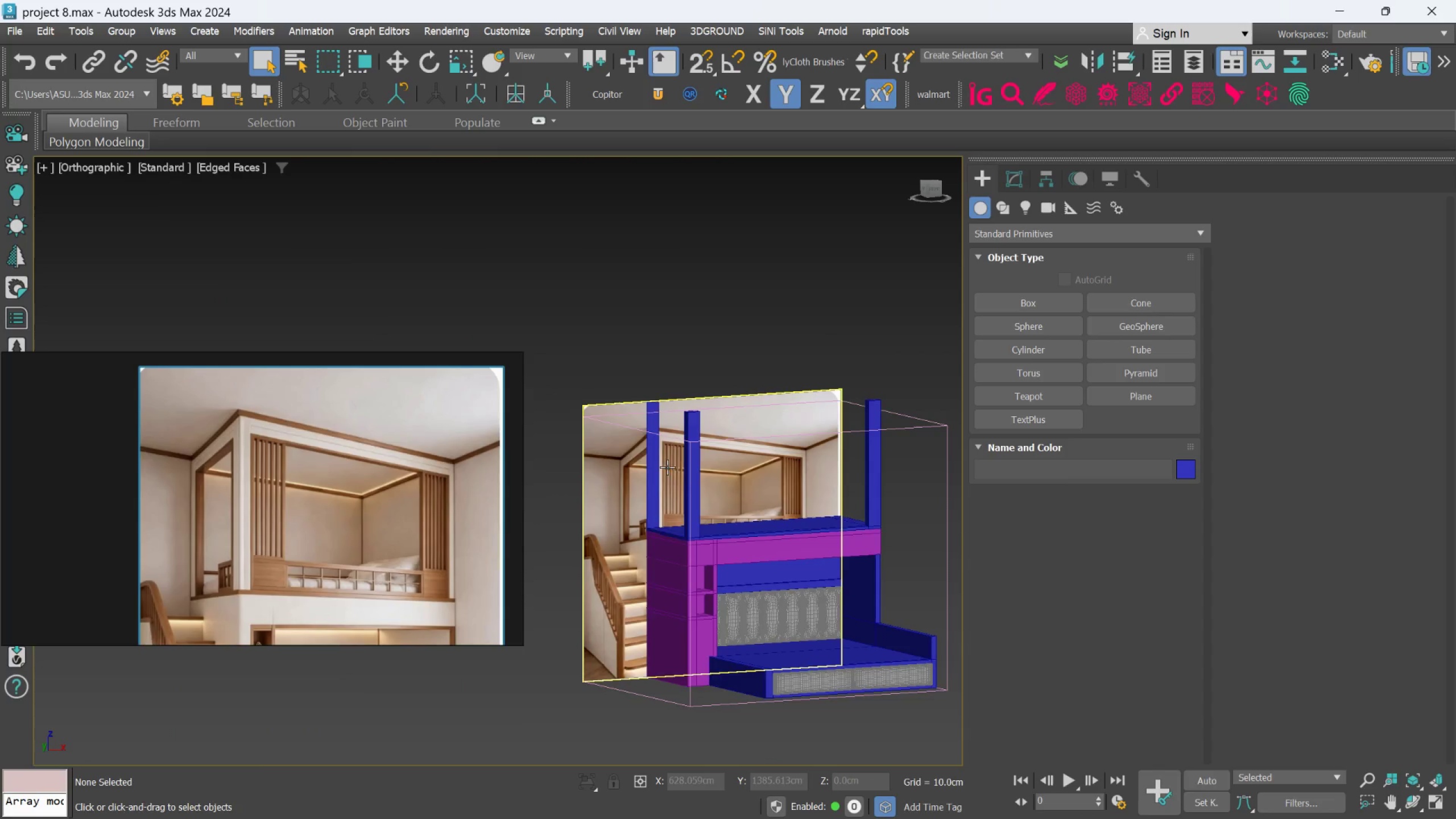 
hold_key(key=AltLeft, duration=0.57)
 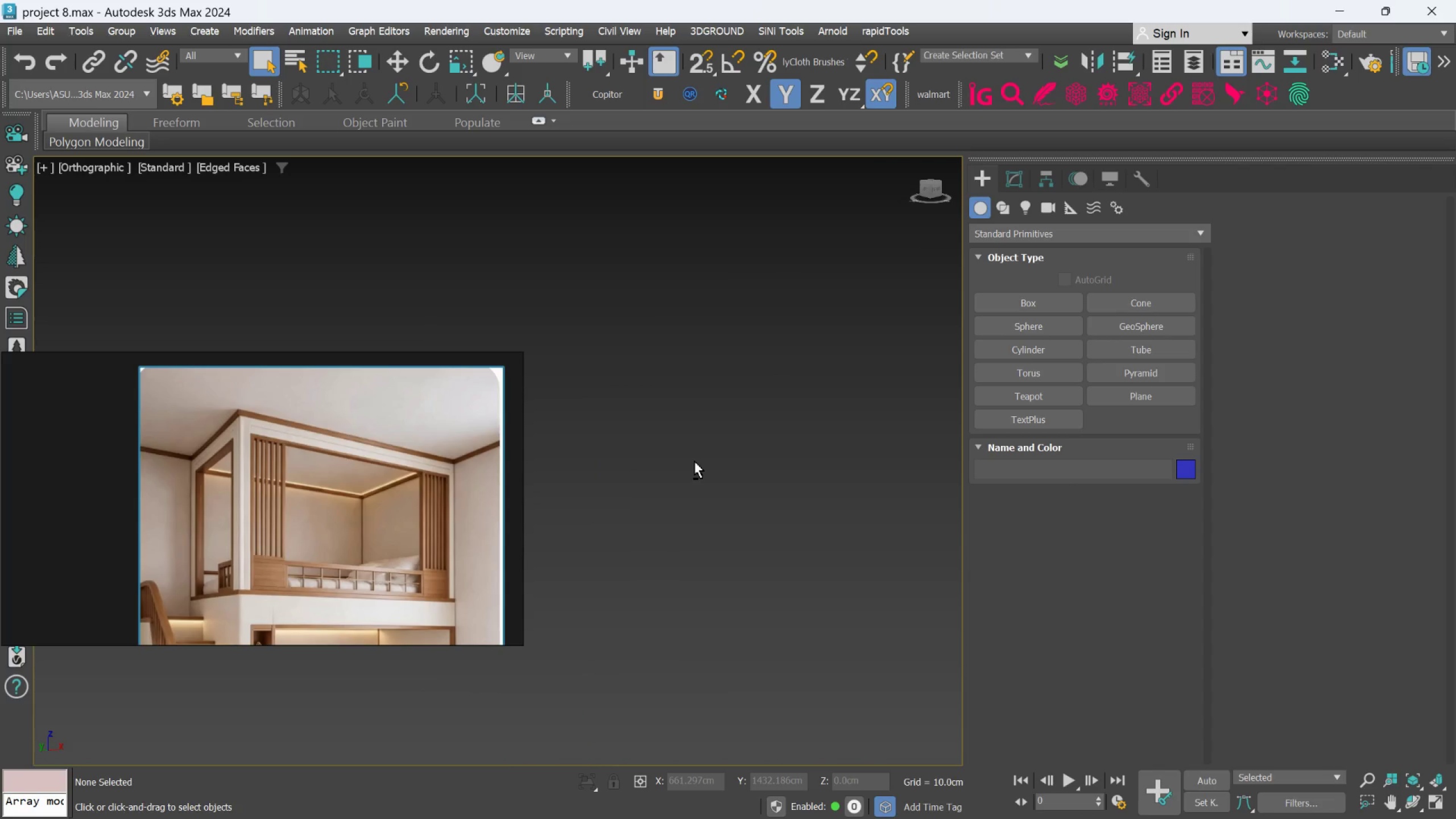 
scroll: coordinate [669, 460], scroll_direction: up, amount: 3.0
 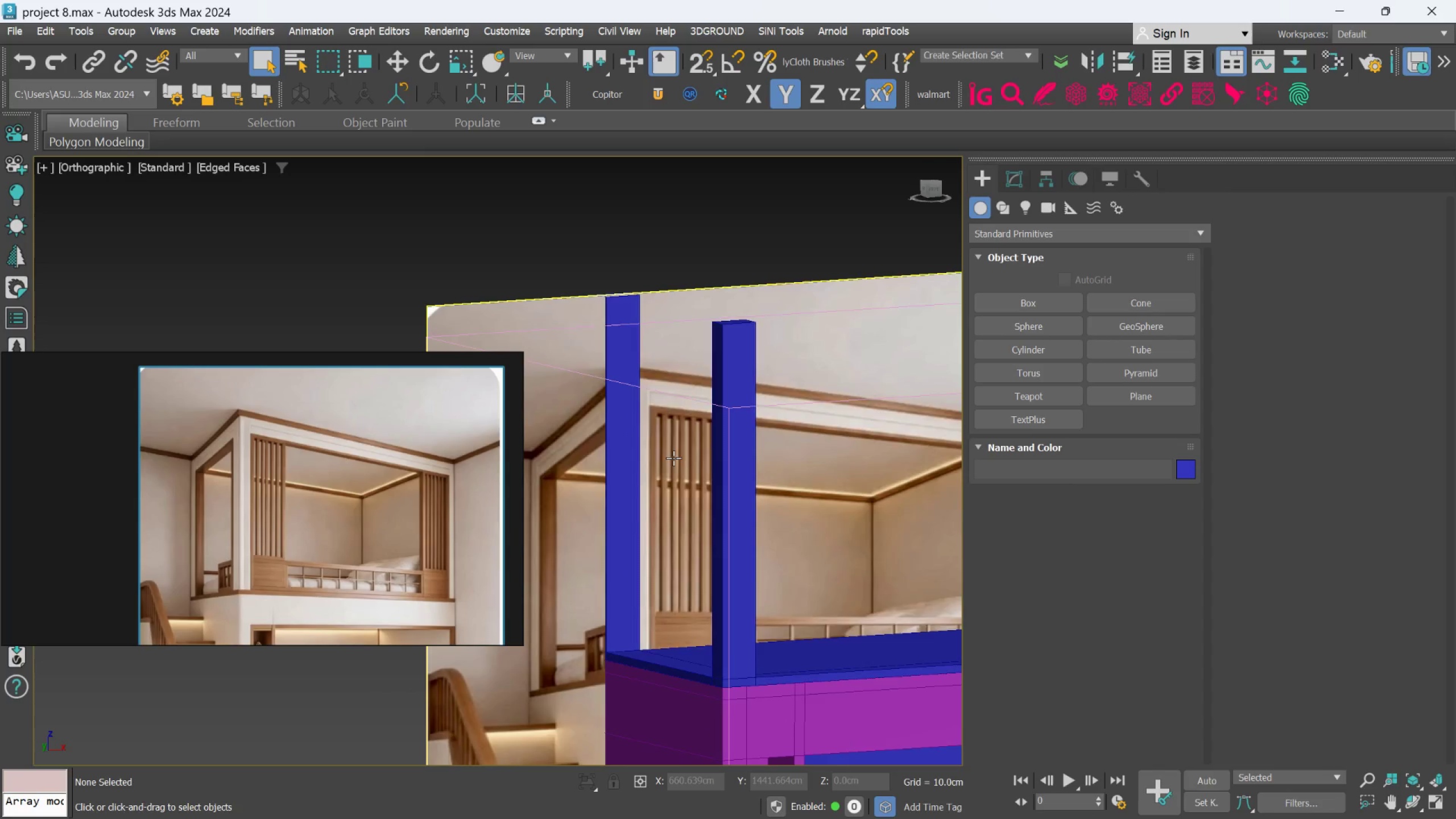 
scroll: coordinate [469, 464], scroll_direction: down, amount: 4.0
 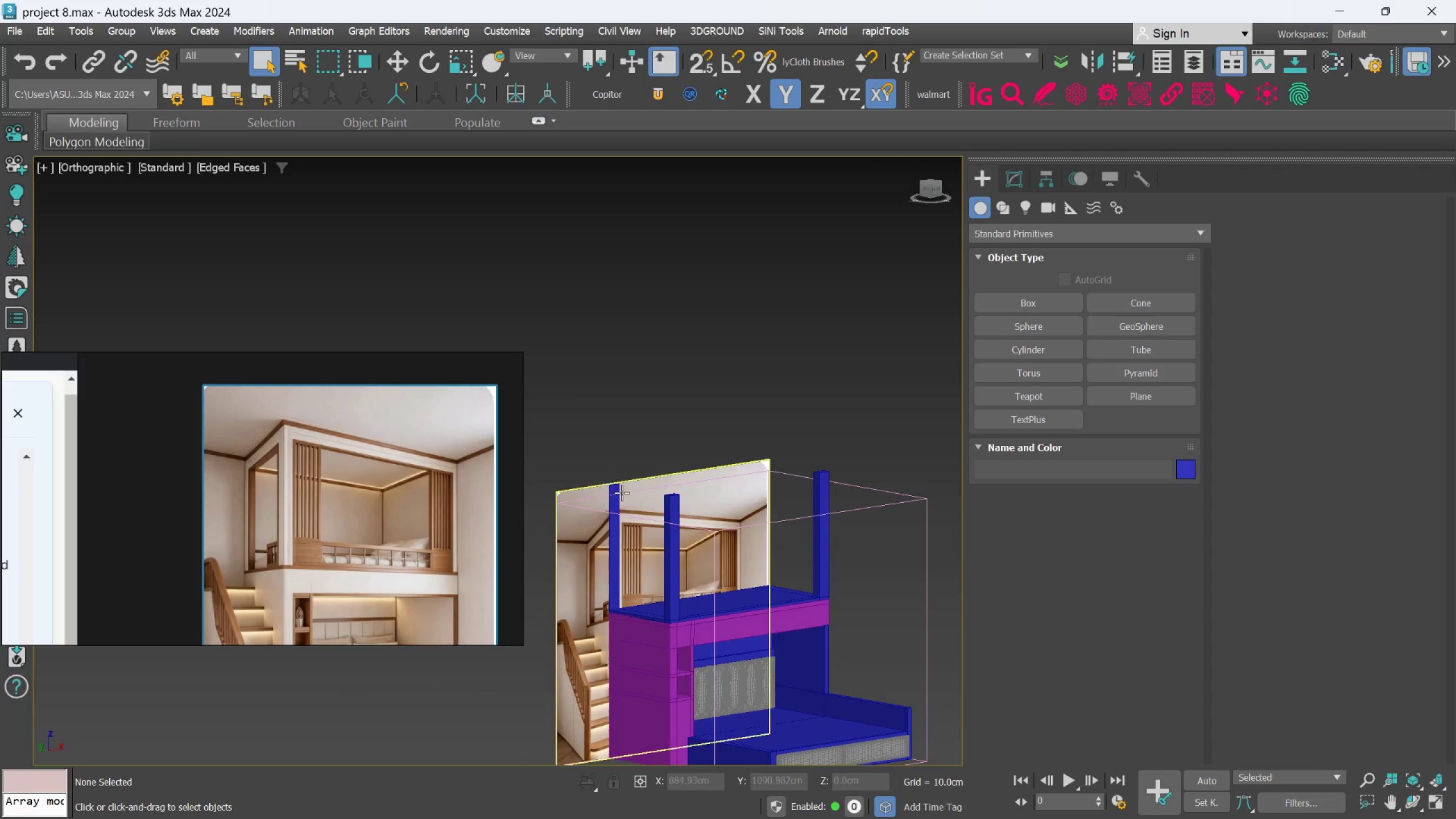 
scroll: coordinate [644, 497], scroll_direction: up, amount: 4.0
 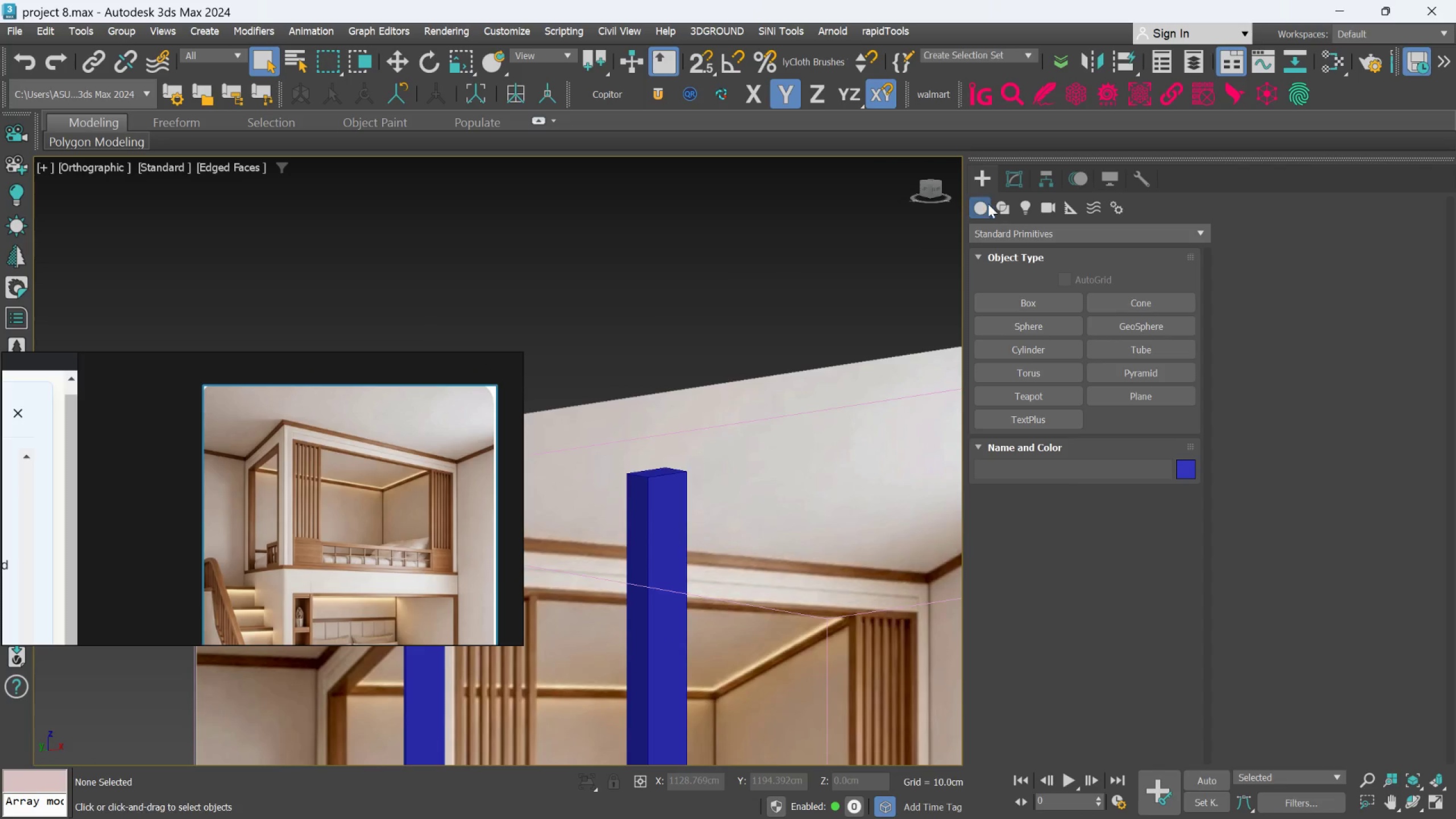 
left_click([1004, 178])
 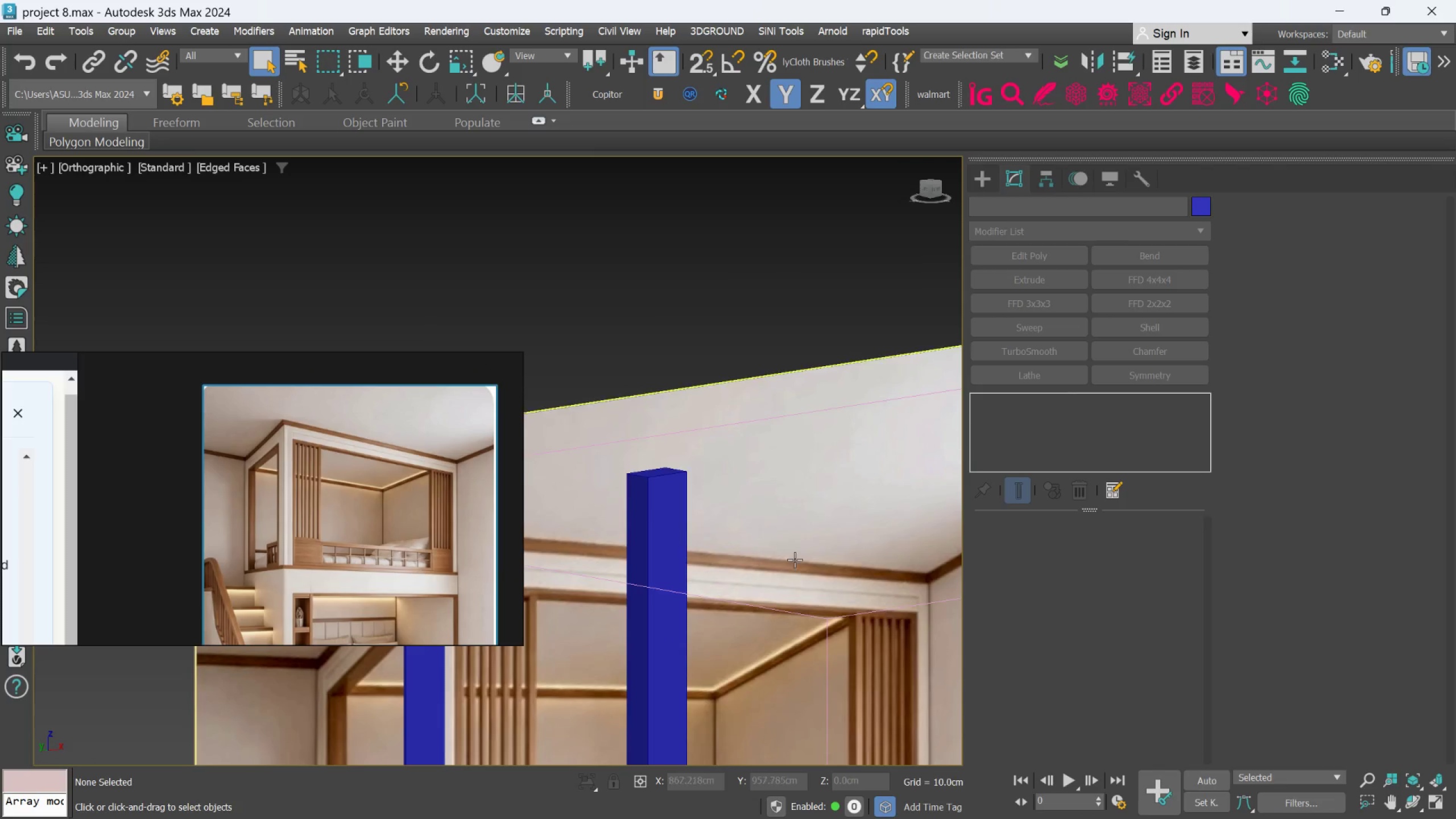 
scroll: coordinate [706, 670], scroll_direction: down, amount: 4.0
 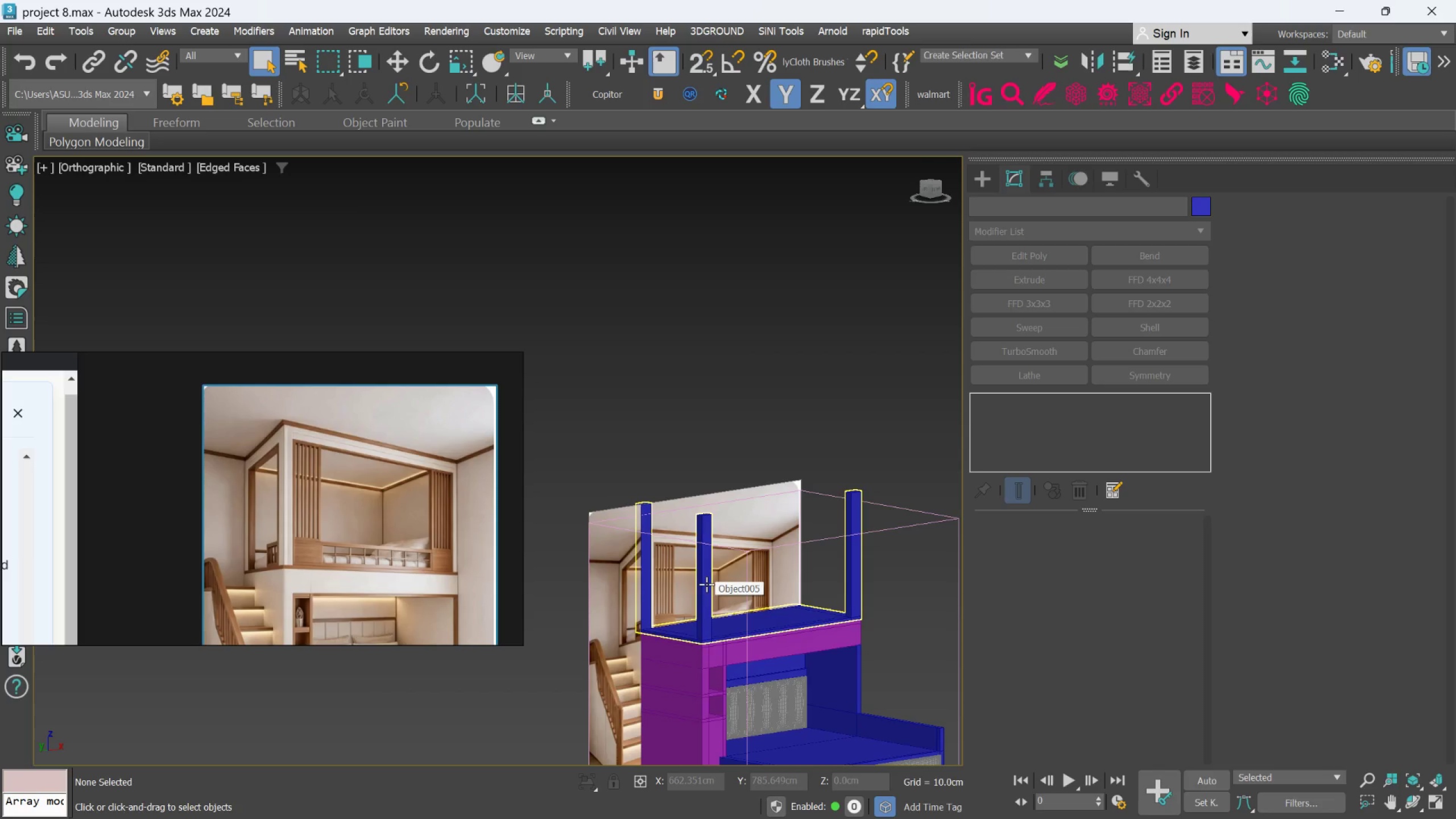 
wait(6.64)
 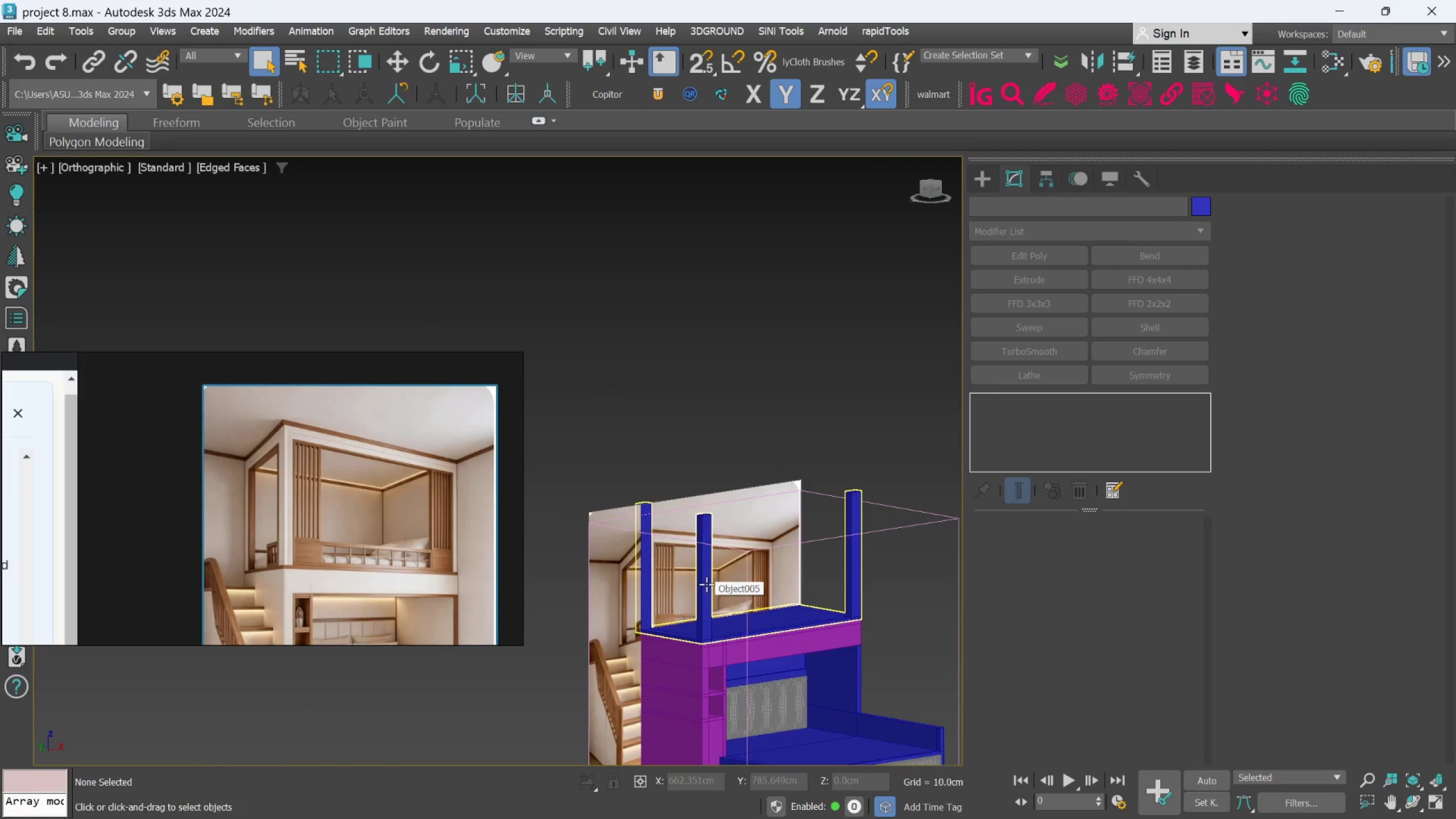 
scroll: coordinate [715, 616], scroll_direction: up, amount: 9.0
 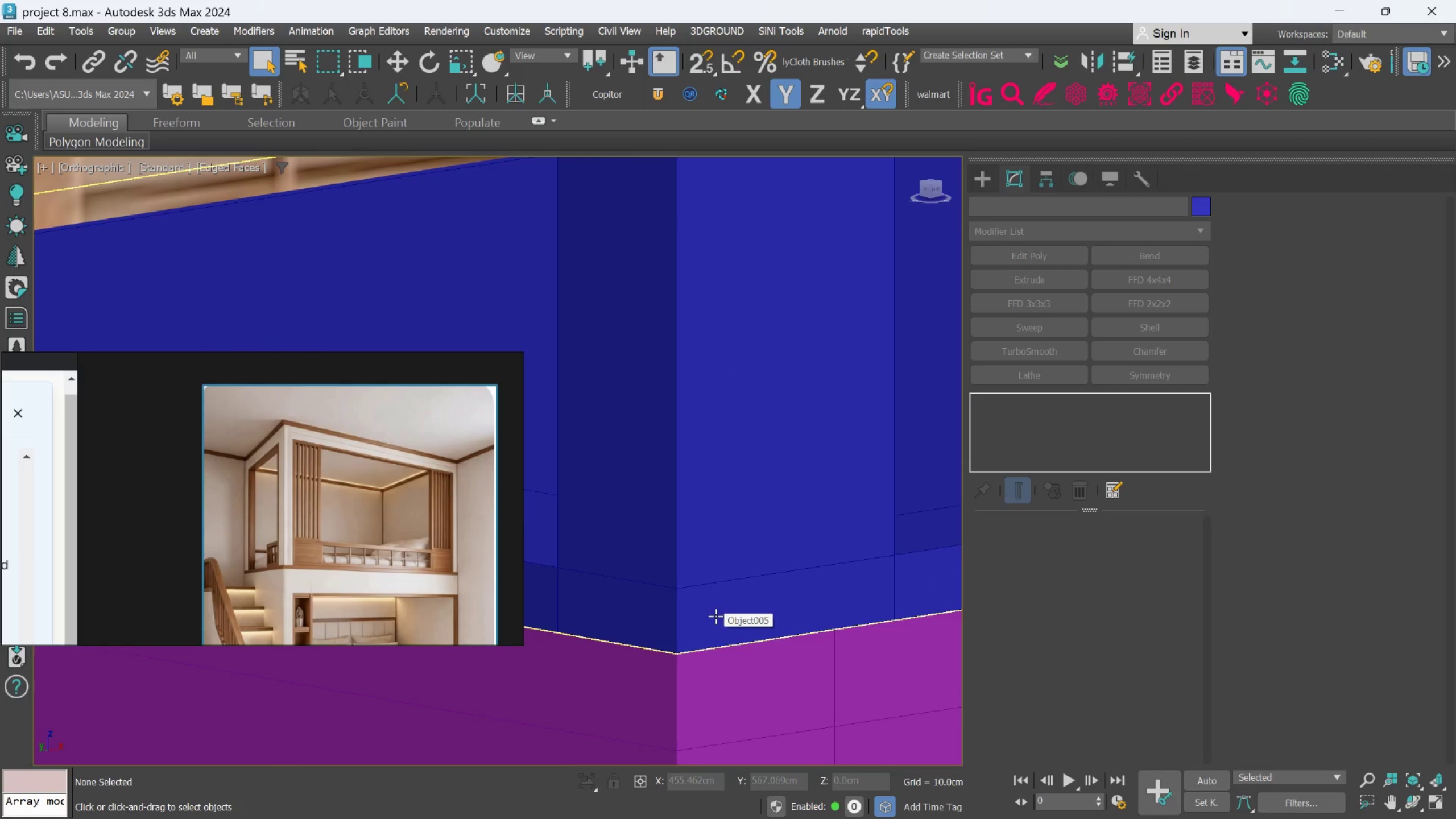 
hold_key(key=AltLeft, duration=0.58)
 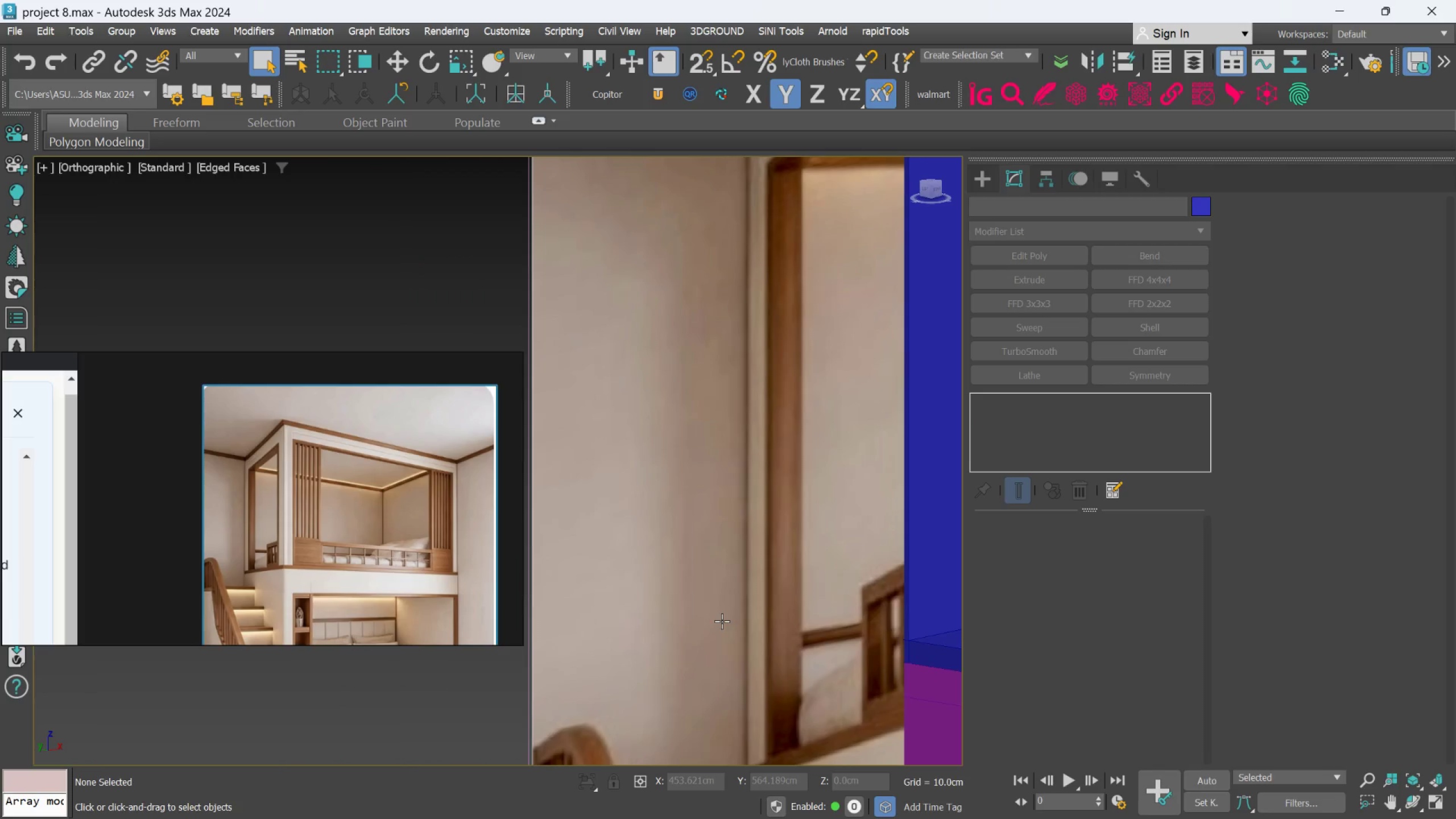 
scroll: coordinate [722, 621], scroll_direction: down, amount: 7.0
 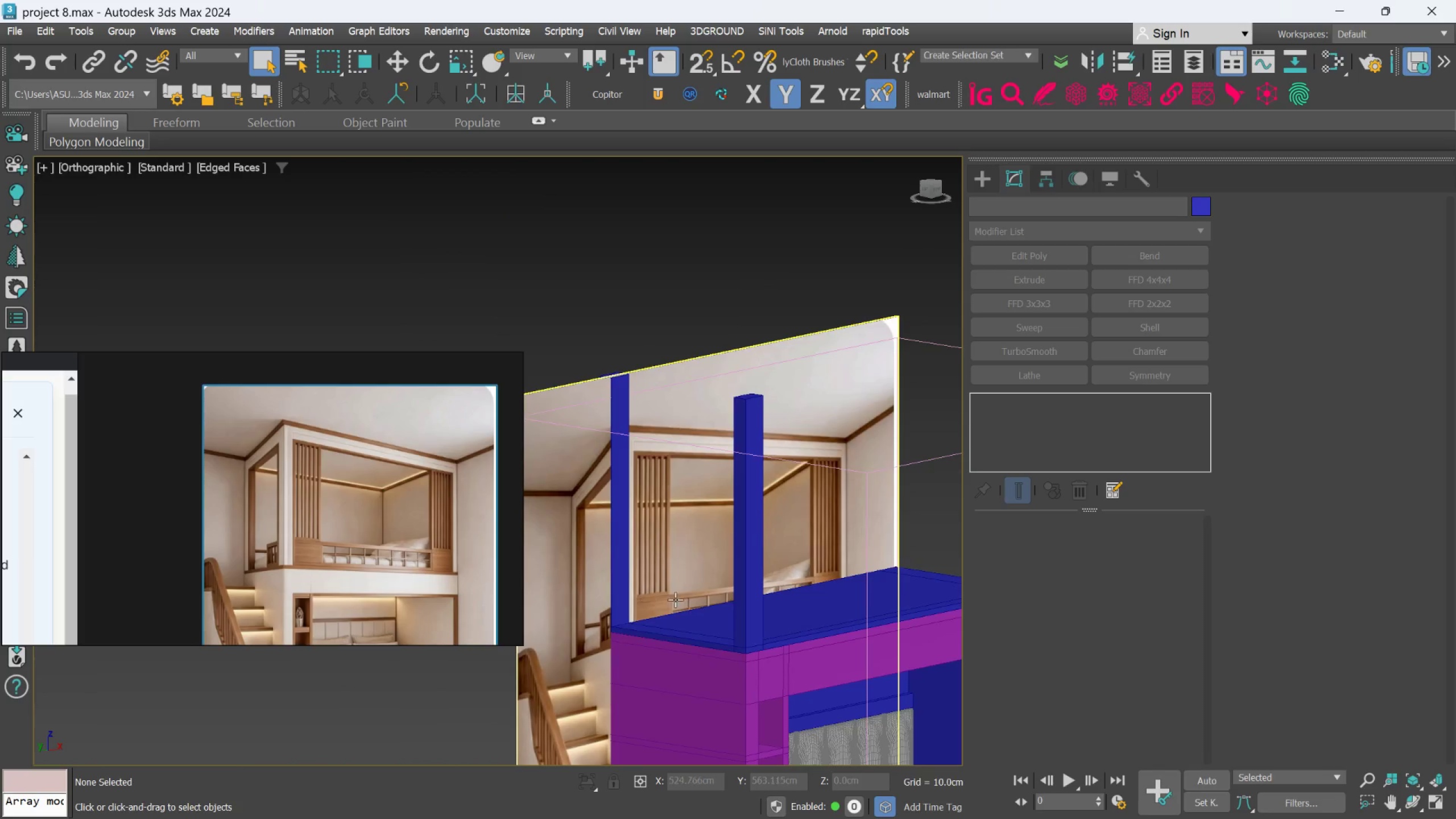 
scroll: coordinate [718, 610], scroll_direction: up, amount: 2.0
 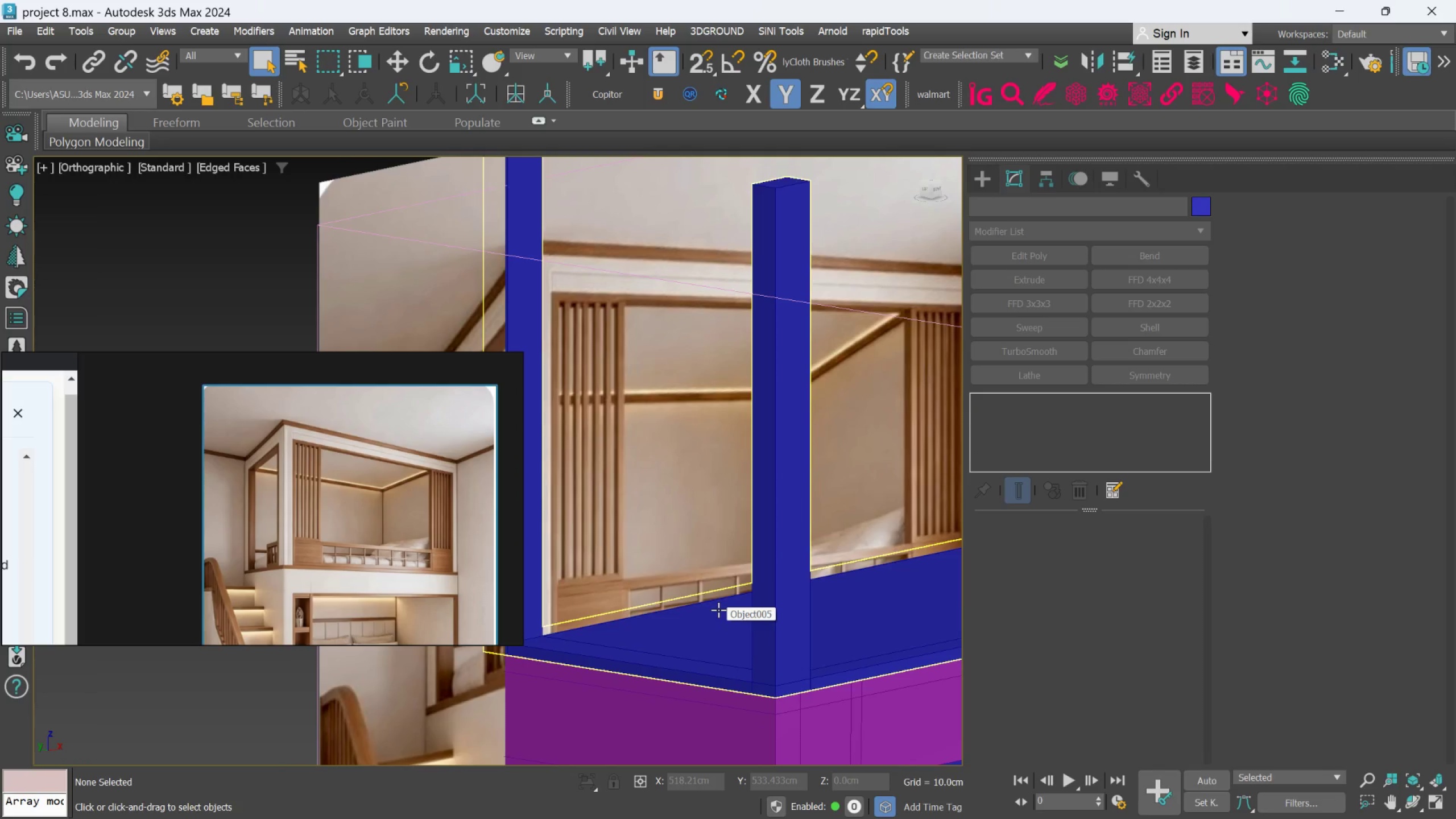 
hold_key(key=AltLeft, duration=0.53)
 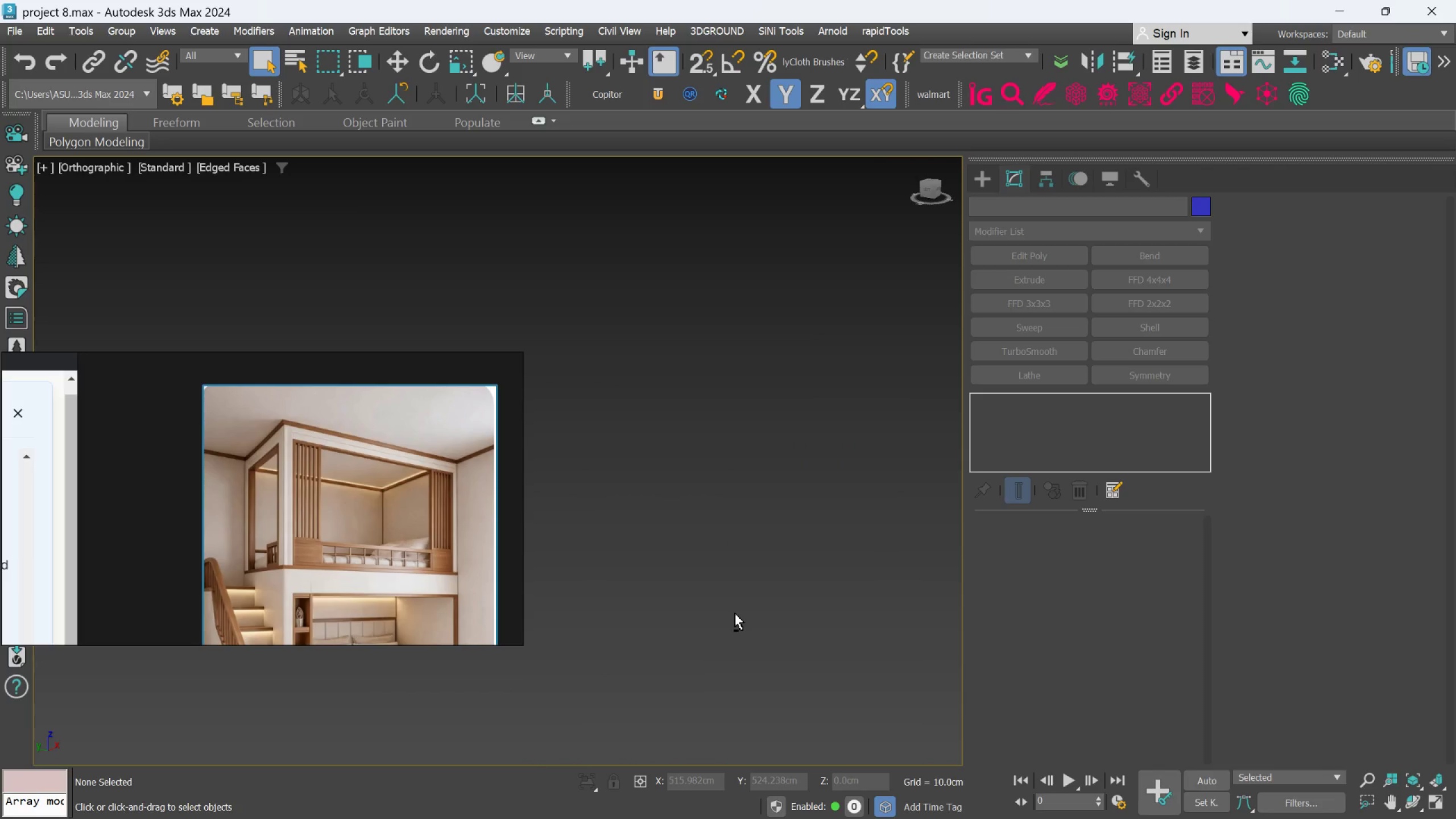 
scroll: coordinate [735, 613], scroll_direction: down, amount: 6.0
 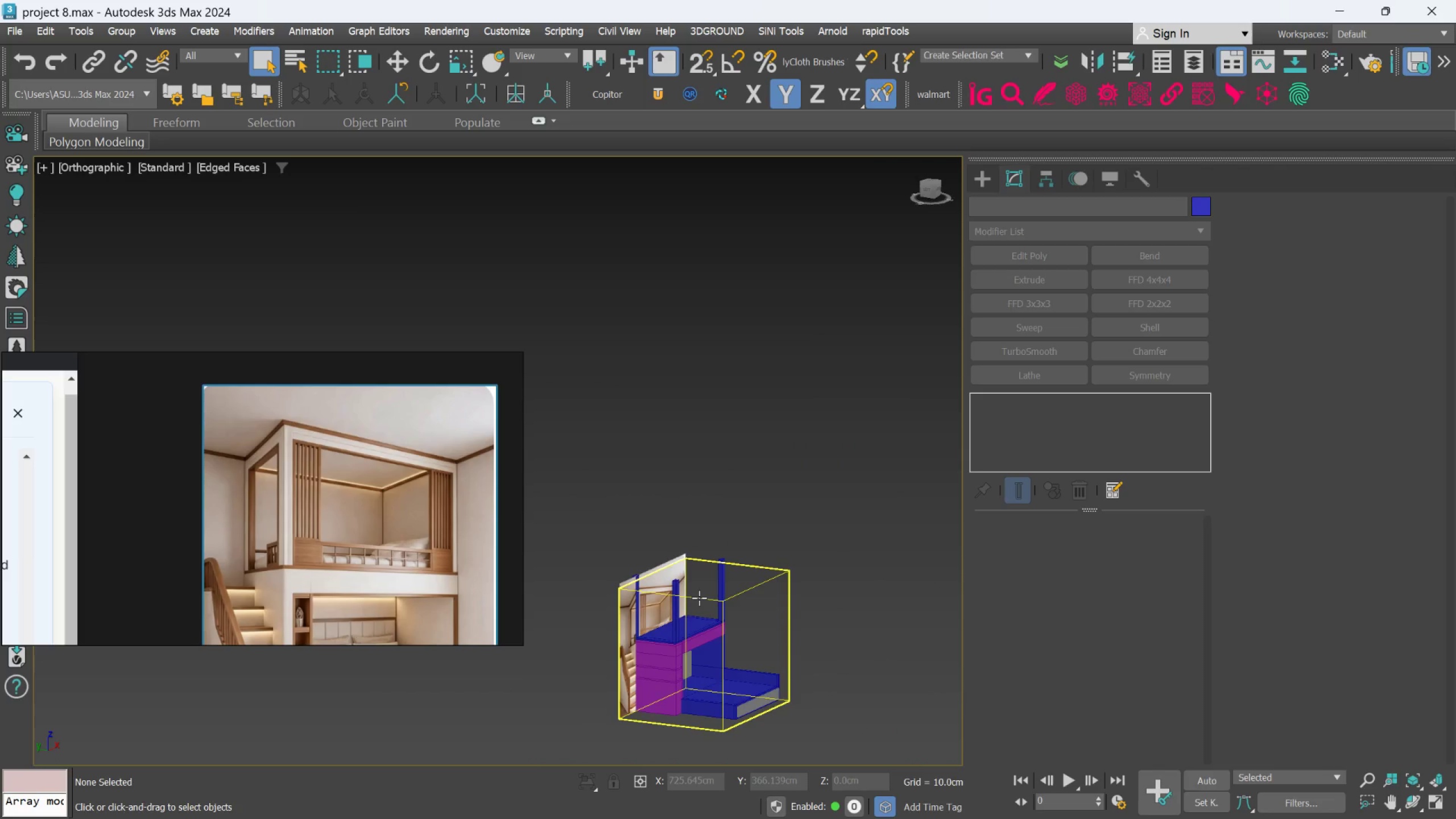 
scroll: coordinate [609, 600], scroll_direction: up, amount: 5.0
 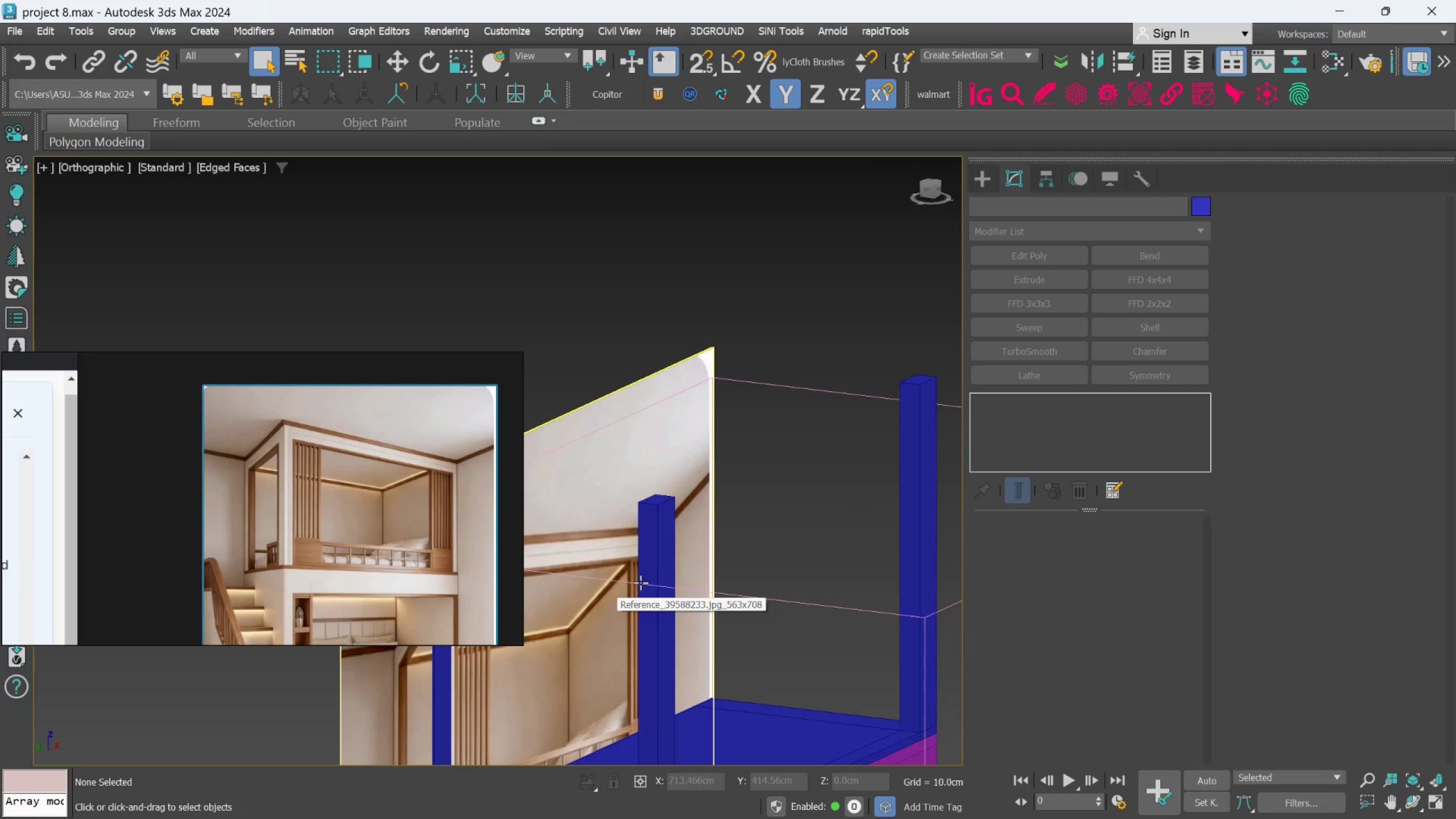 
scroll: coordinate [648, 573], scroll_direction: down, amount: 2.0
 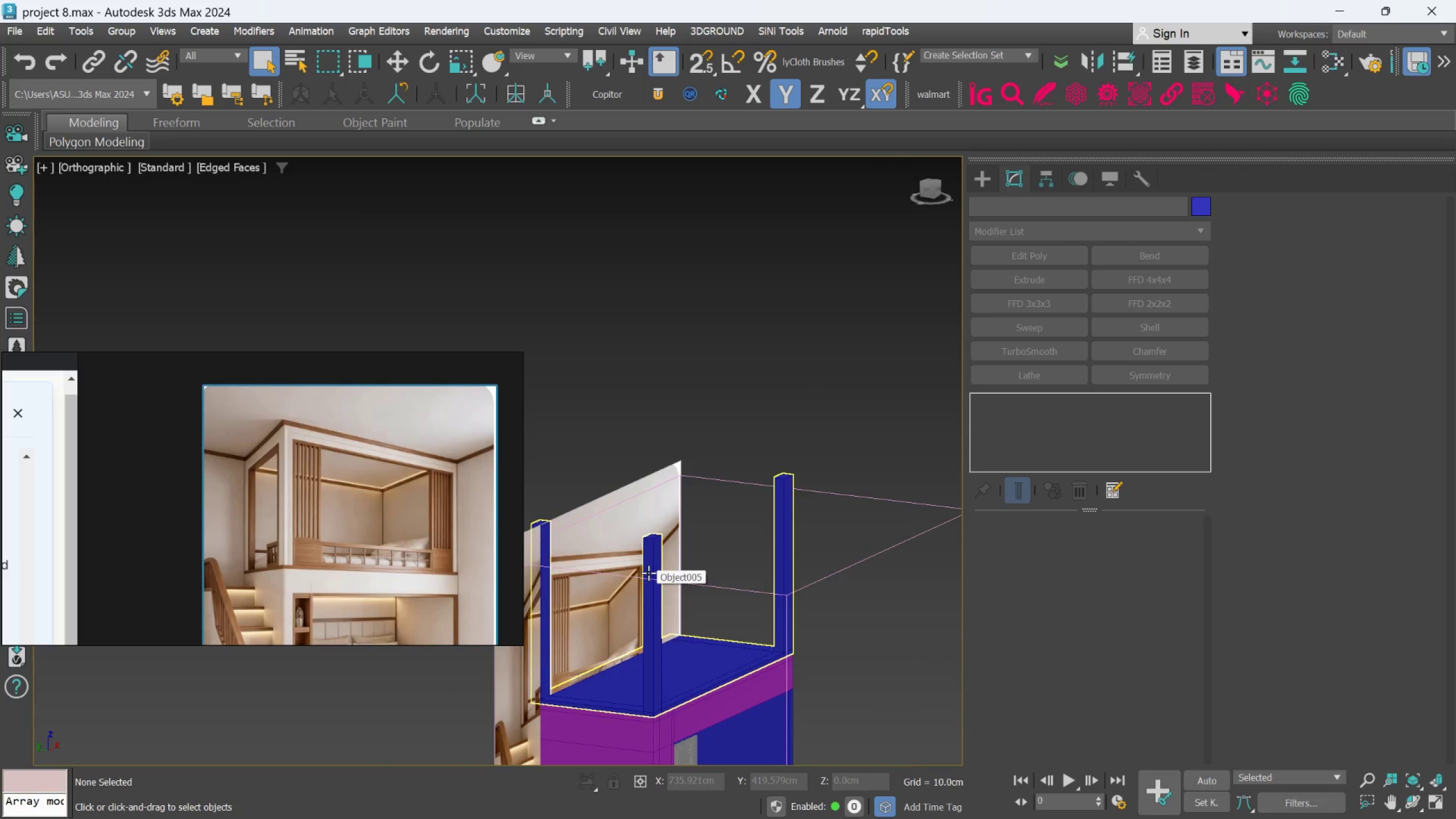 
hold_key(key=AltLeft, duration=0.57)
 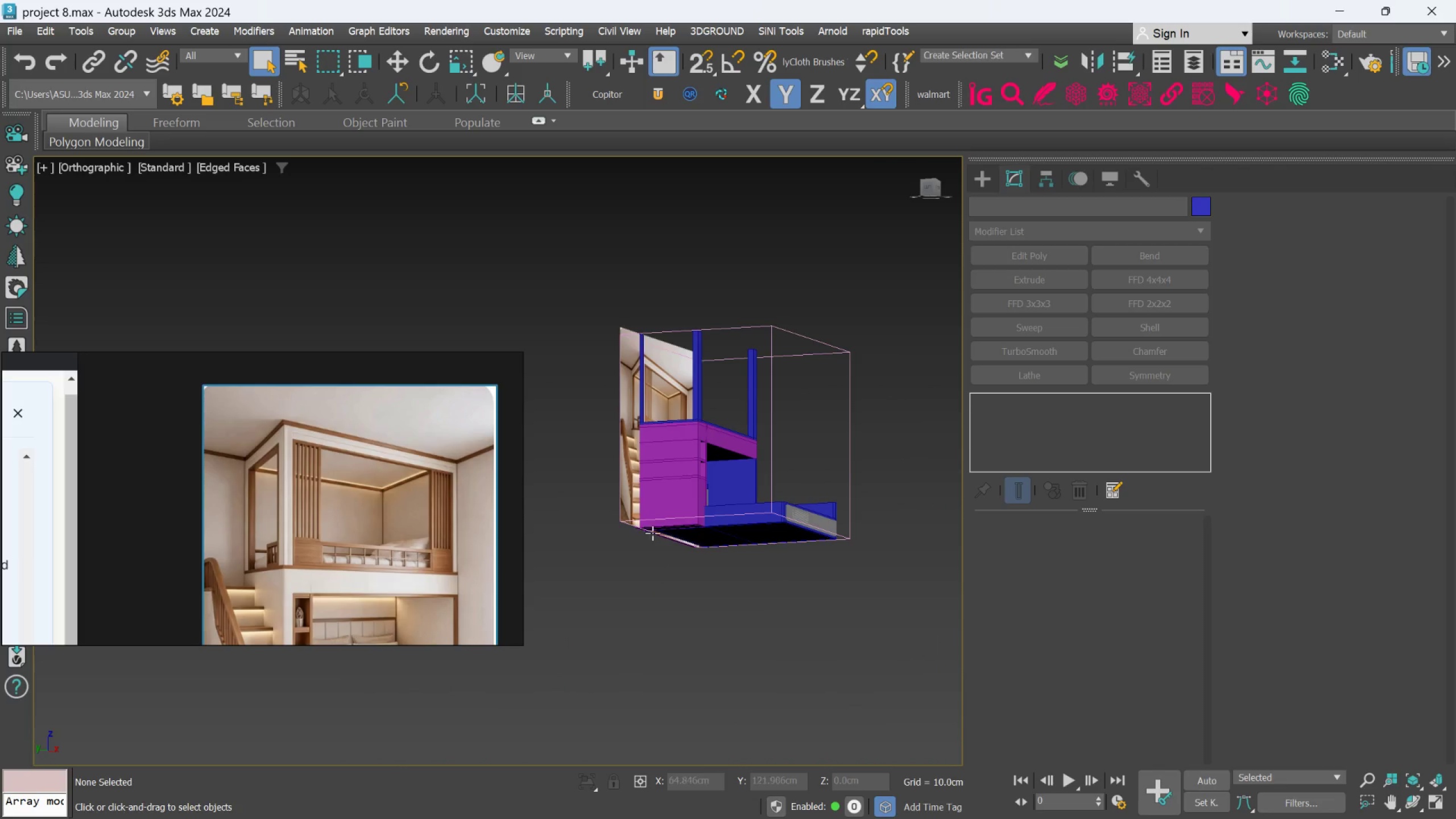 
scroll: coordinate [648, 578], scroll_direction: down, amount: 2.0
 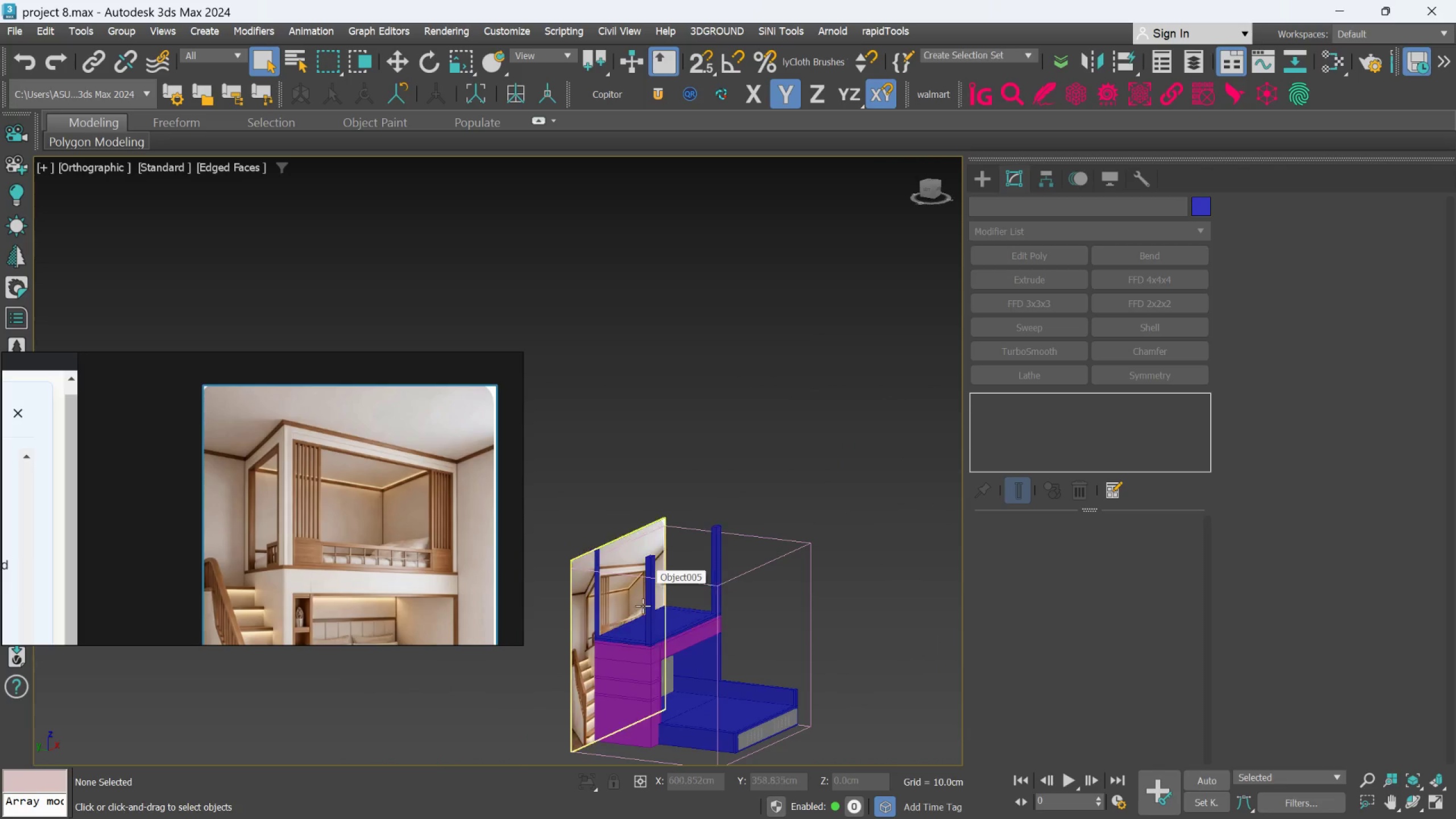 
scroll: coordinate [660, 479], scroll_direction: up, amount: 2.0
 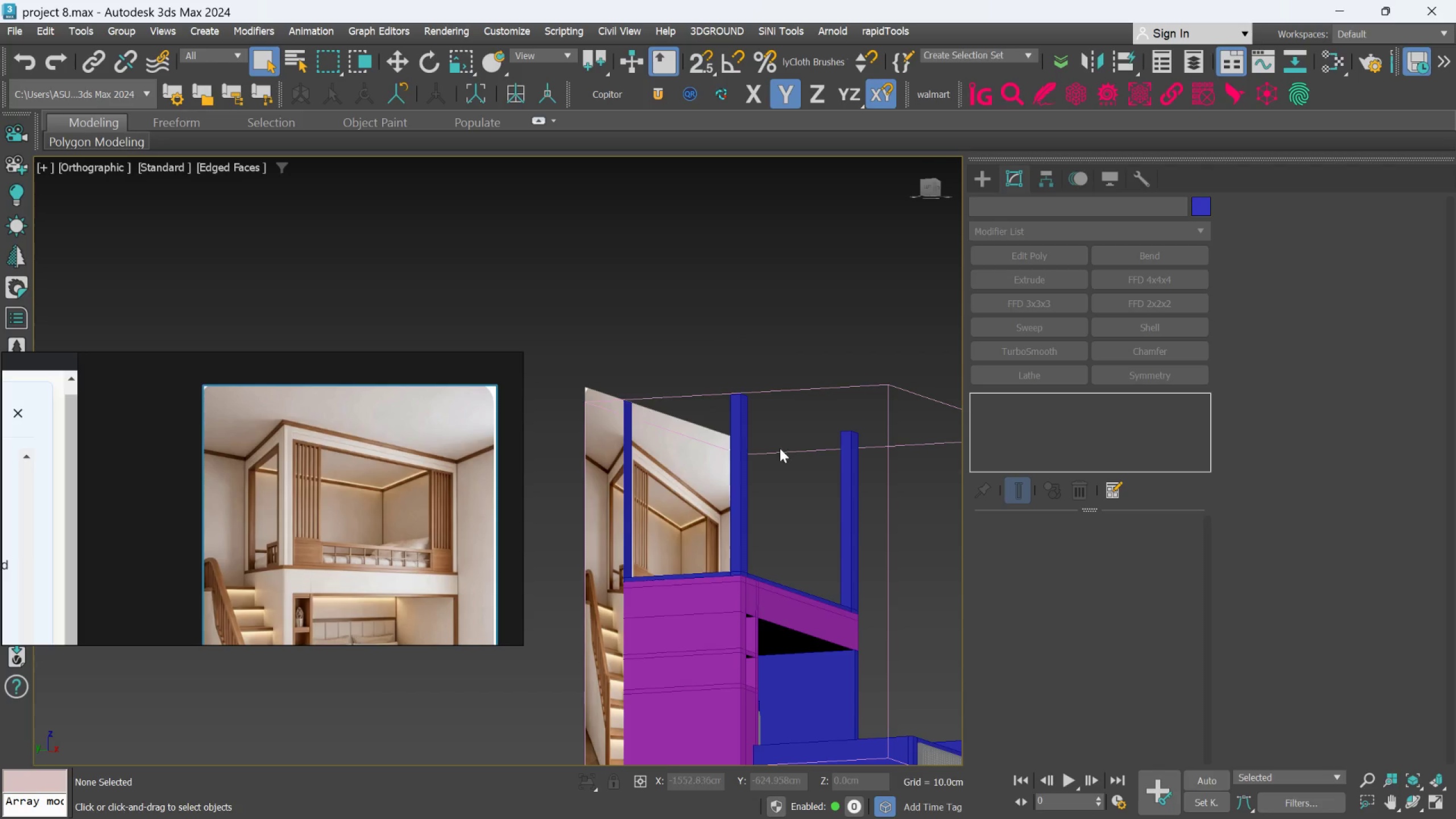 
left_click([742, 506])
 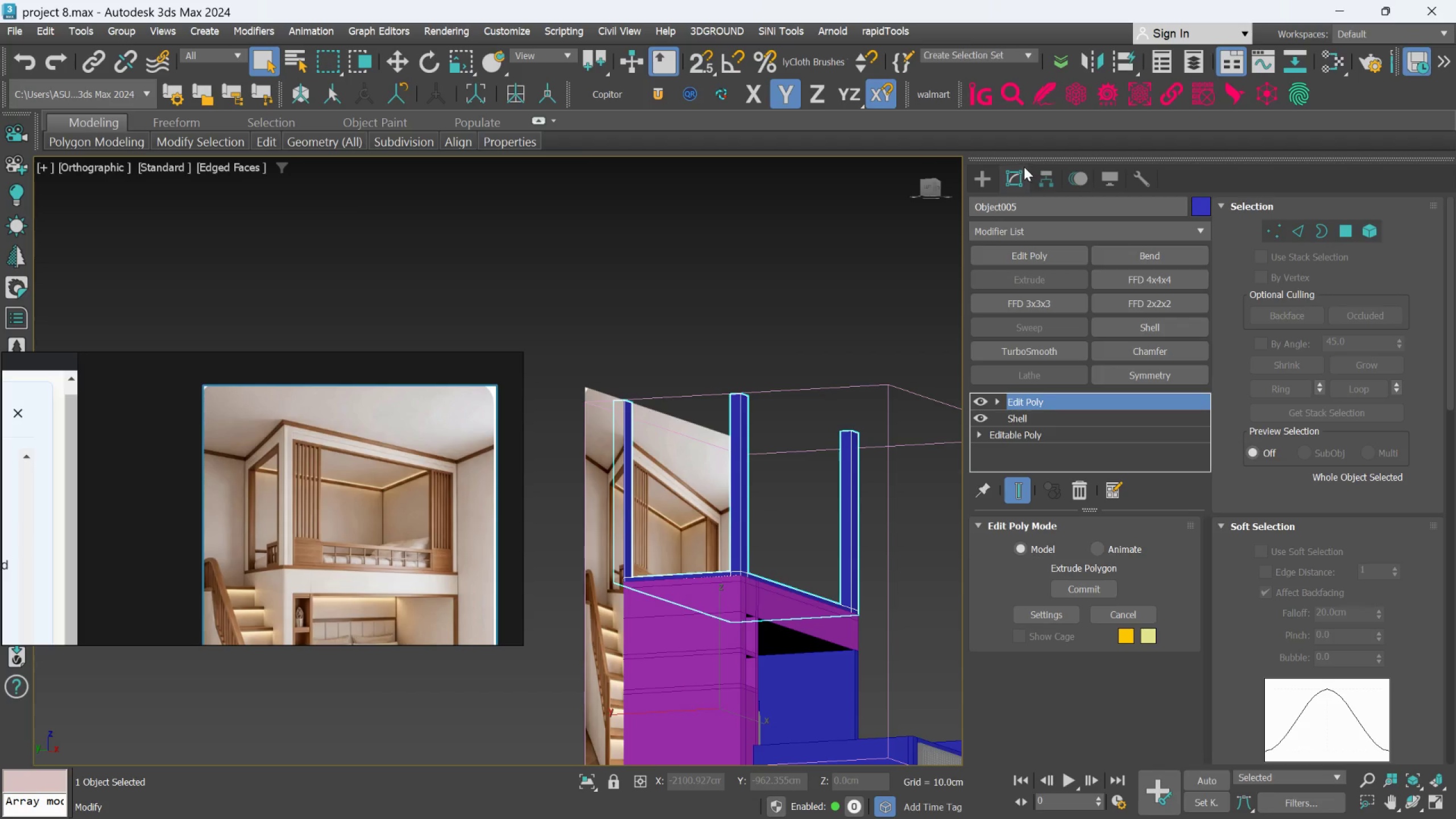 
left_click([1015, 174])
 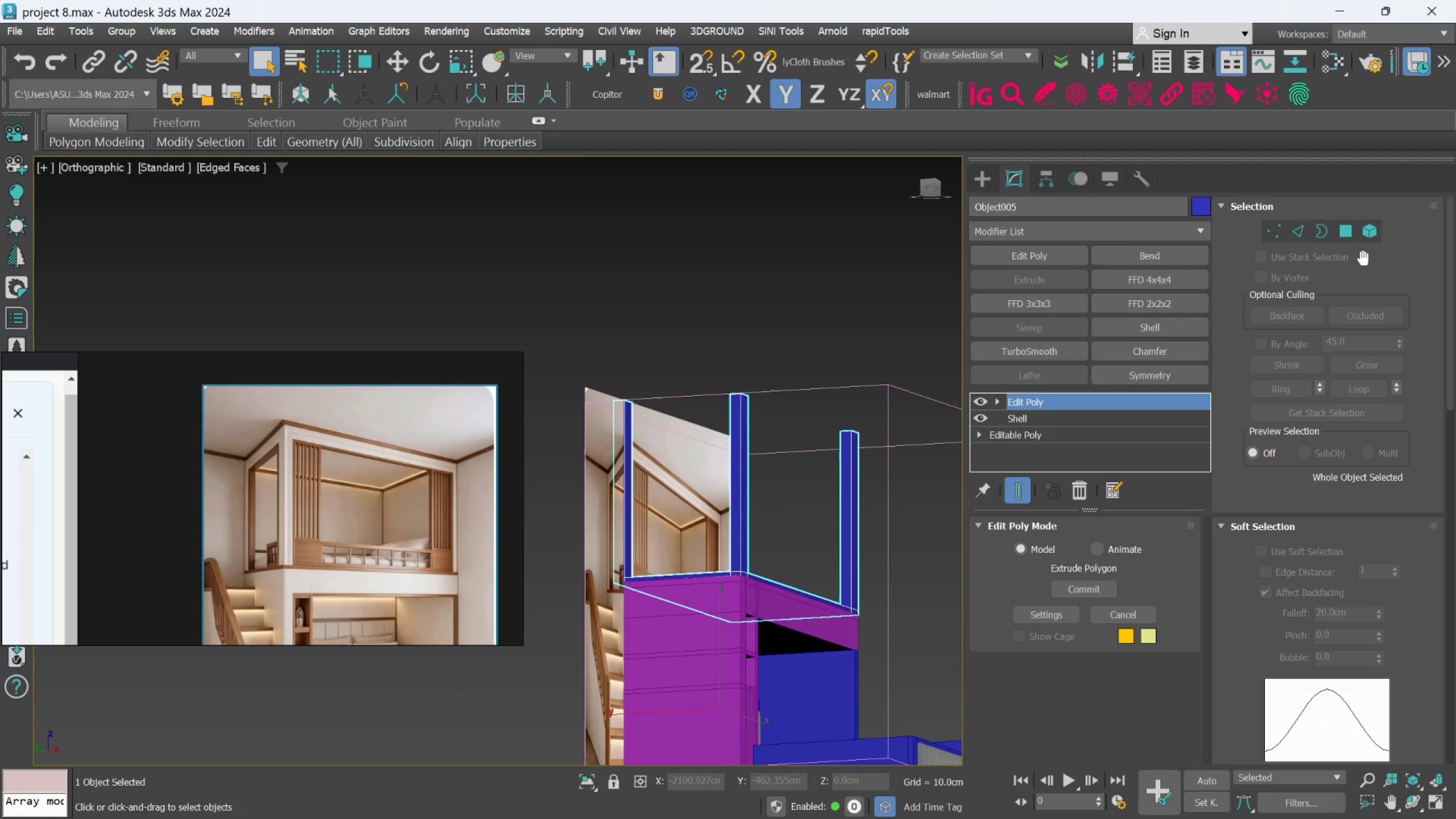 
left_click([1345, 230])
 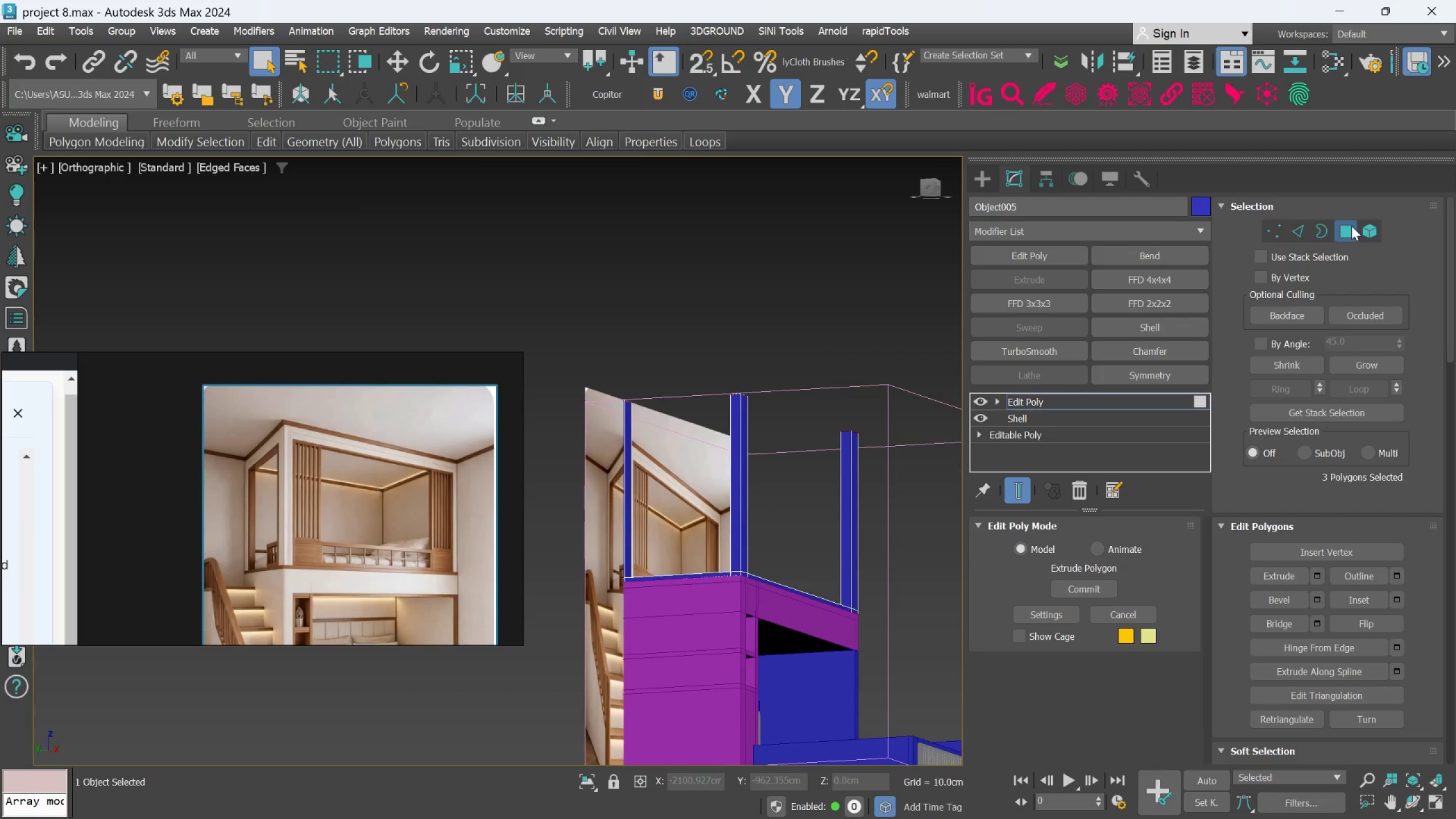 
hold_key(key=AltLeft, duration=0.6)
 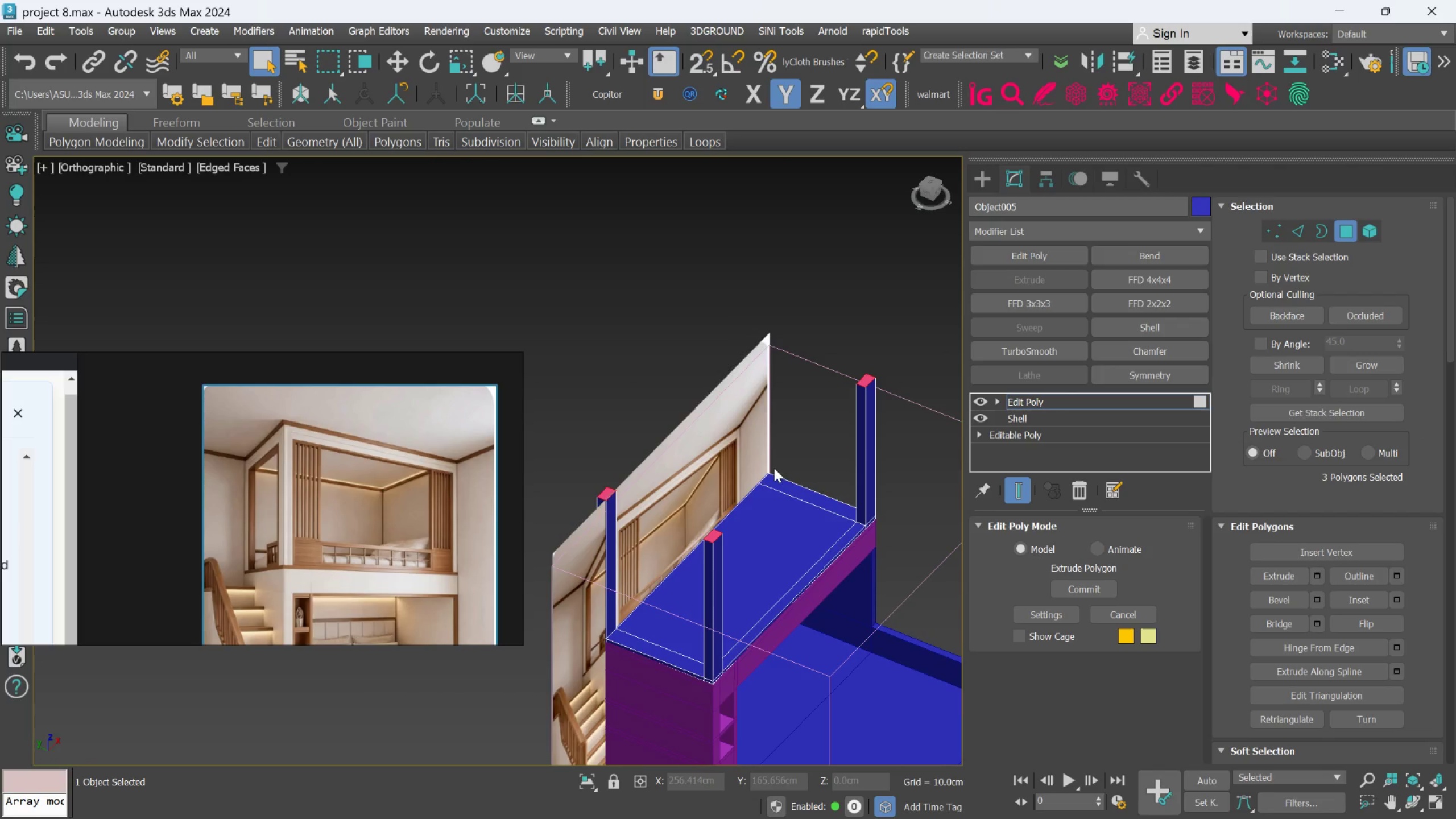 
key(W)
 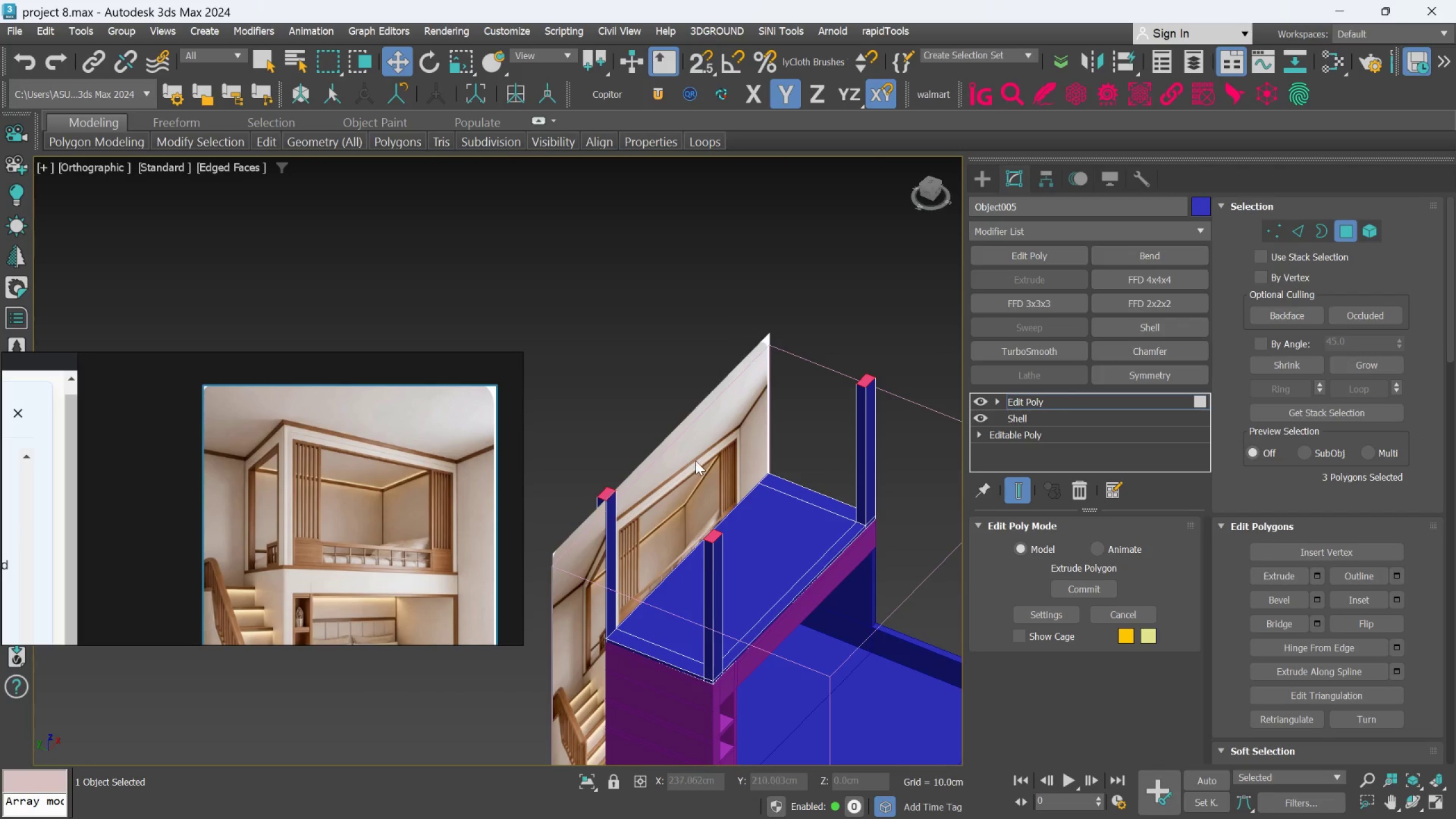 
hold_key(key=AltLeft, duration=0.43)
 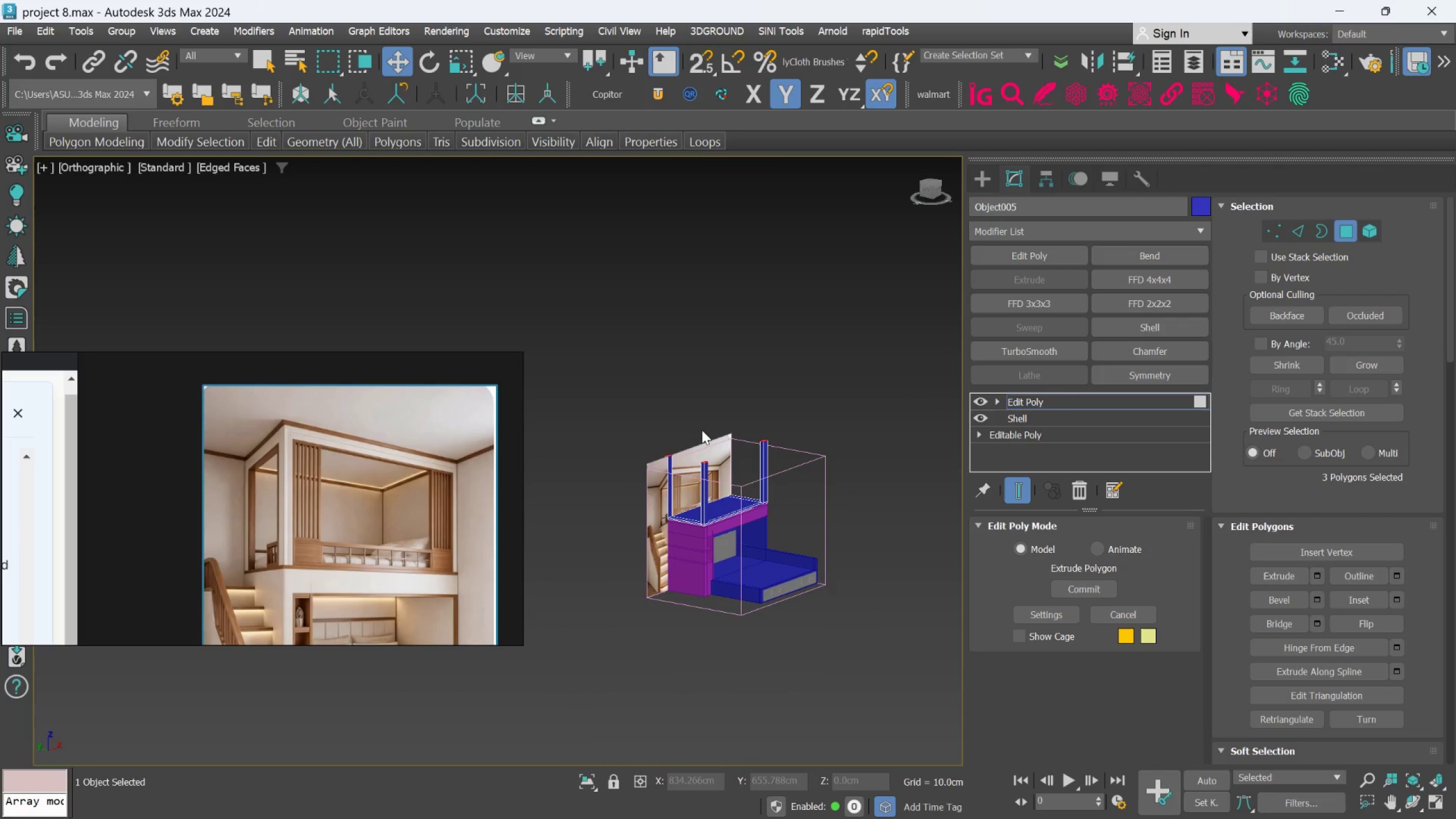 
scroll: coordinate [706, 465], scroll_direction: down, amount: 3.0
 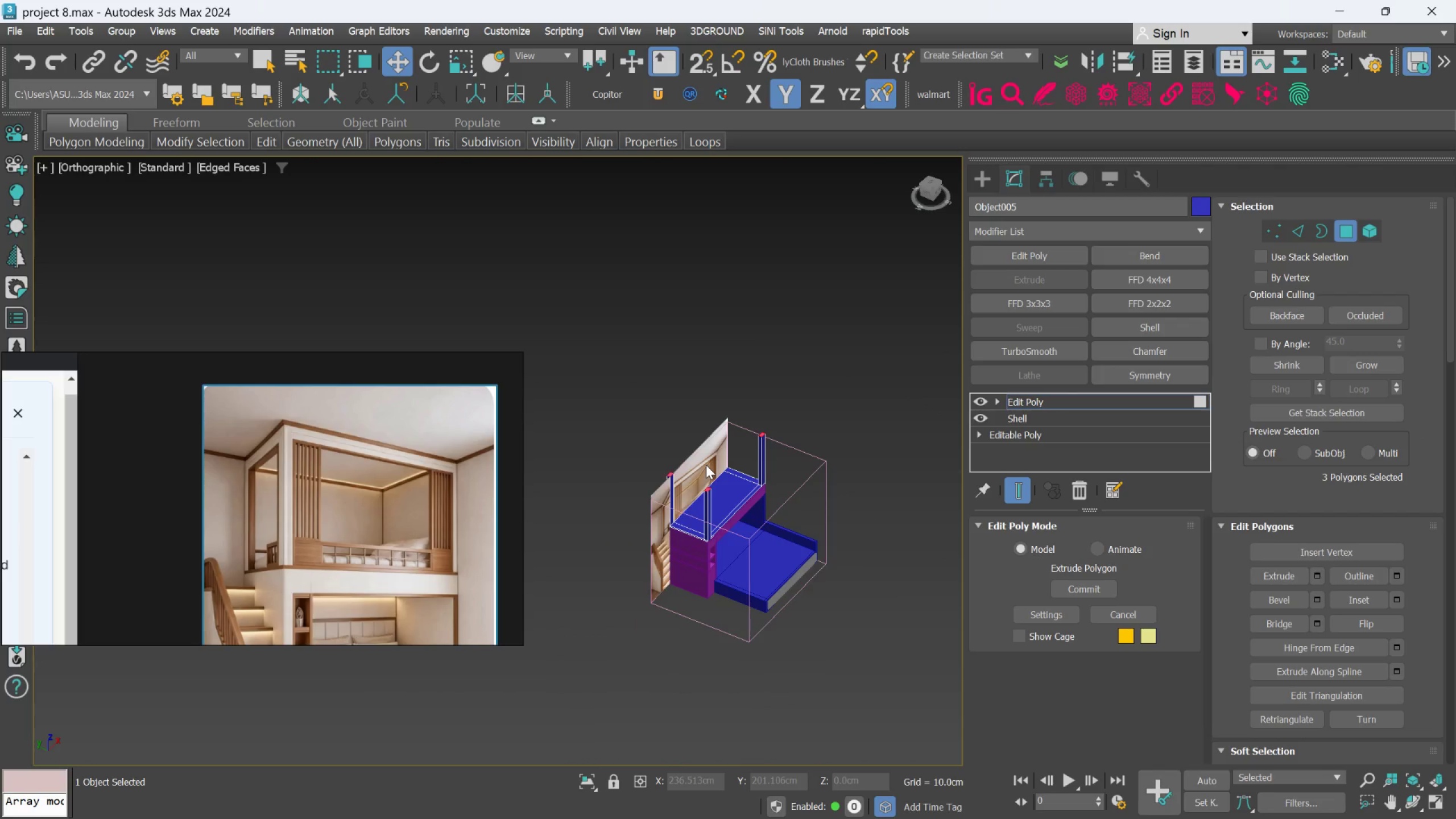 
key(W)
 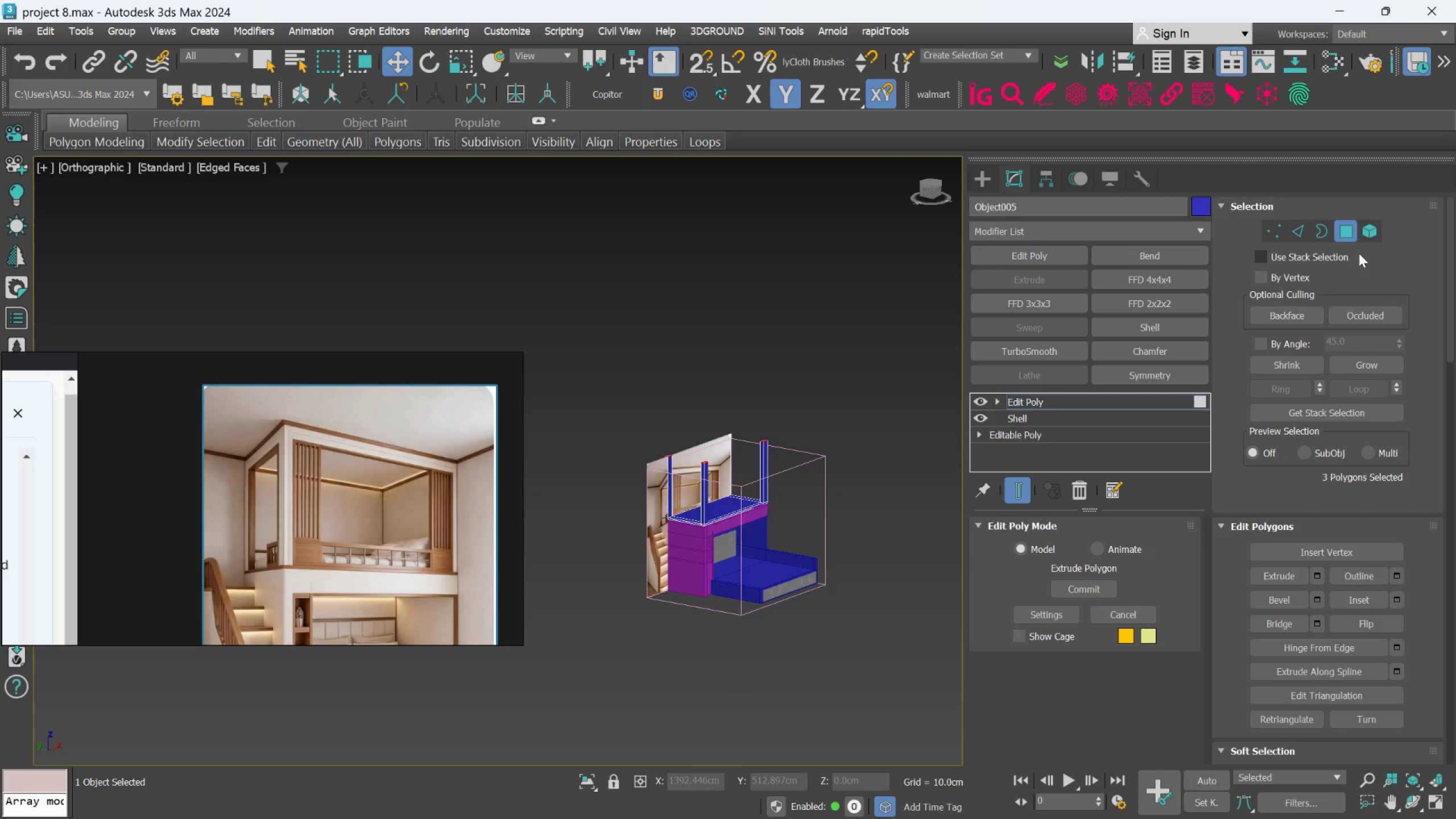 
left_click([1352, 234])
 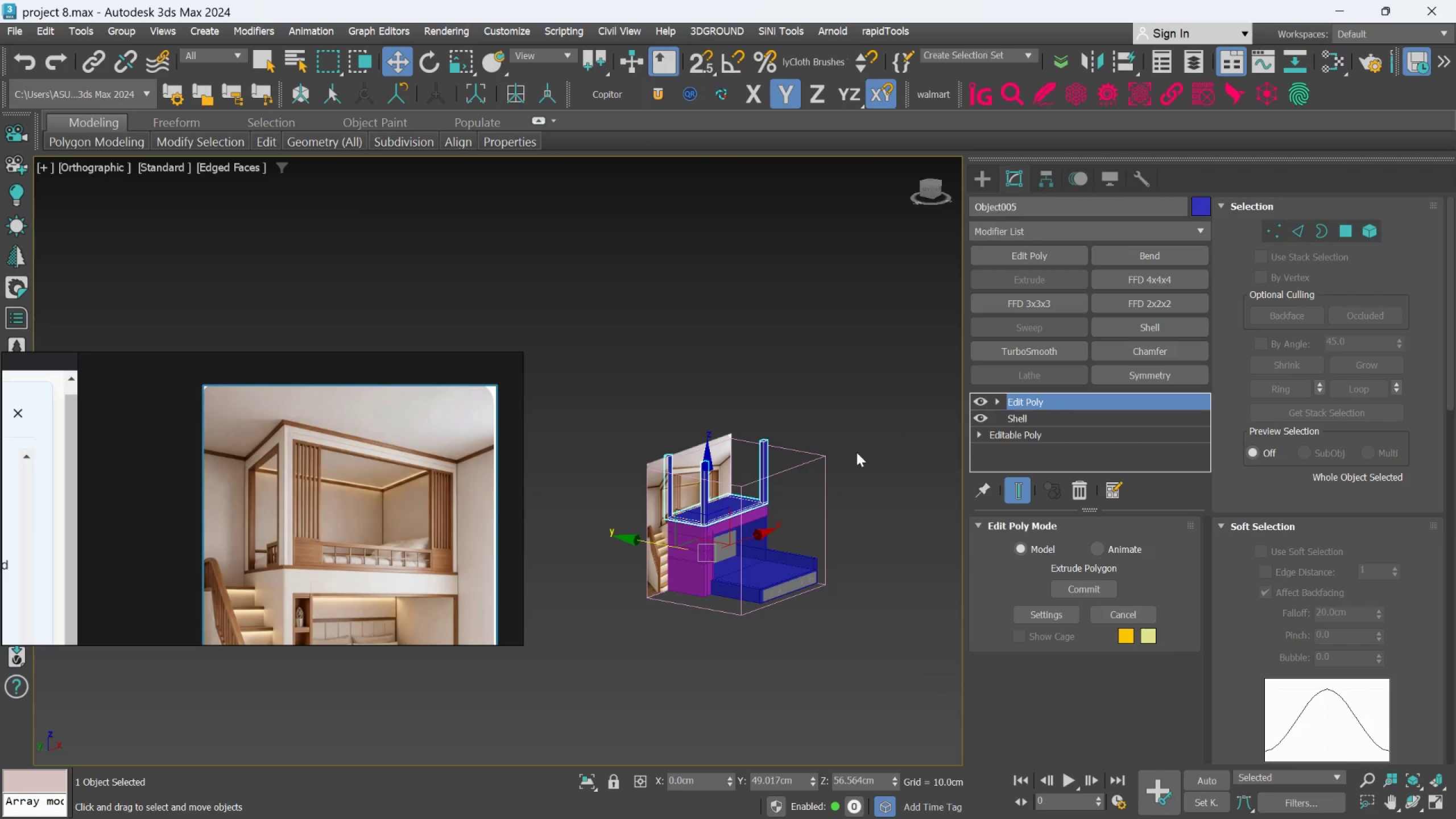 
scroll: coordinate [723, 462], scroll_direction: up, amount: 2.0
 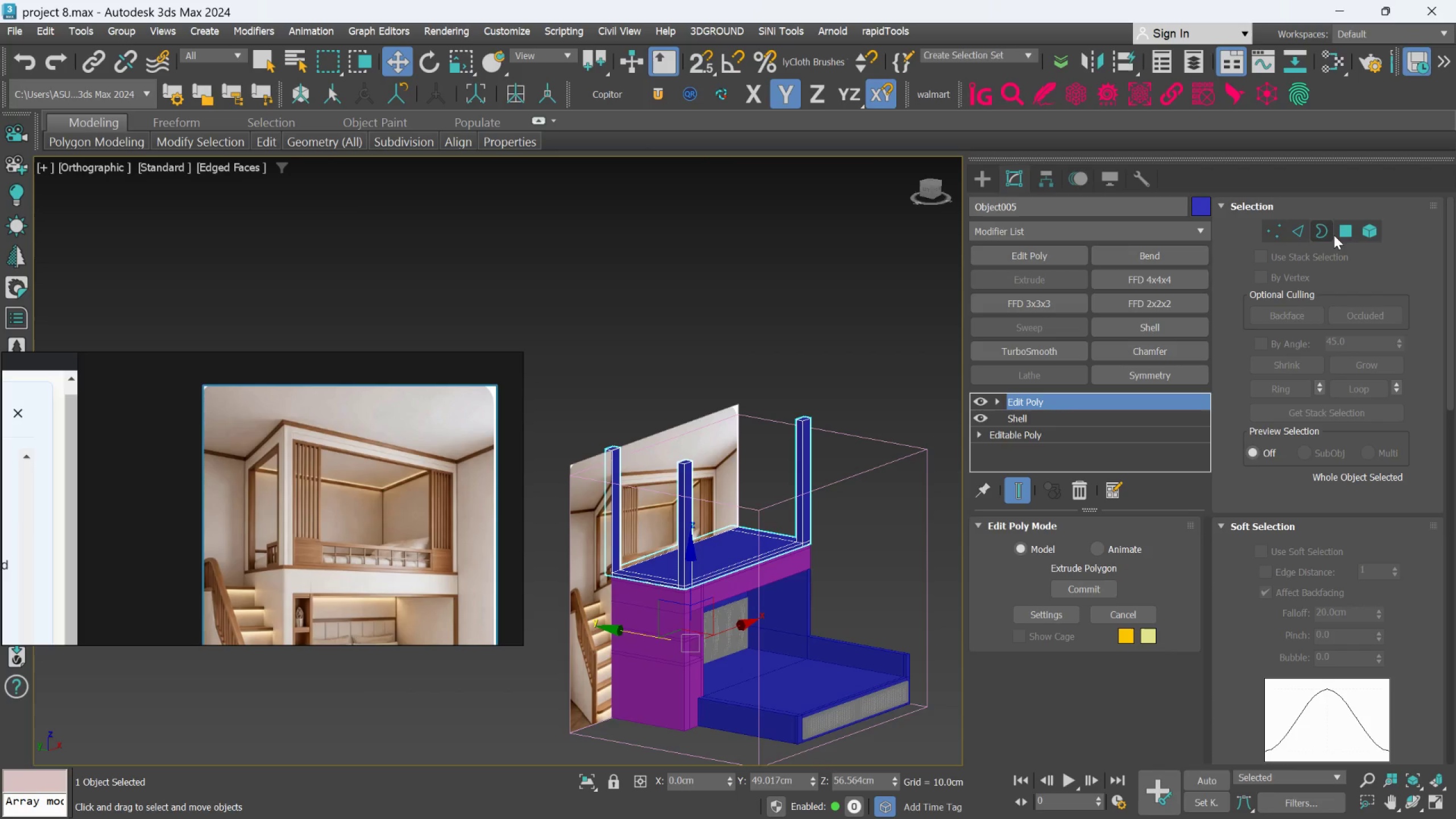 
left_click([1338, 233])
 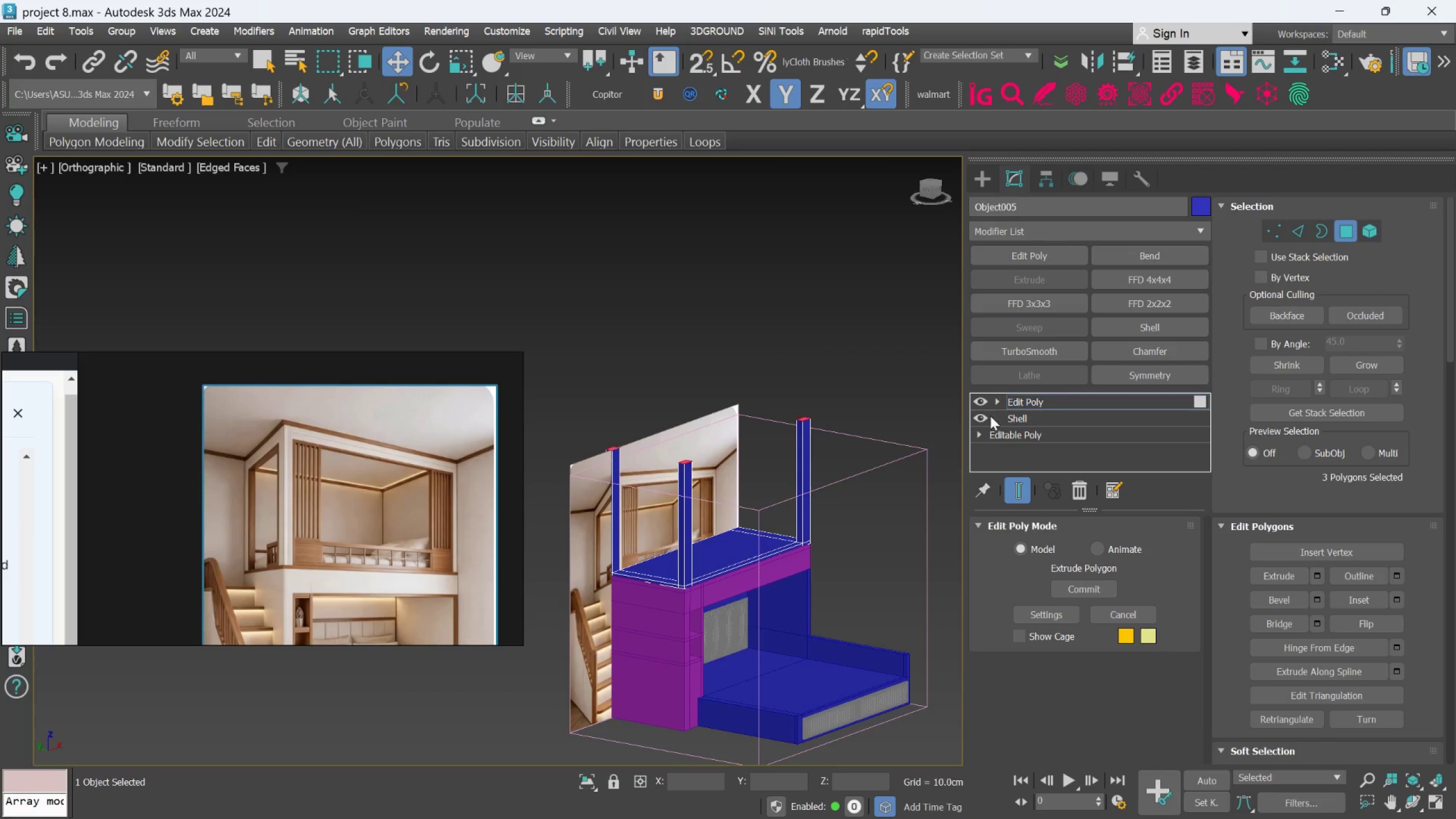 
scroll: coordinate [824, 428], scroll_direction: down, amount: 1.0
 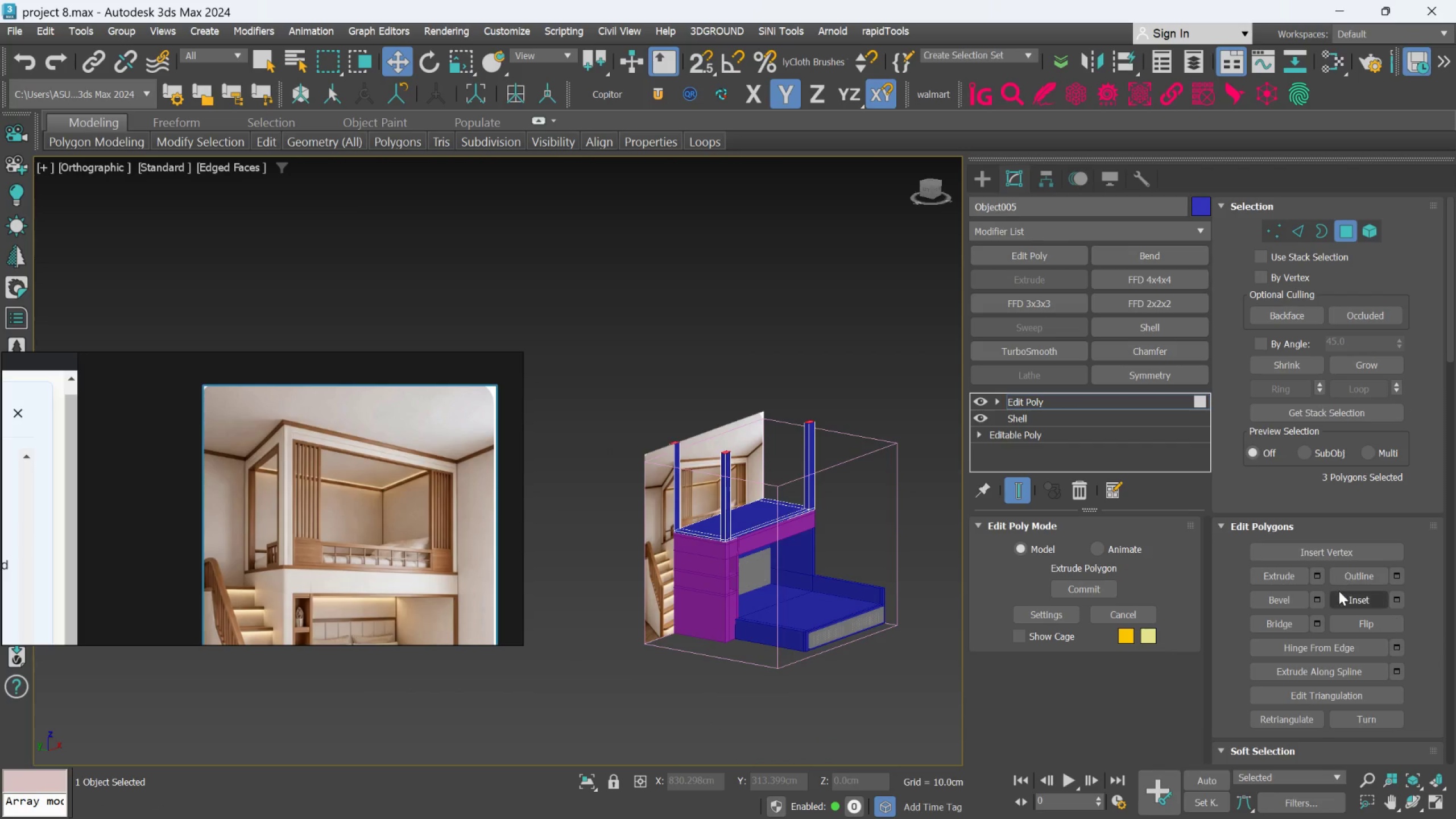 
left_click([1317, 577])
 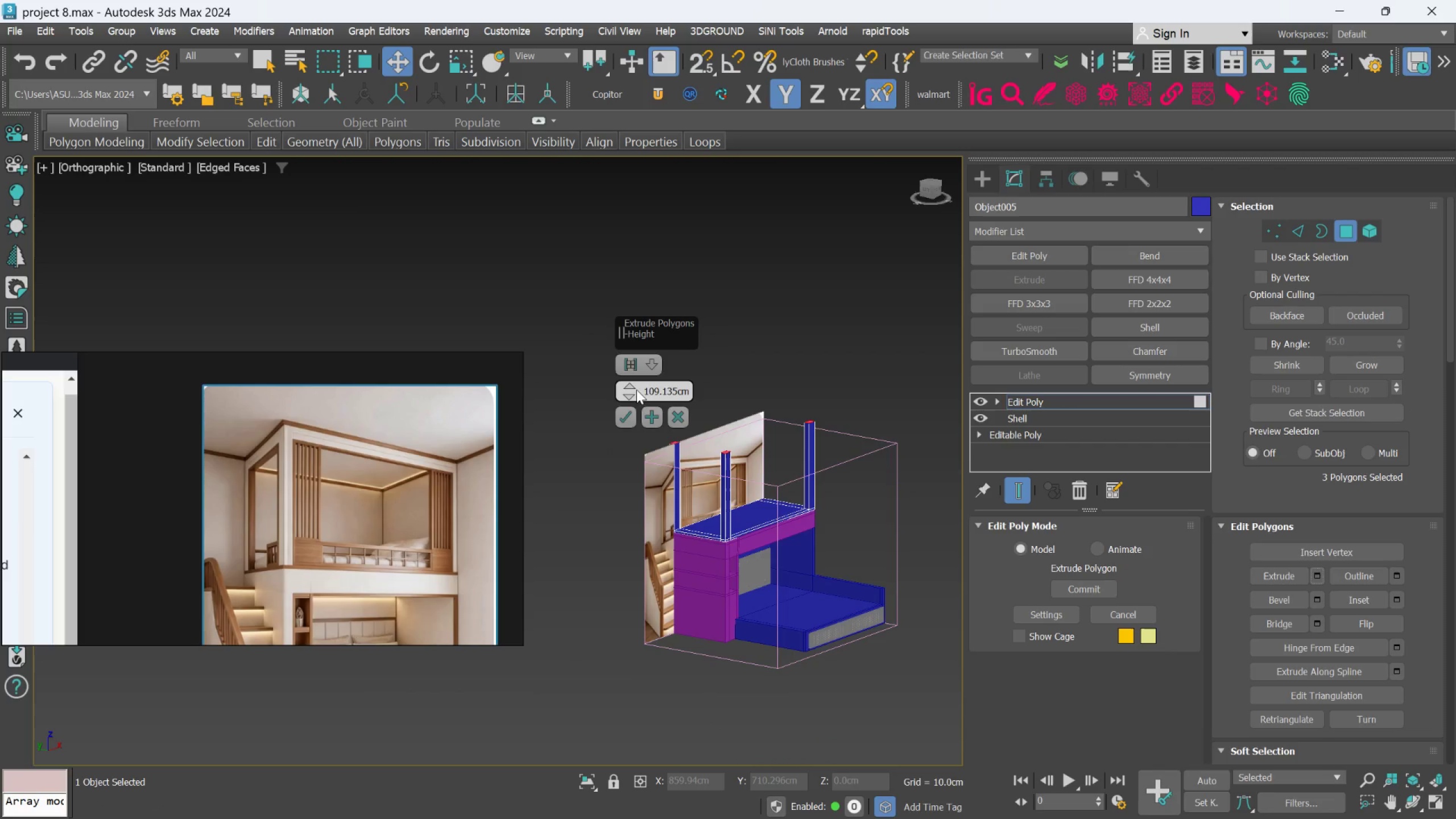 
left_click_drag(start_coordinate=[635, 385], to_coordinate=[634, 368])
 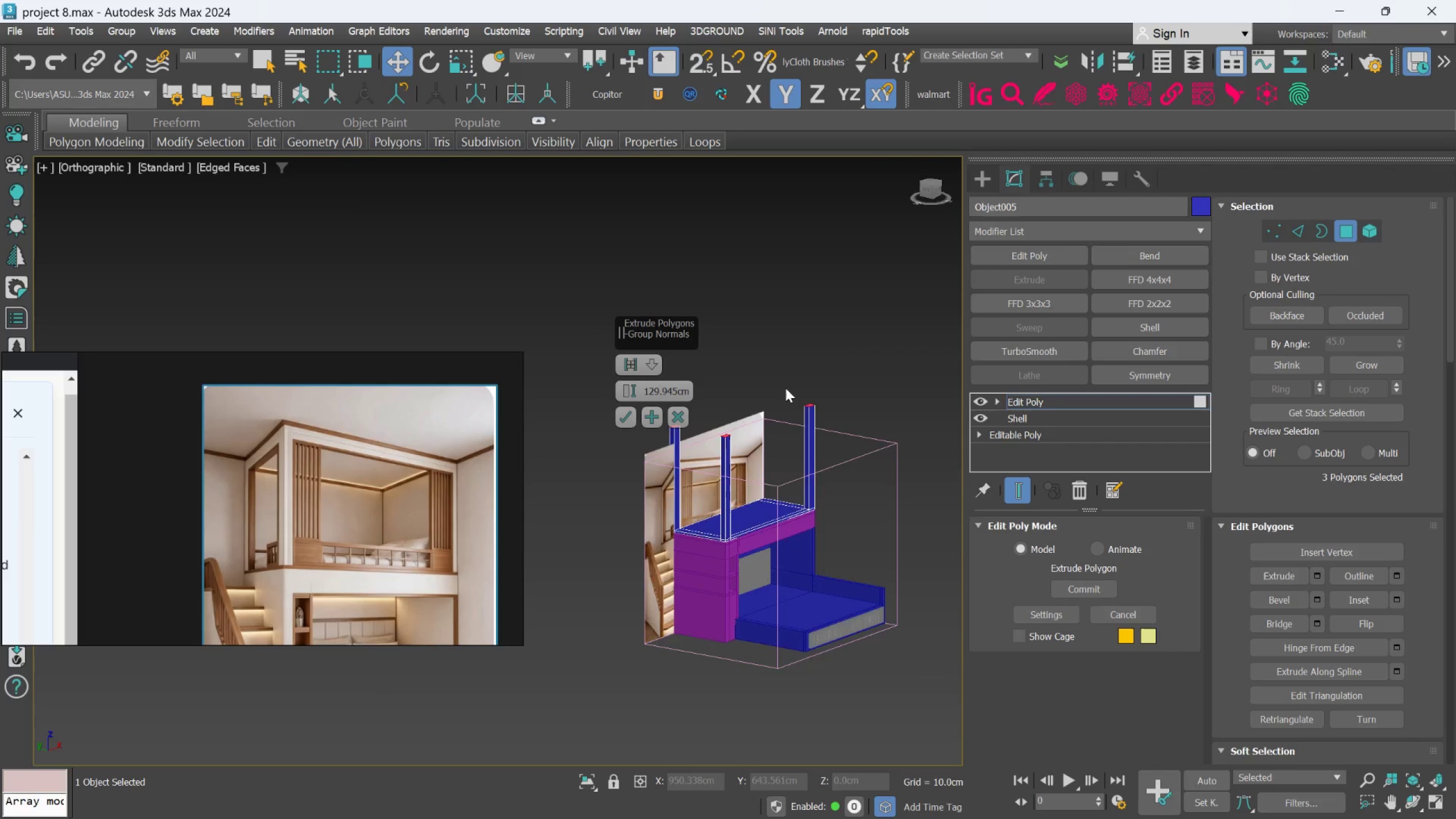 
scroll: coordinate [786, 396], scroll_direction: up, amount: 3.0
 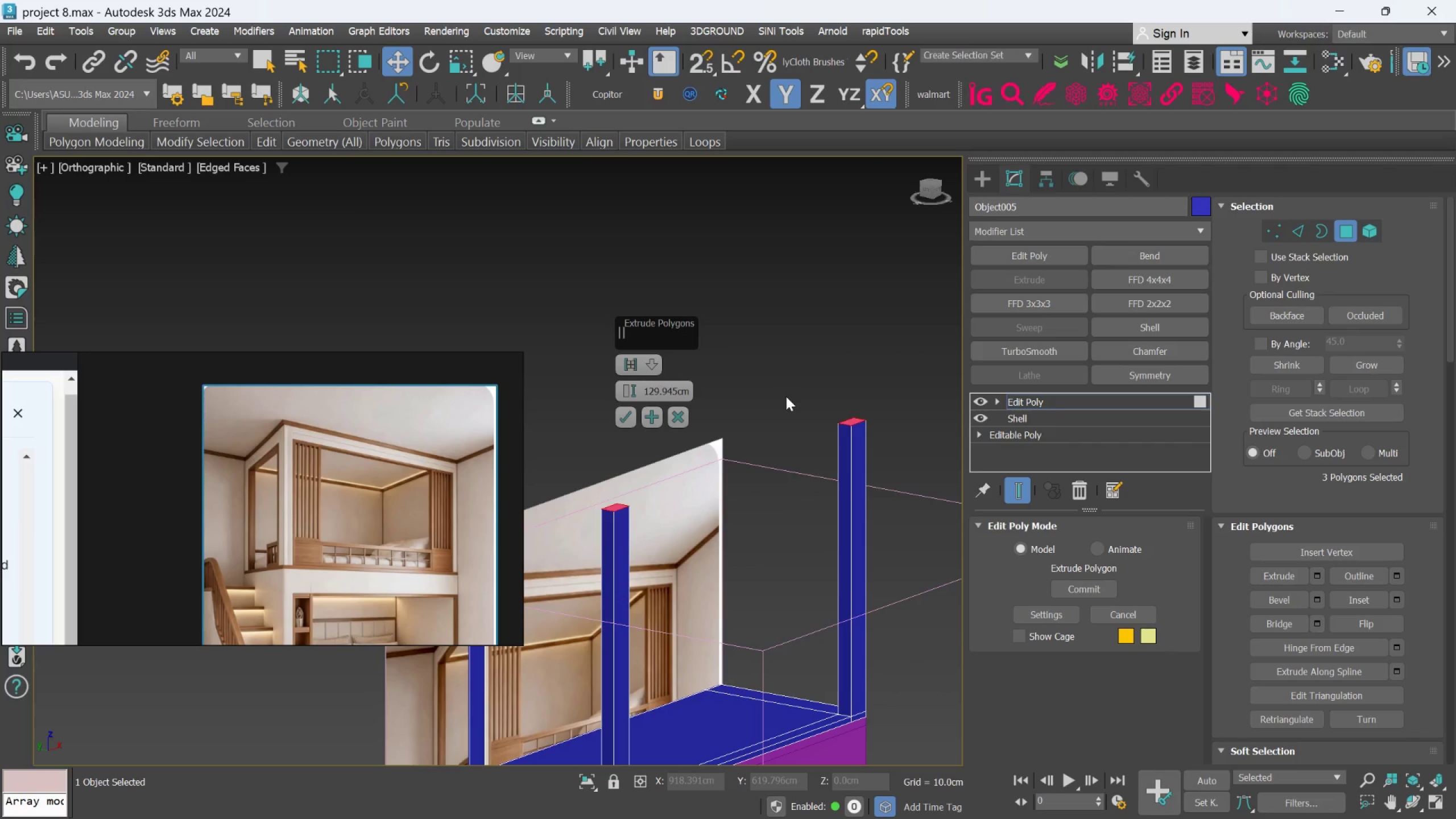 
scroll: coordinate [786, 396], scroll_direction: down, amount: 2.0
 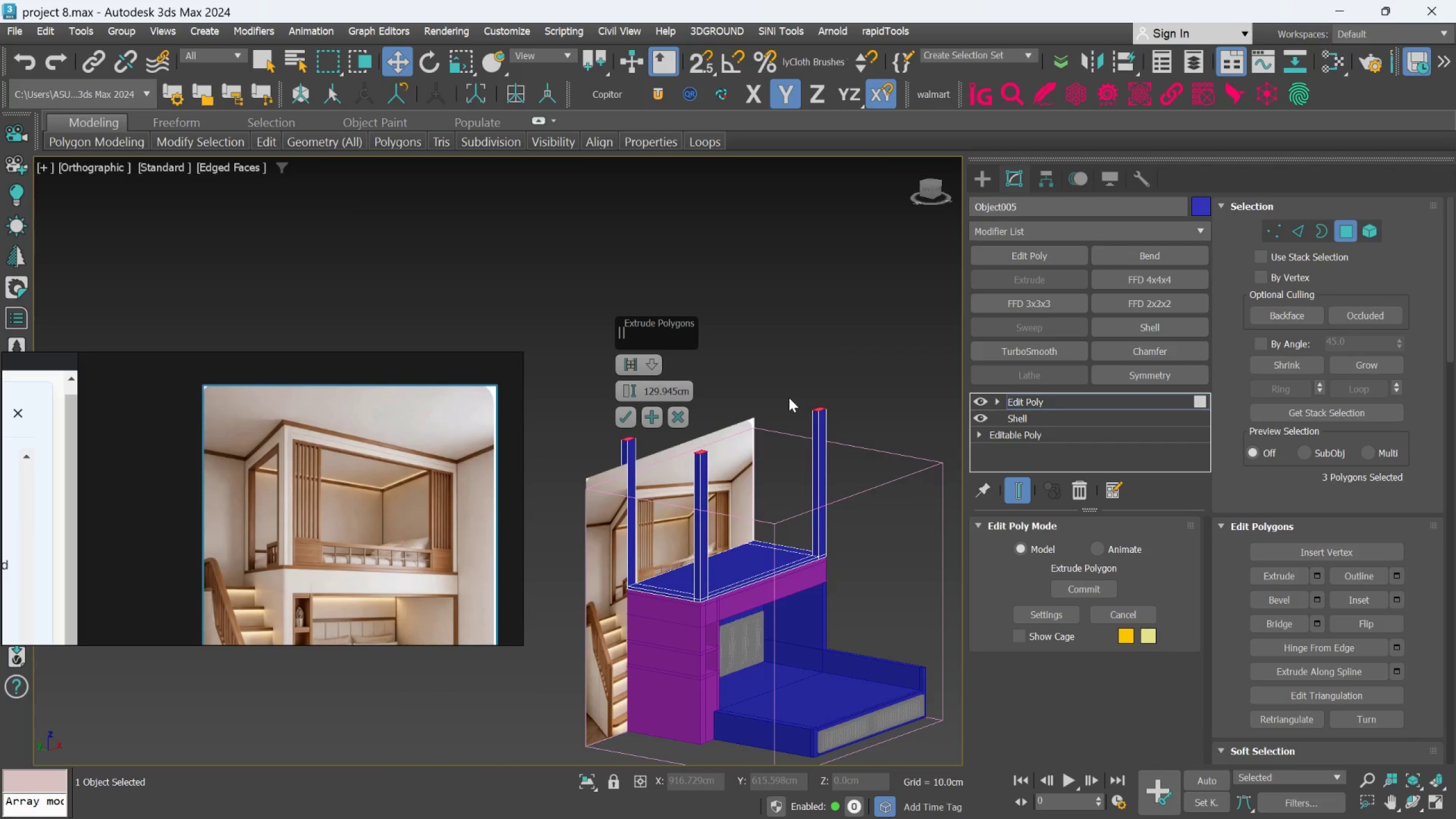 
key(F)
 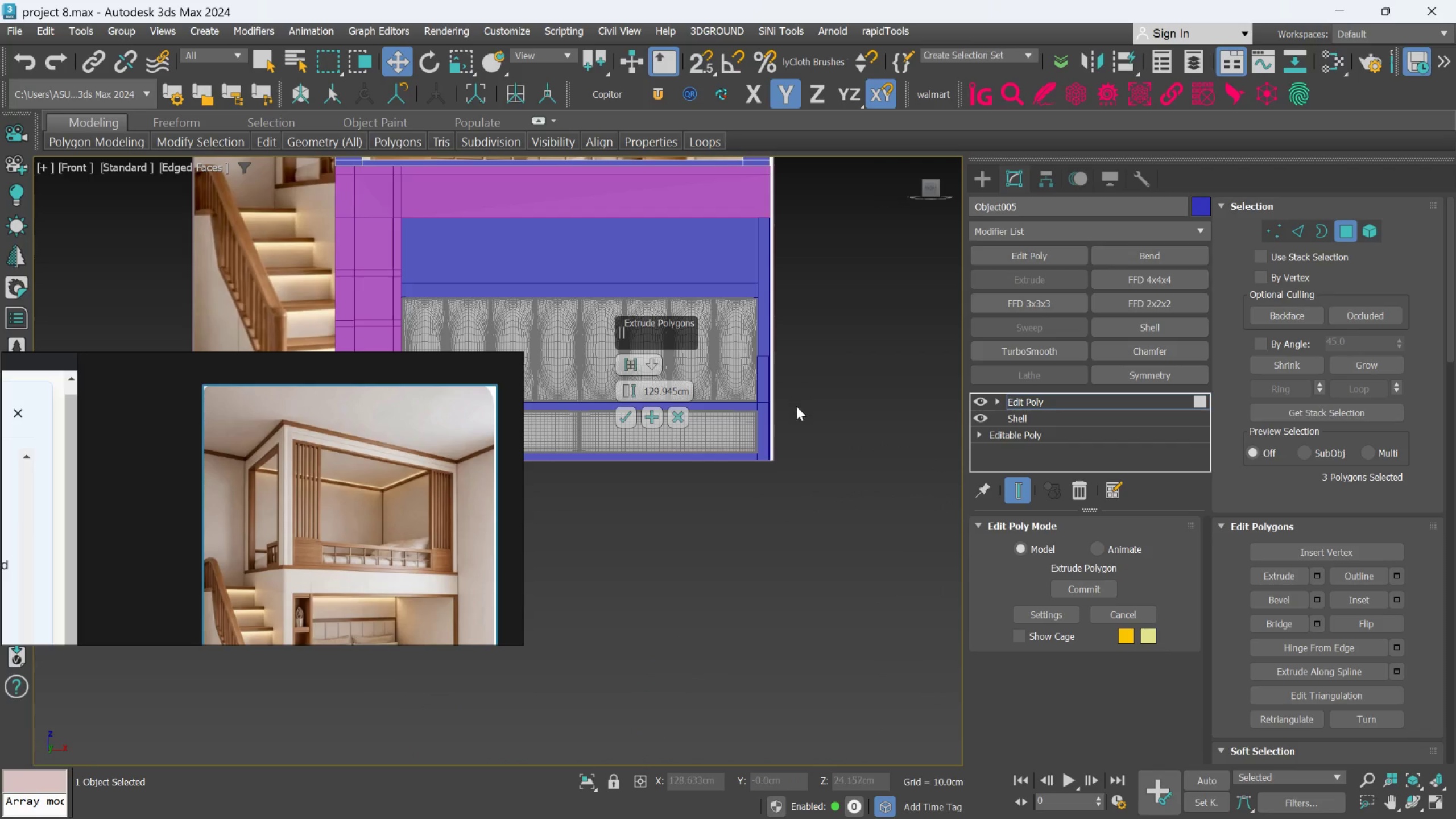 
scroll: coordinate [796, 416], scroll_direction: down, amount: 4.0
 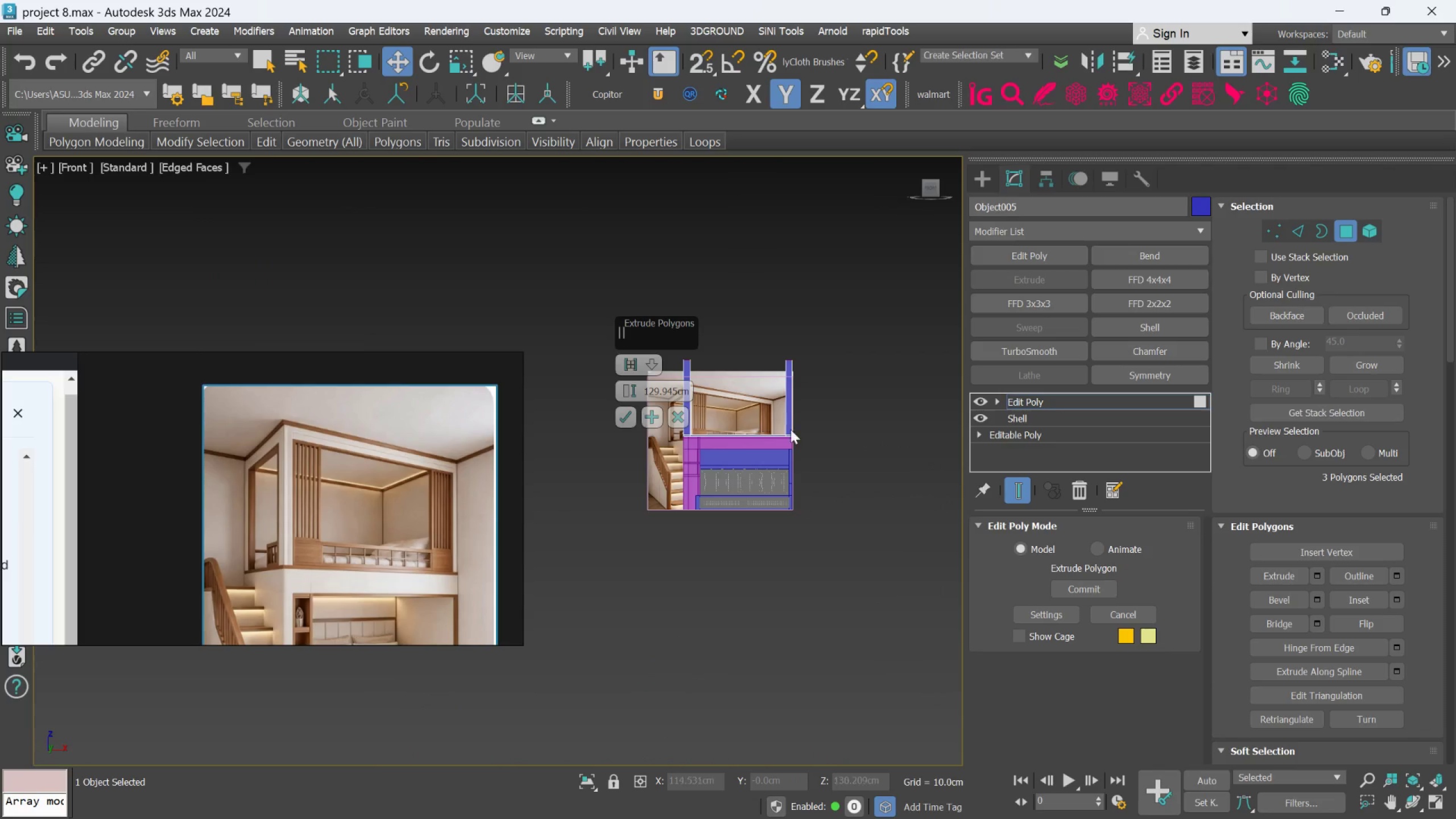 
scroll: coordinate [785, 403], scroll_direction: up, amount: 3.0
 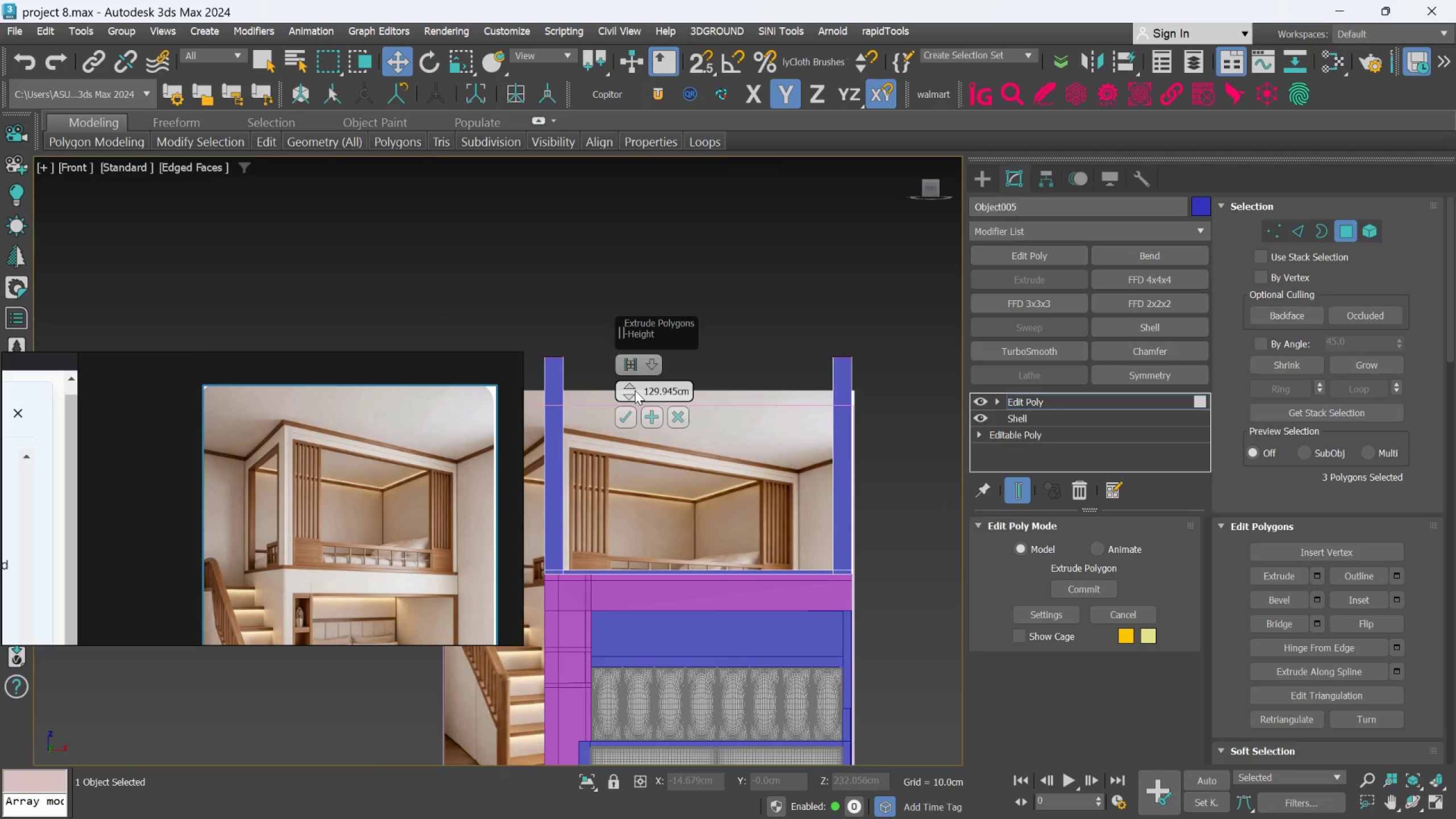 
left_click_drag(start_coordinate=[627, 395], to_coordinate=[627, 401])
 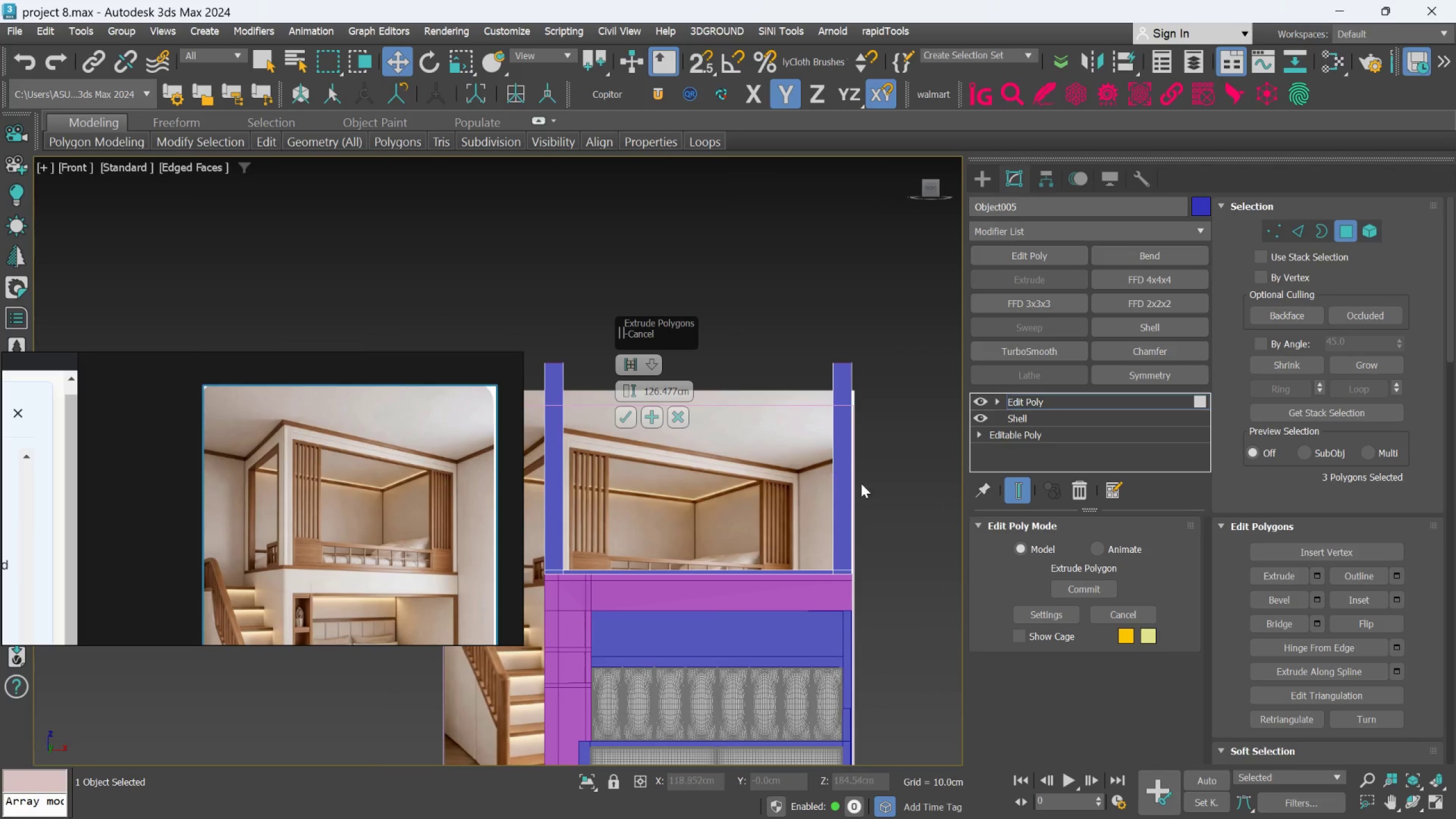 
scroll: coordinate [916, 499], scroll_direction: down, amount: 1.0
 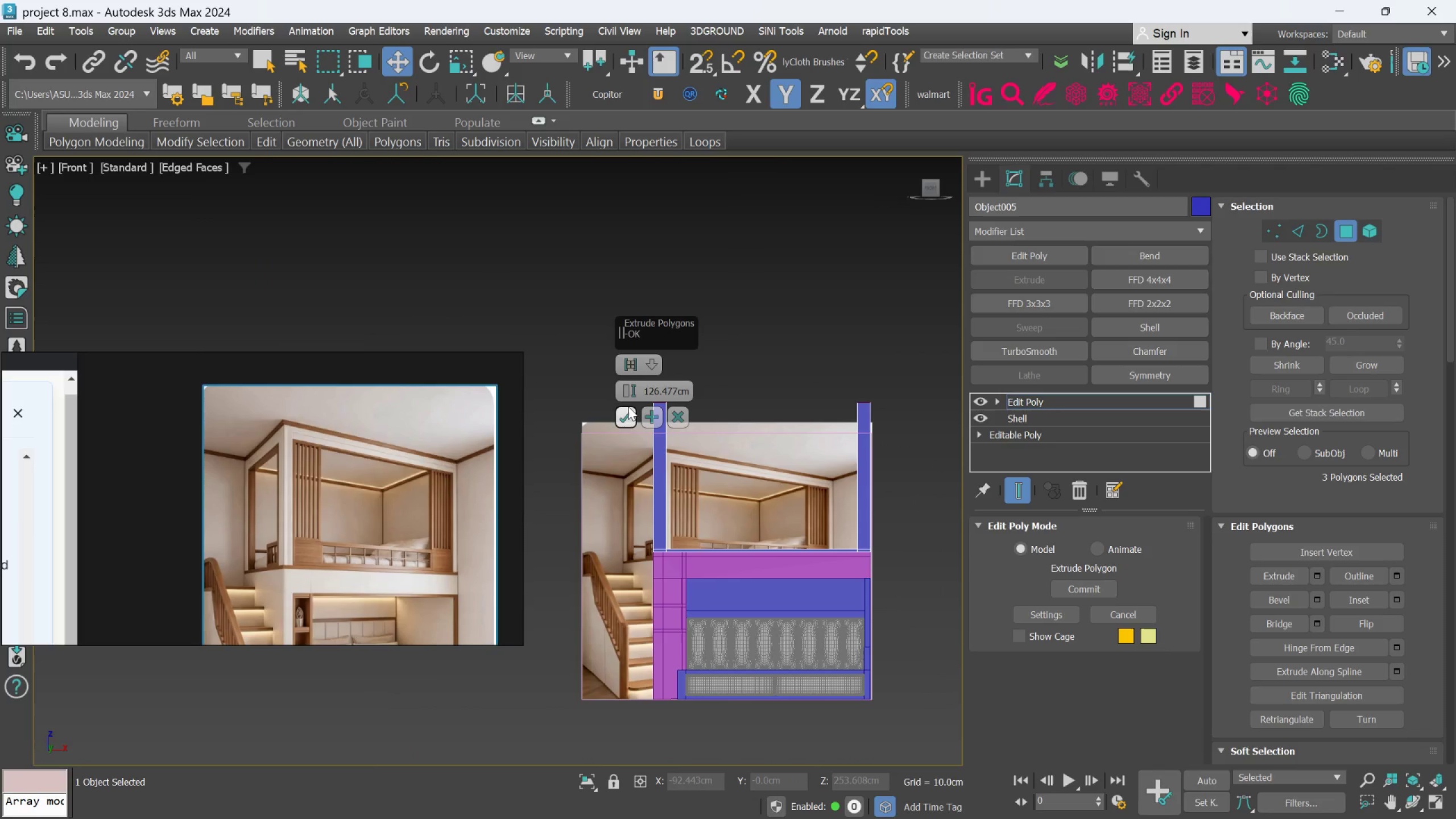 
left_click([621, 417])
 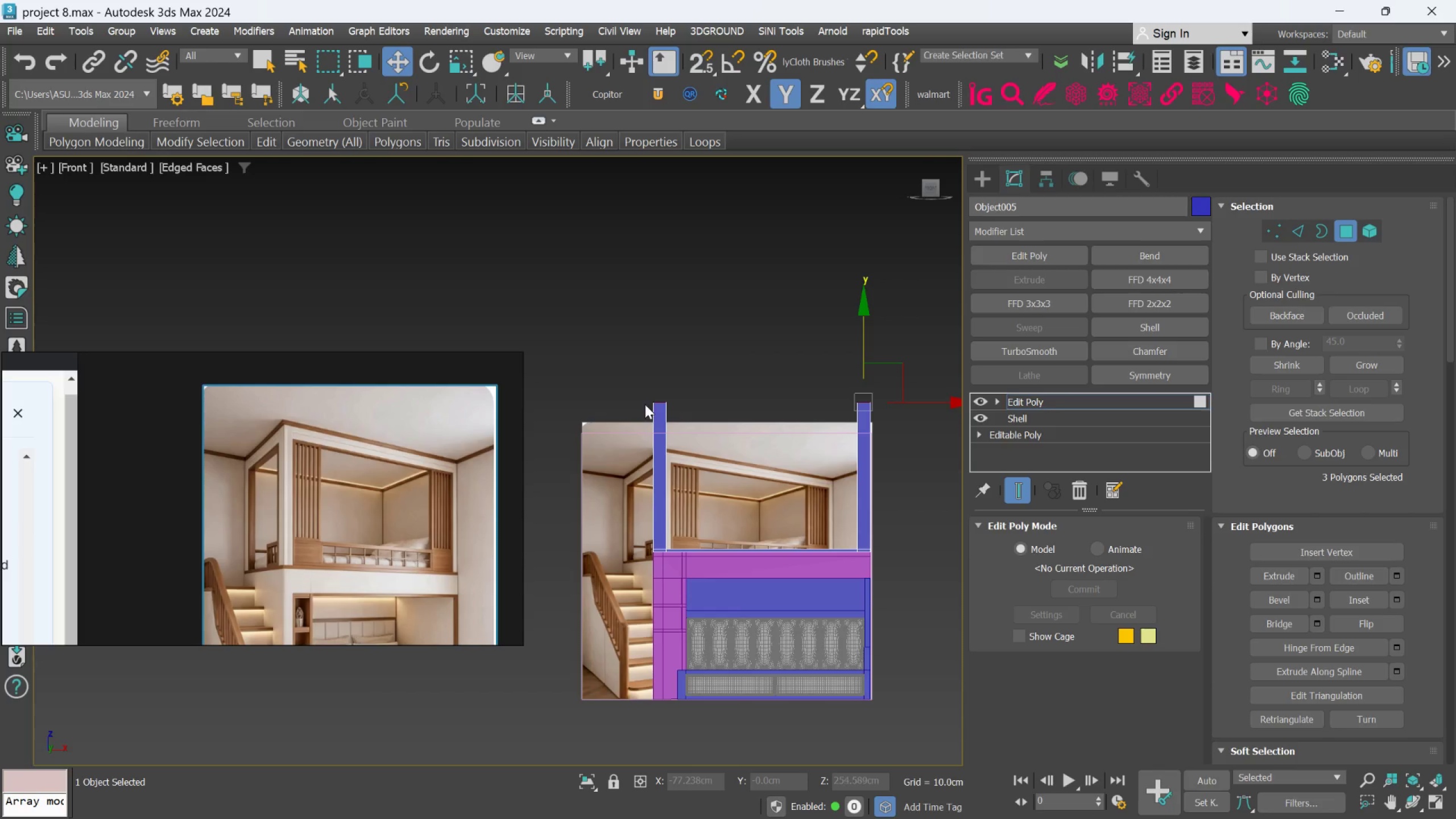 
key(Shift+ShiftLeft)
 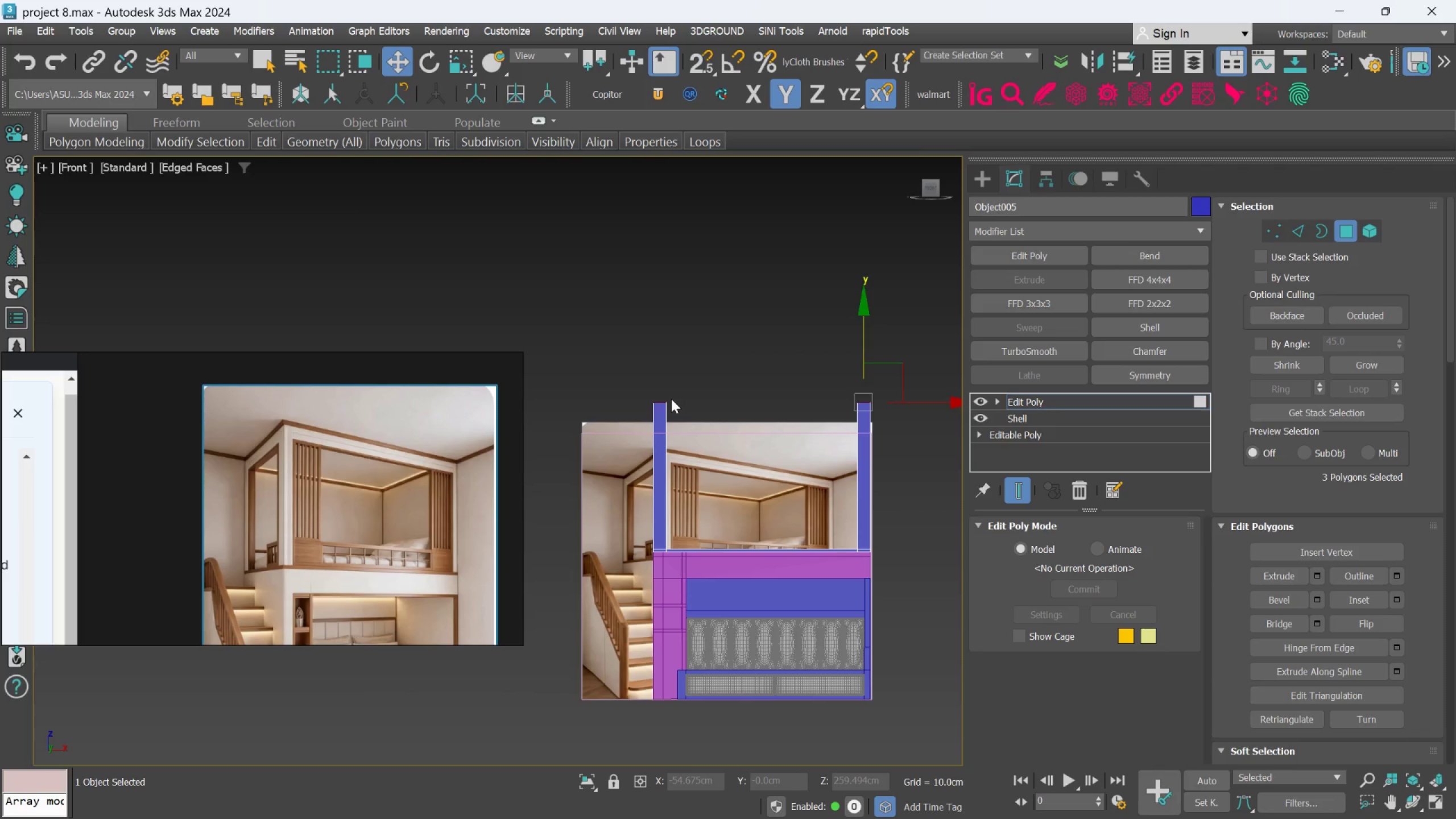 
key(Control+Z)
 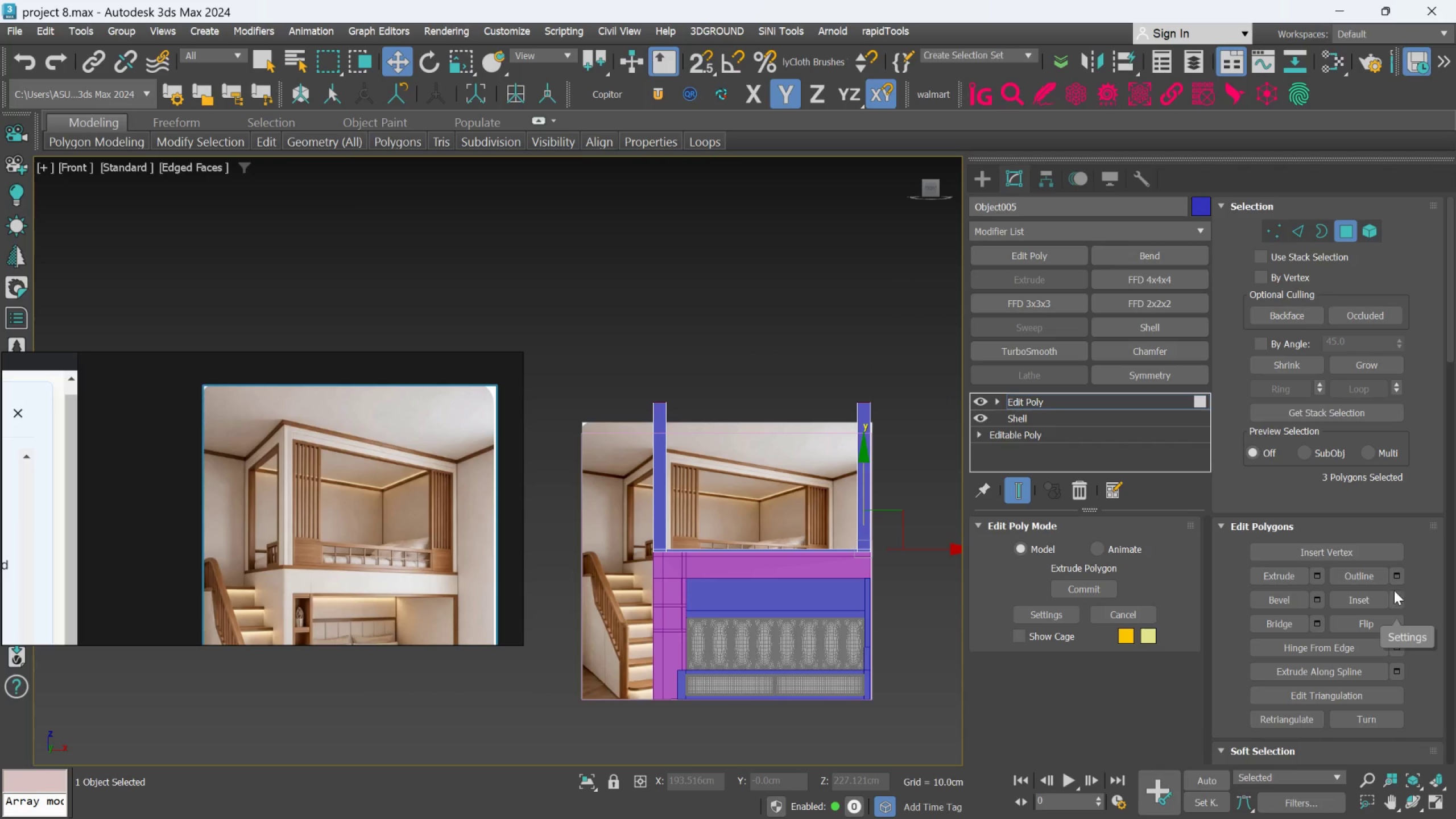 
key(Control+Z)
 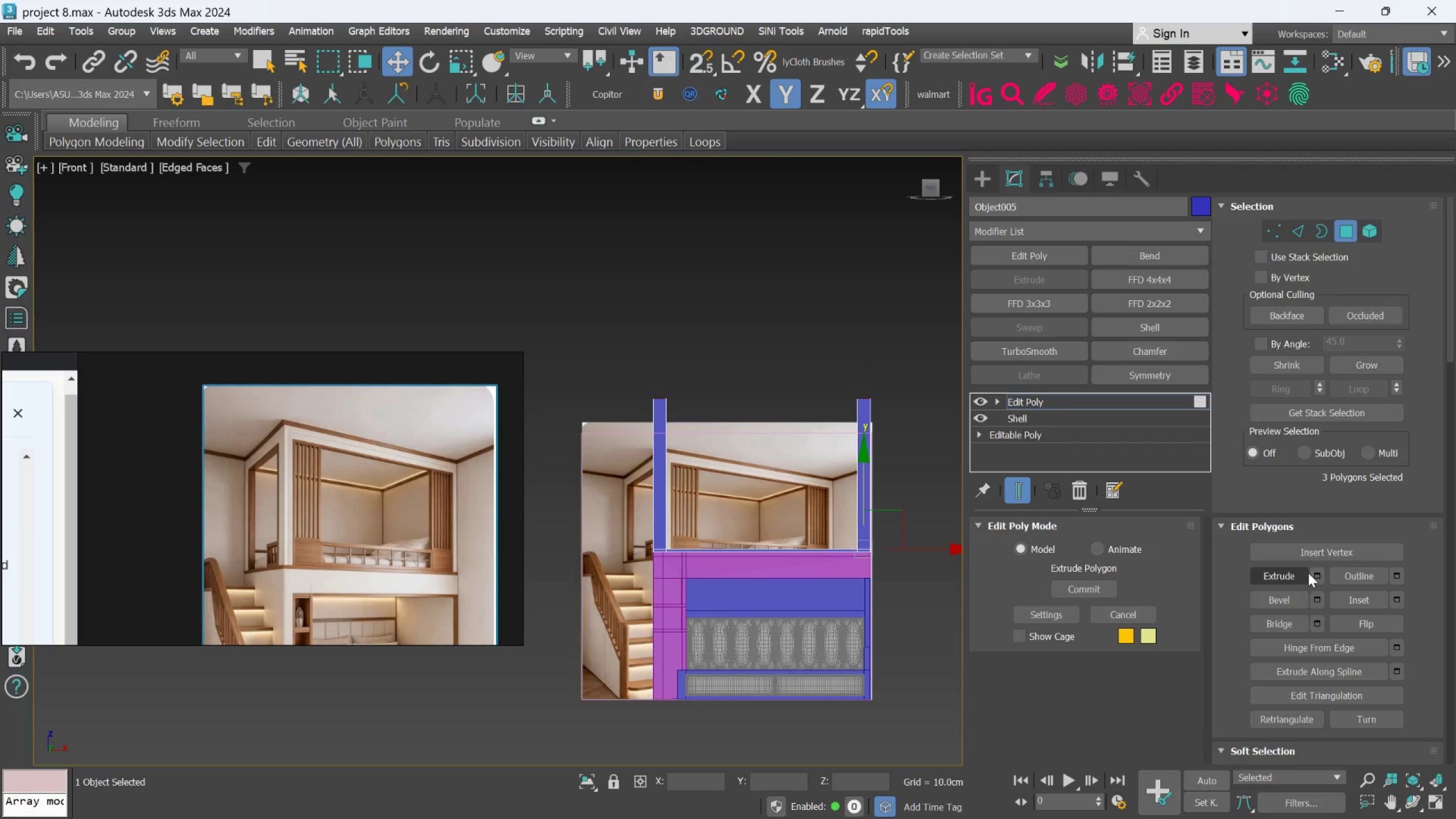 
left_click([1314, 572])
 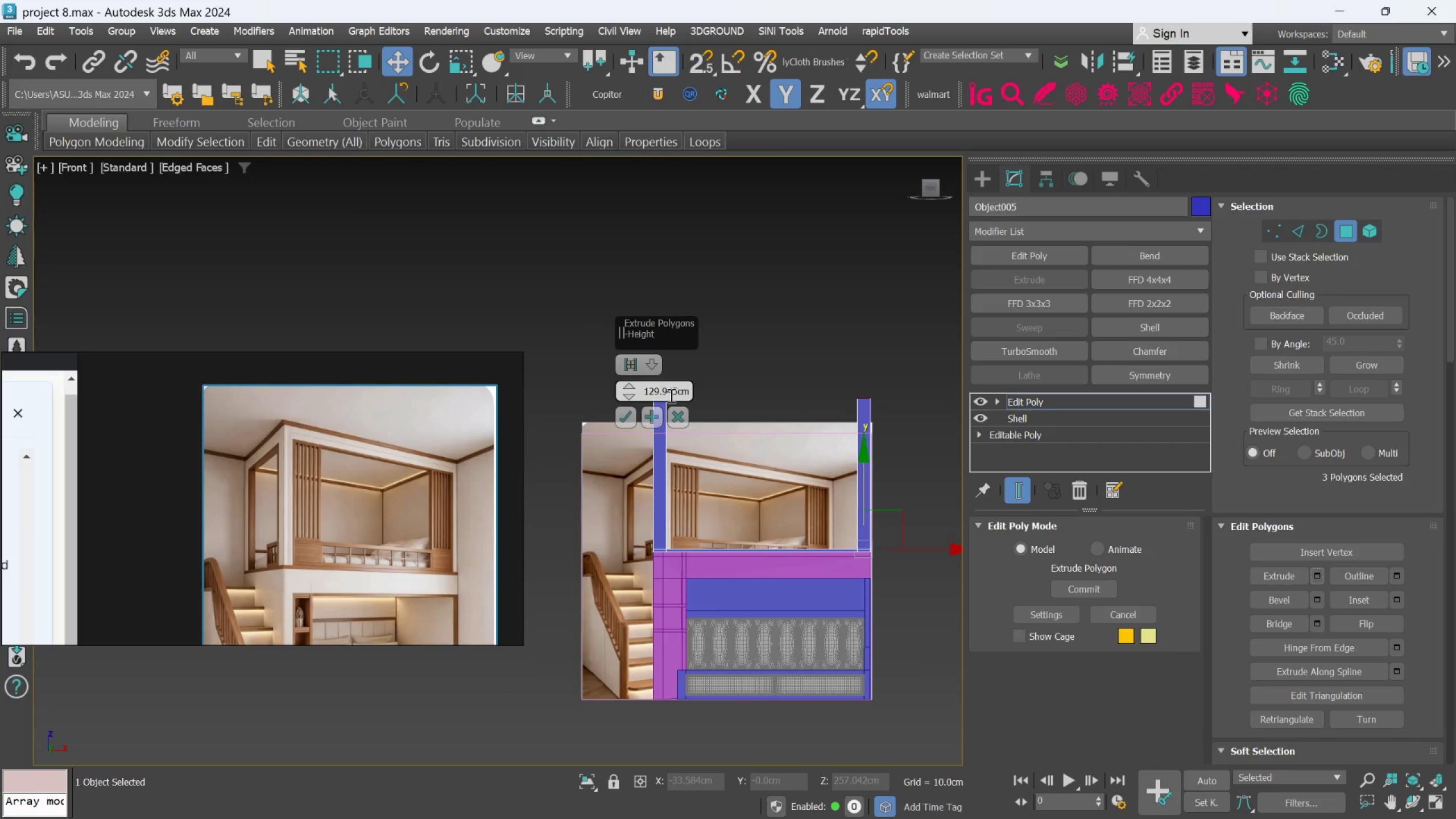 
double_click([668, 392])
 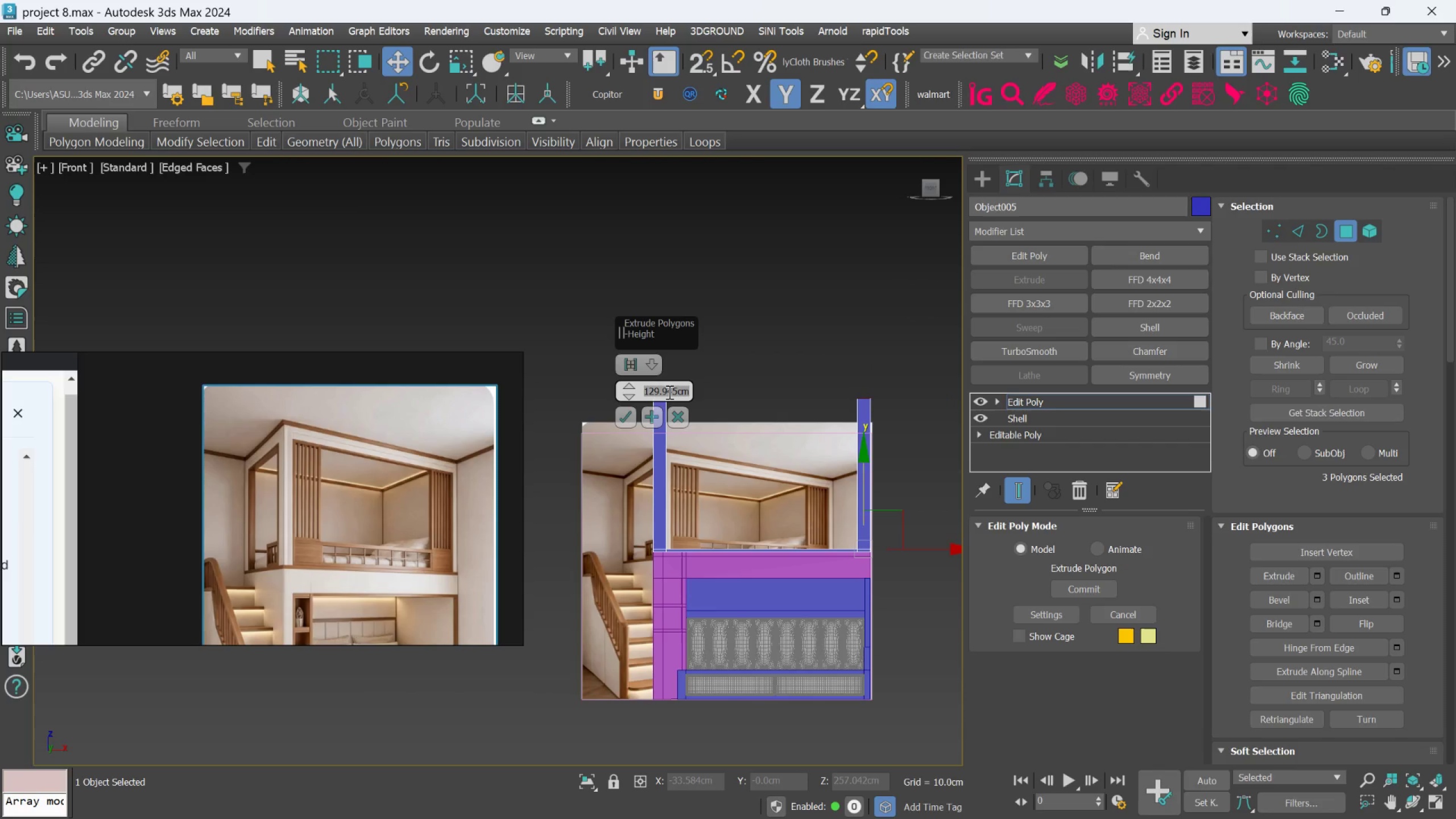 
type(125)
 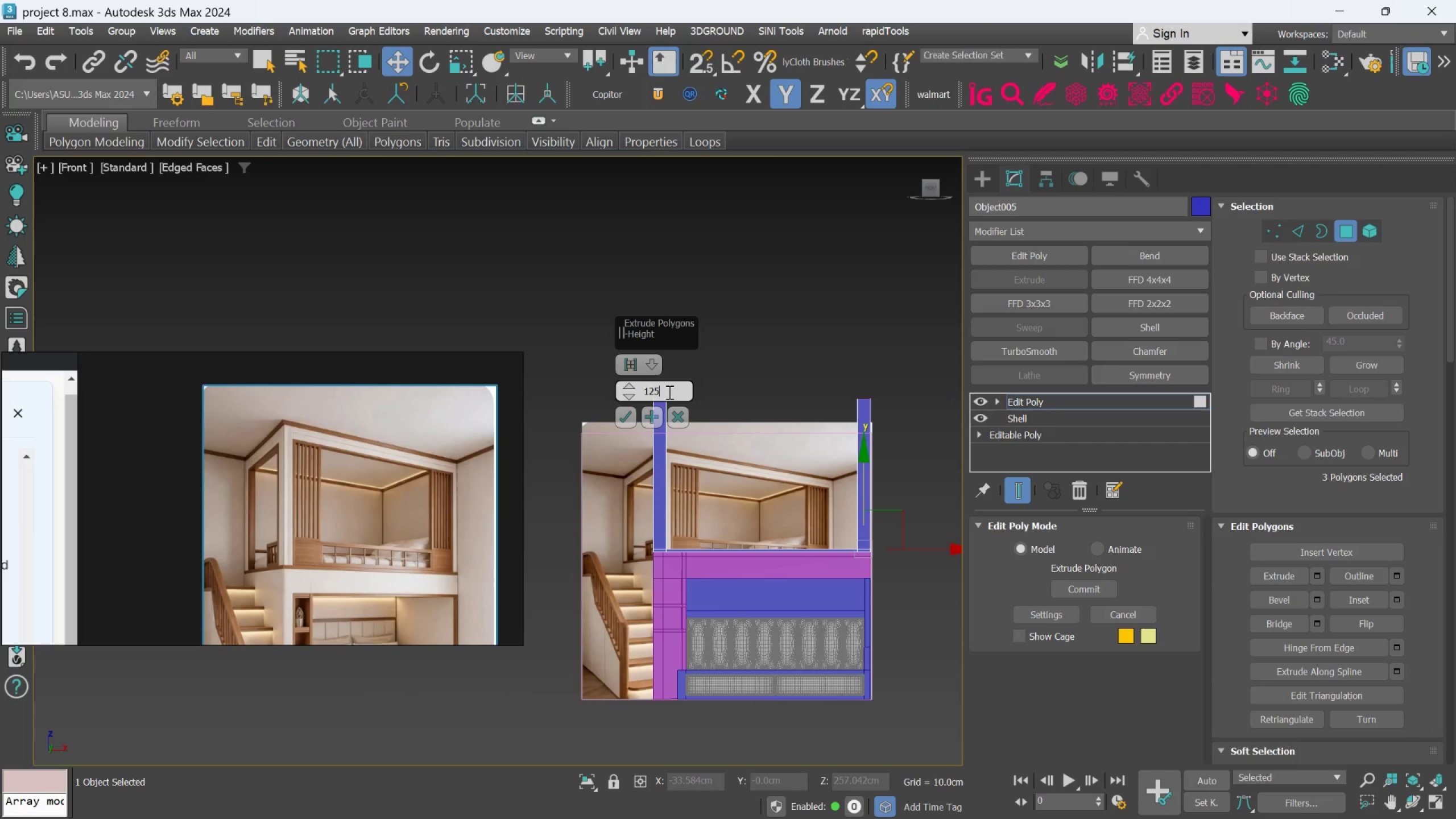 
key(Enter)
 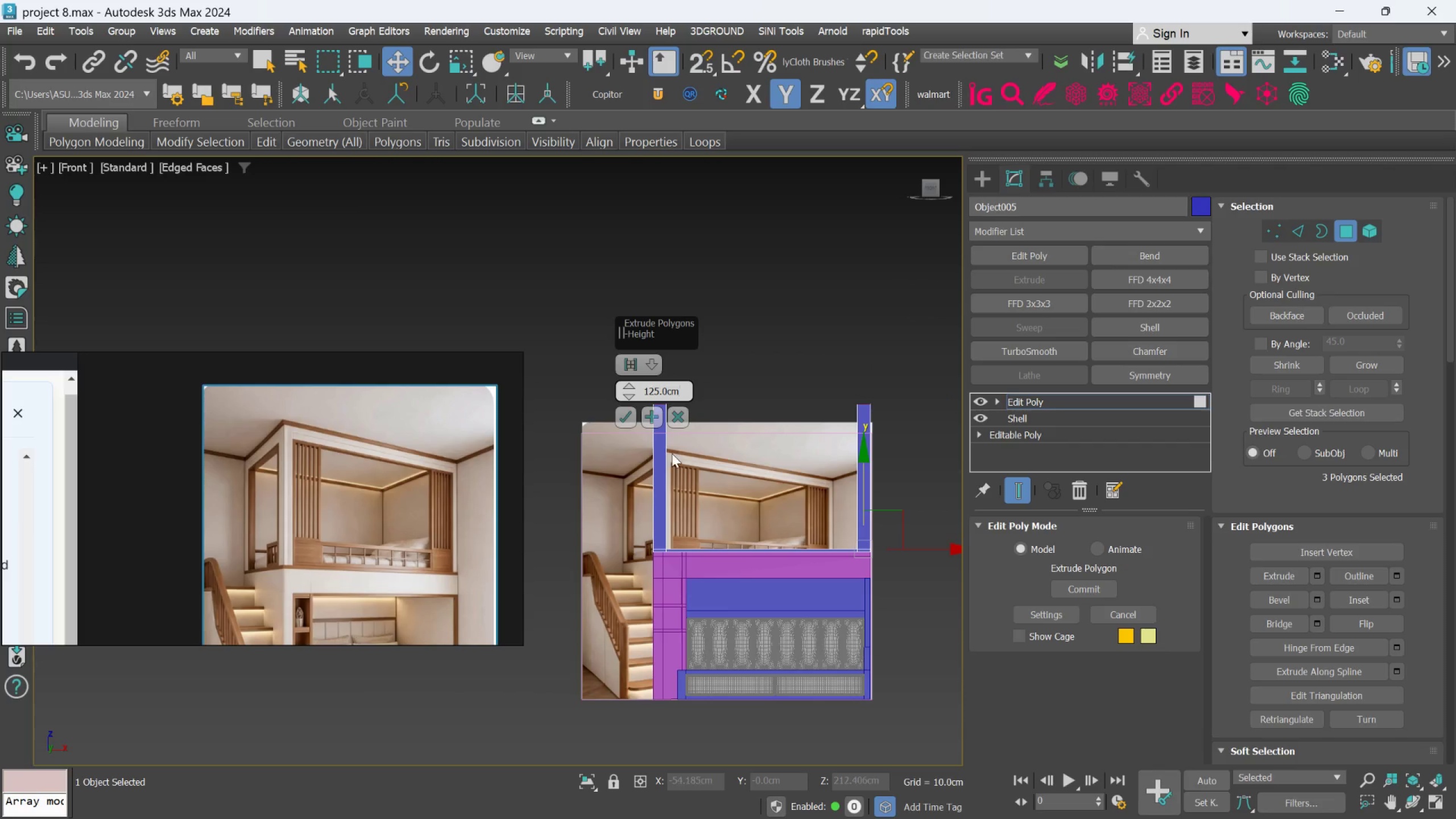 
left_click([623, 413])
 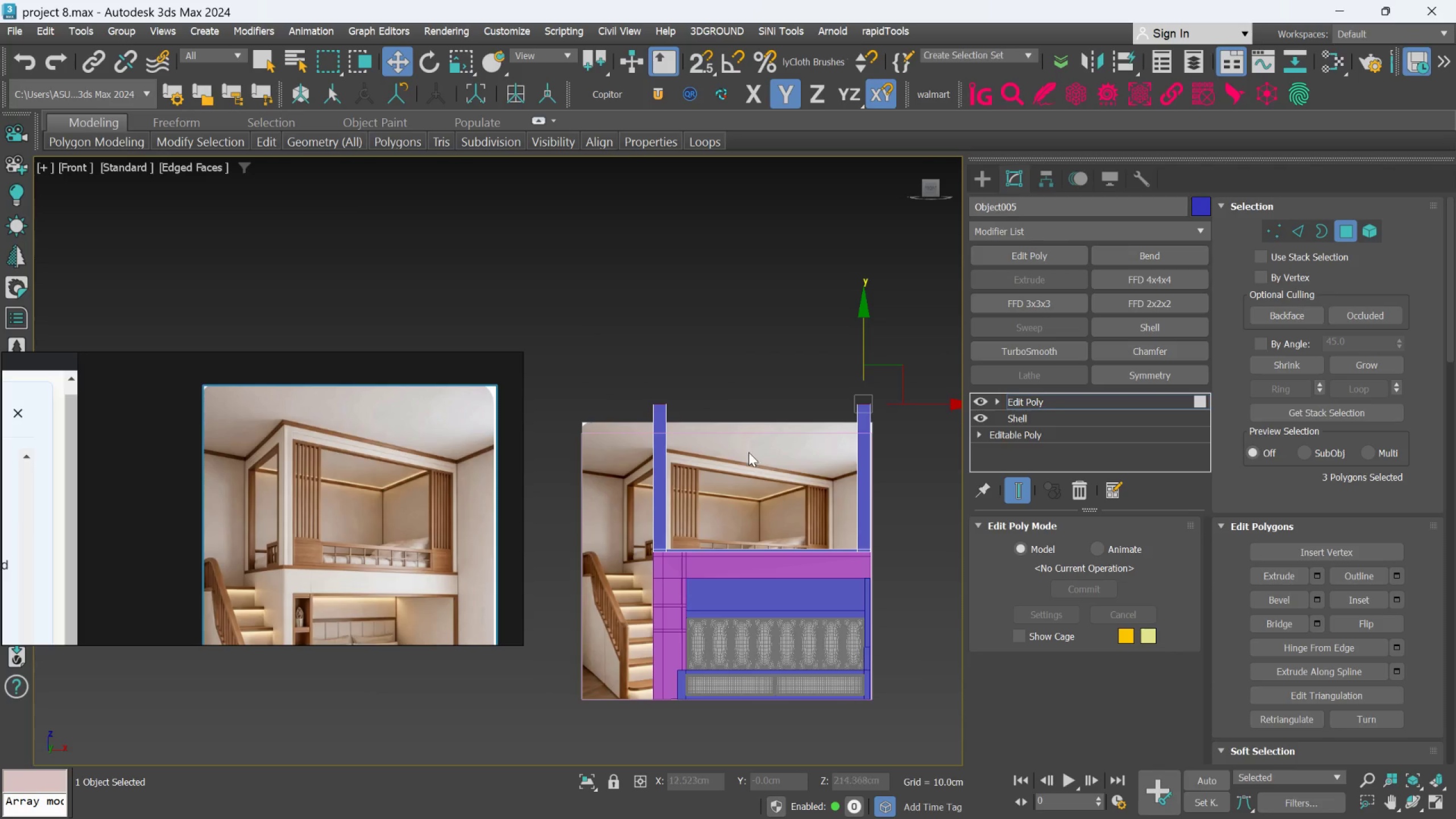 
hold_key(key=AltLeft, duration=0.6)
 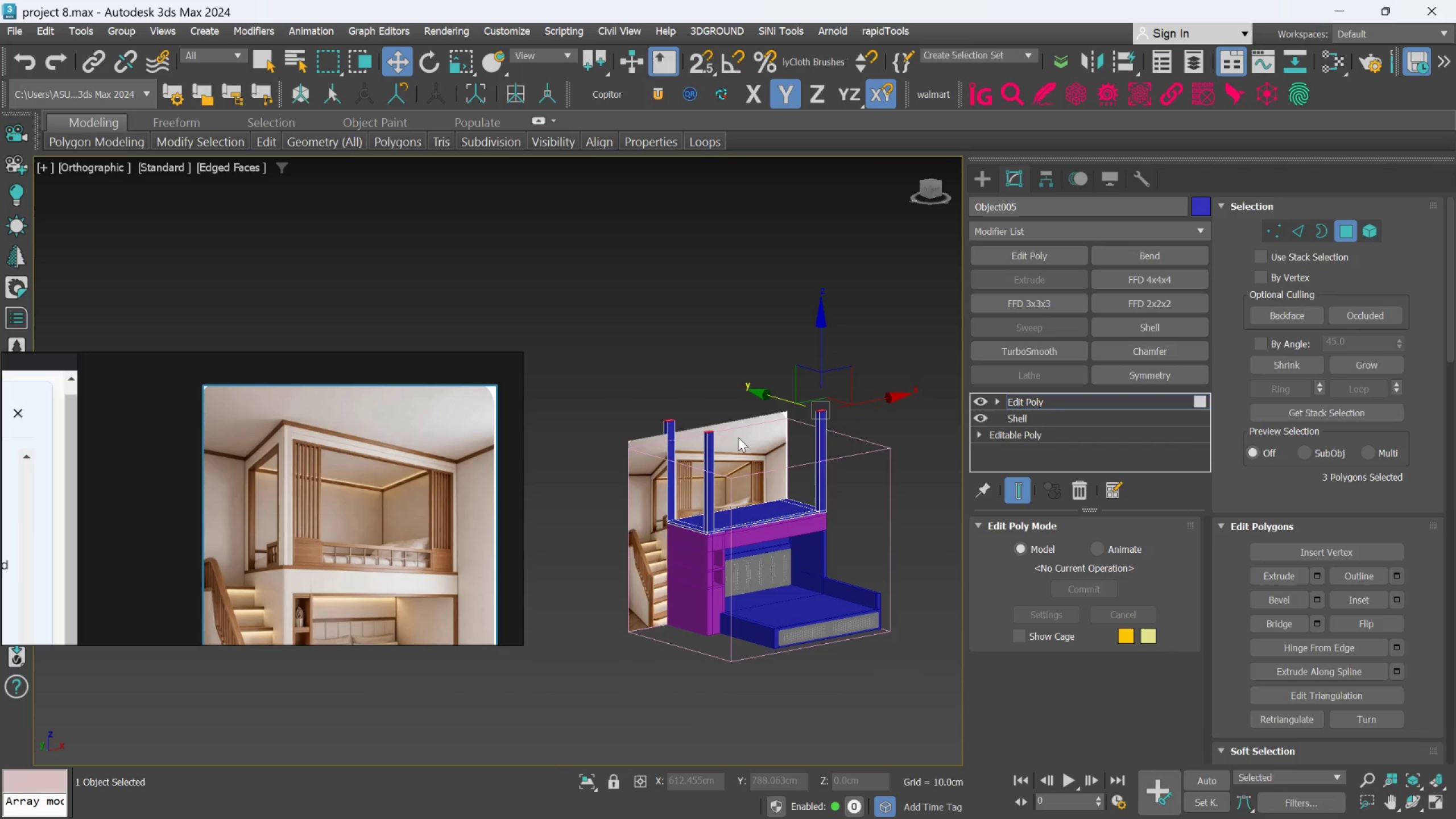 
scroll: coordinate [746, 461], scroll_direction: down, amount: 1.0
 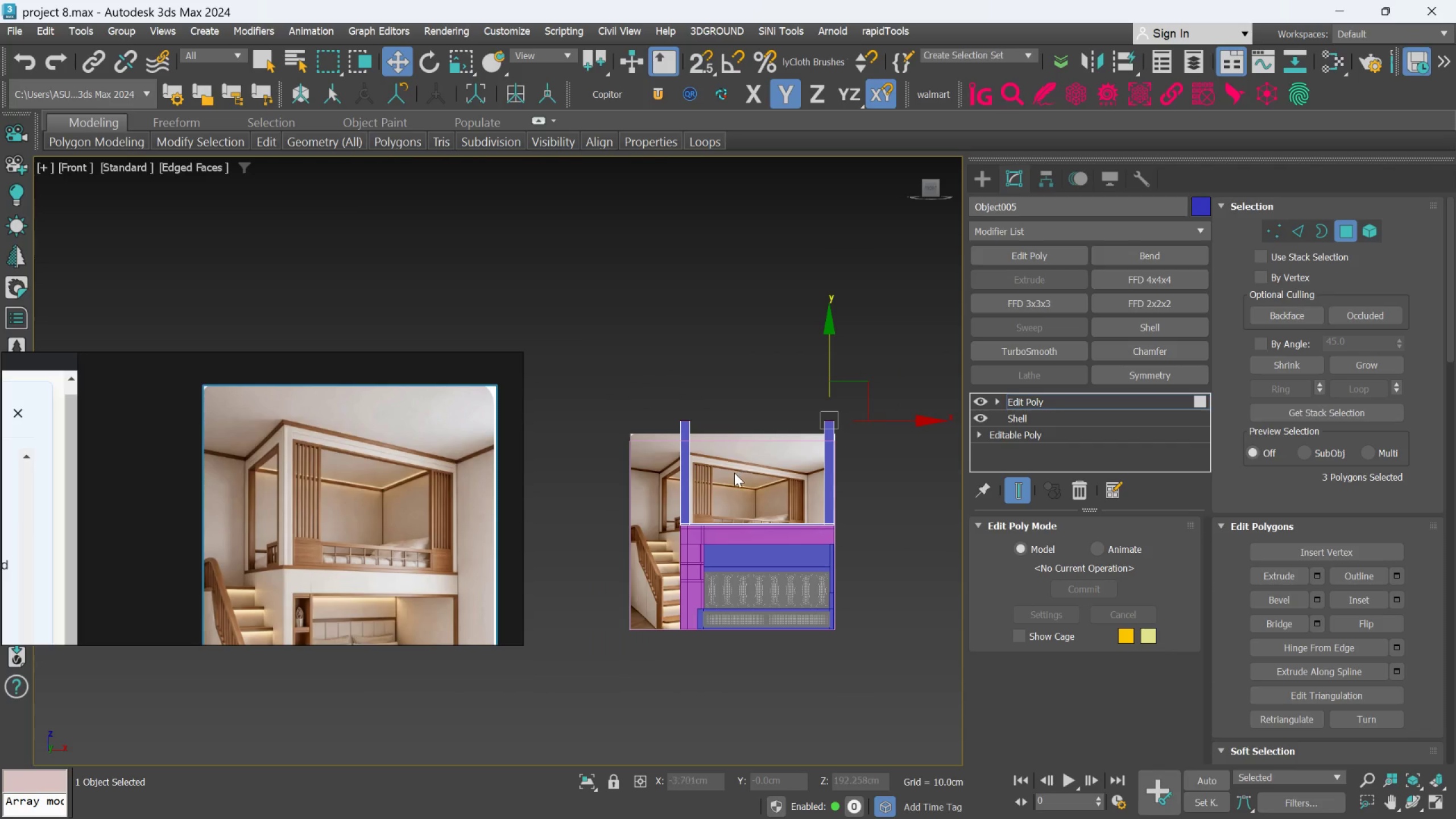 
hold_key(key=AltLeft, duration=0.69)
 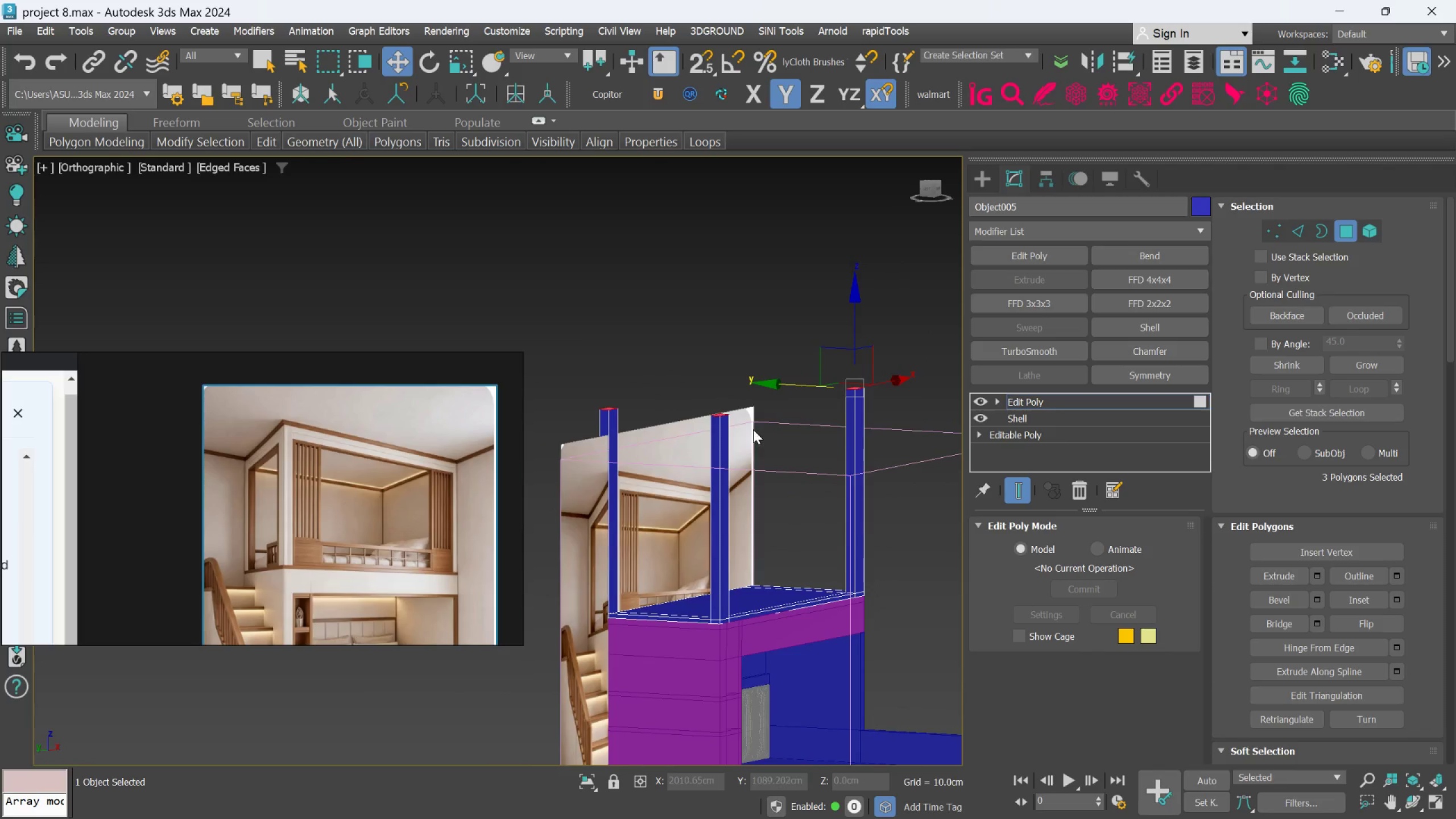 
scroll: coordinate [738, 437], scroll_direction: up, amount: 2.0
 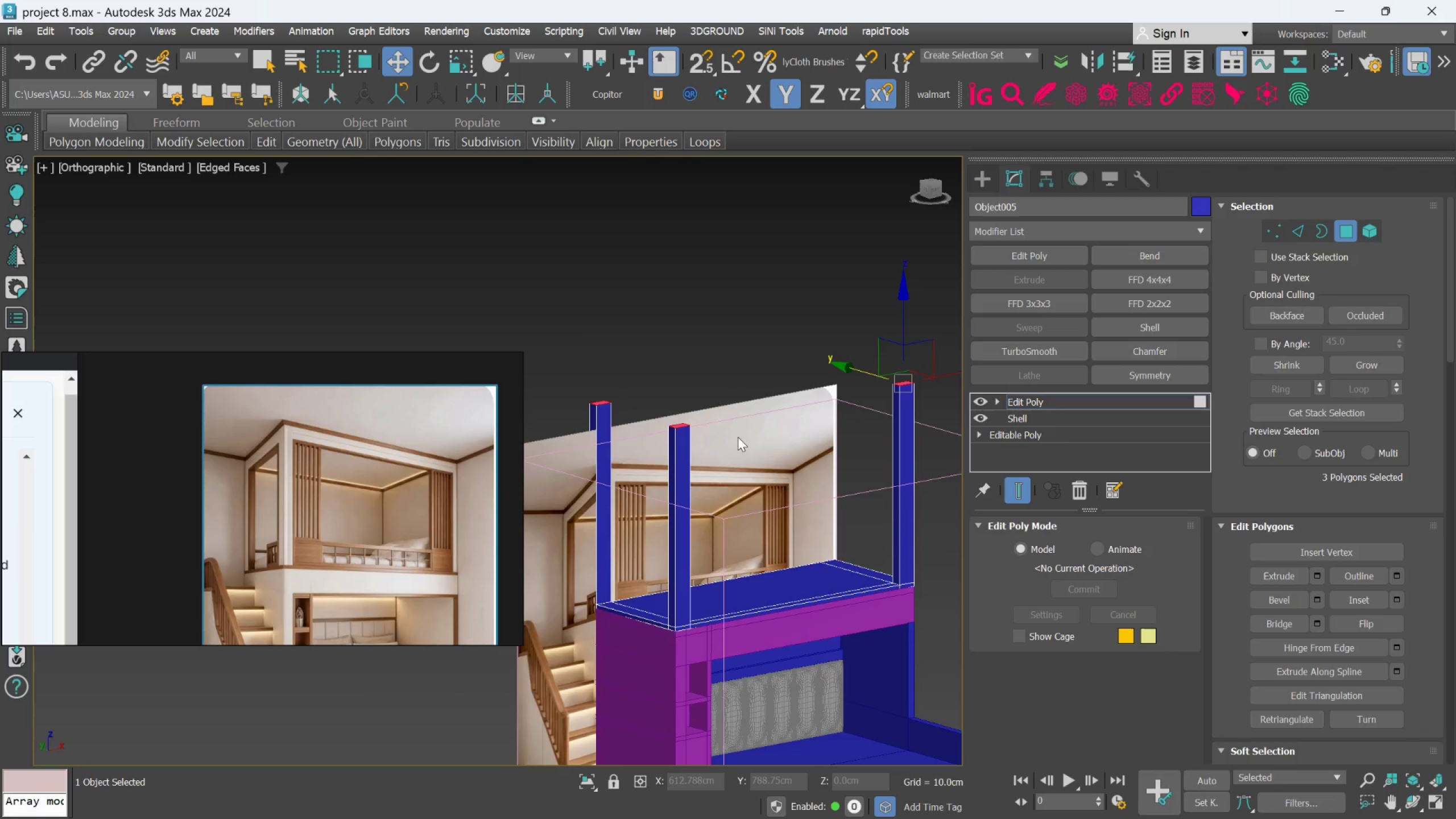 
hold_key(key=AltLeft, duration=0.46)
 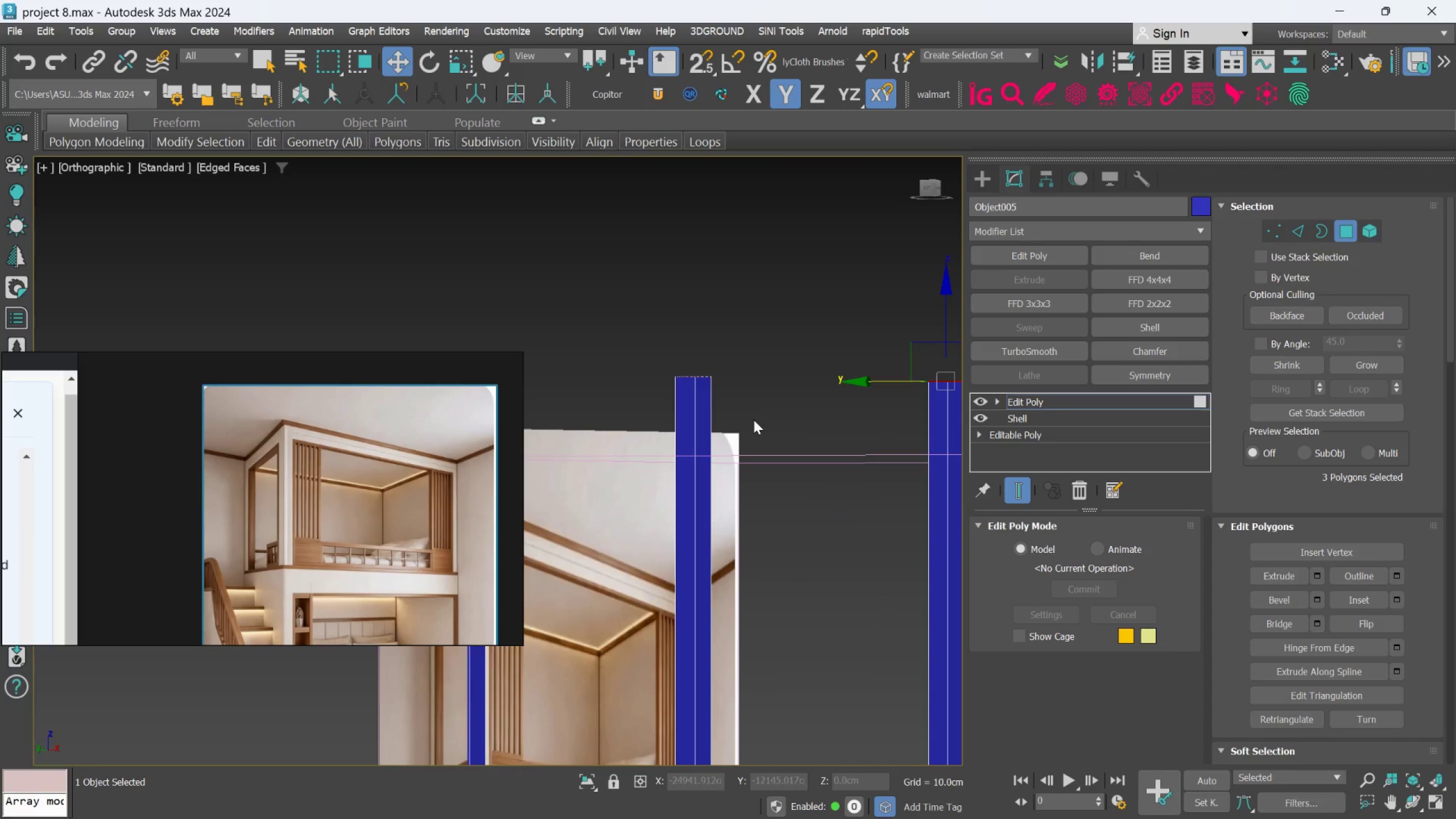 
scroll: coordinate [752, 429], scroll_direction: up, amount: 2.0
 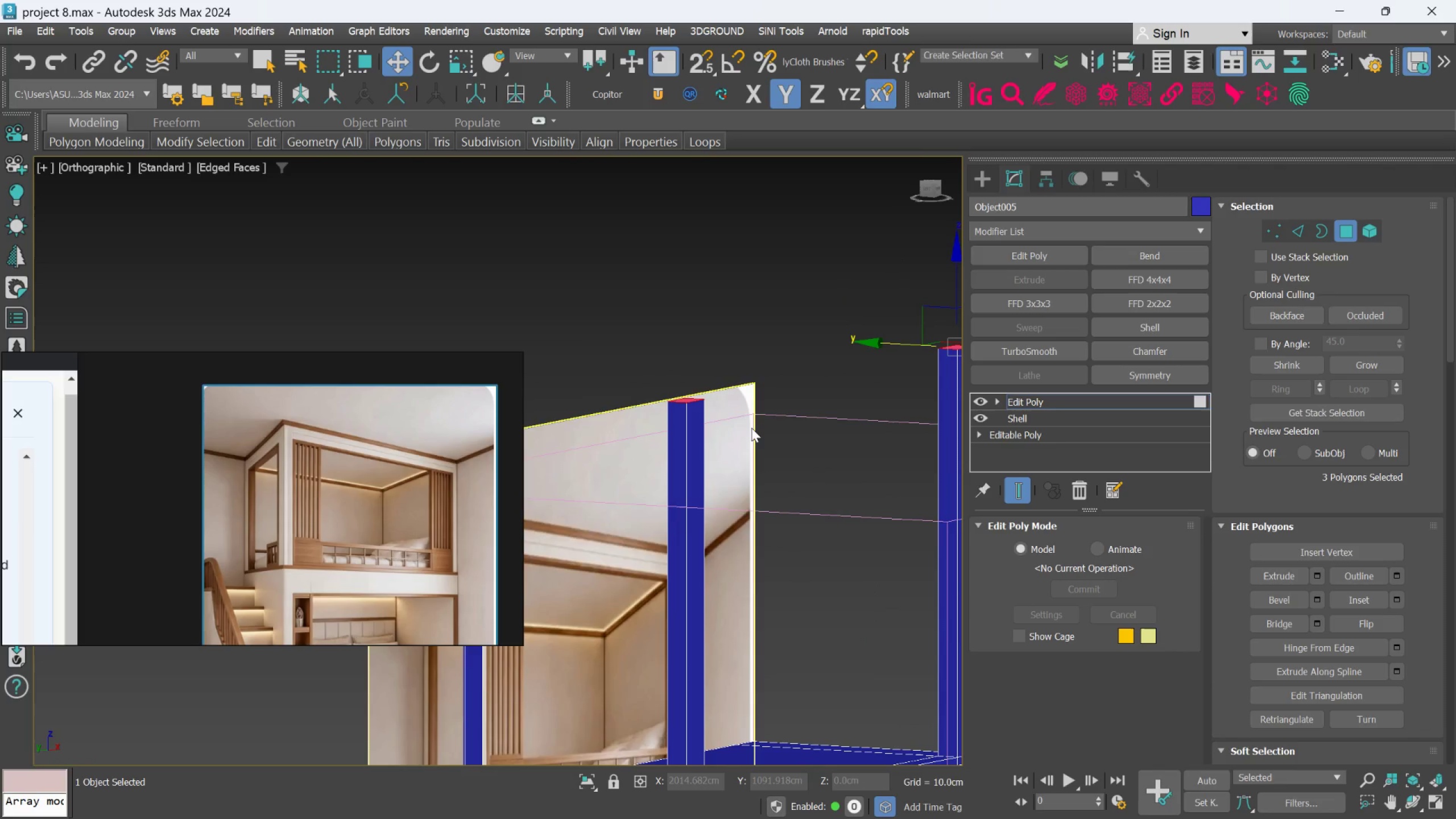 
key(Alt+AltLeft)
 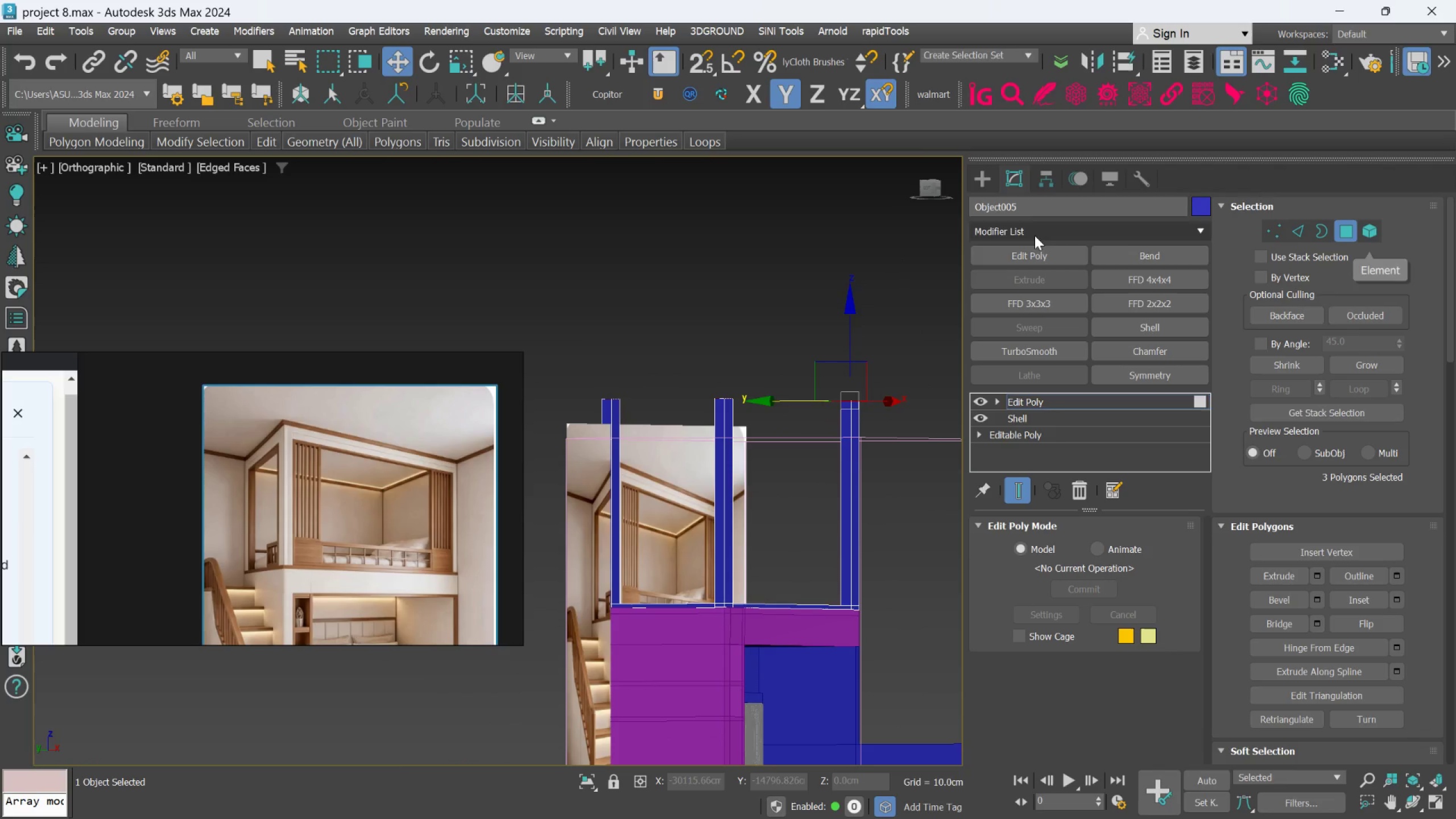 
scroll: coordinate [754, 420], scroll_direction: down, amount: 2.0
 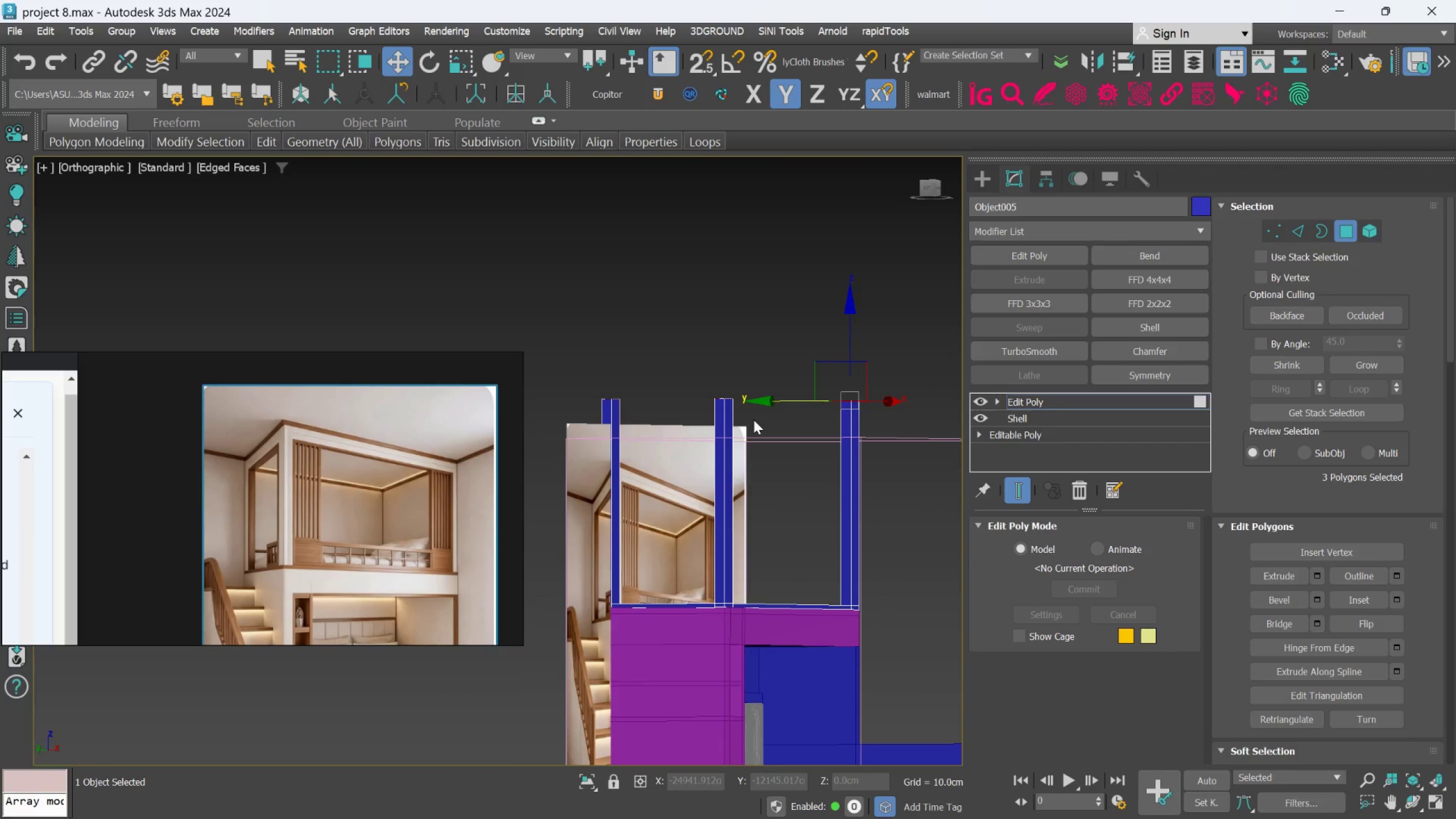 
hold_key(key=AltLeft, duration=0.75)
 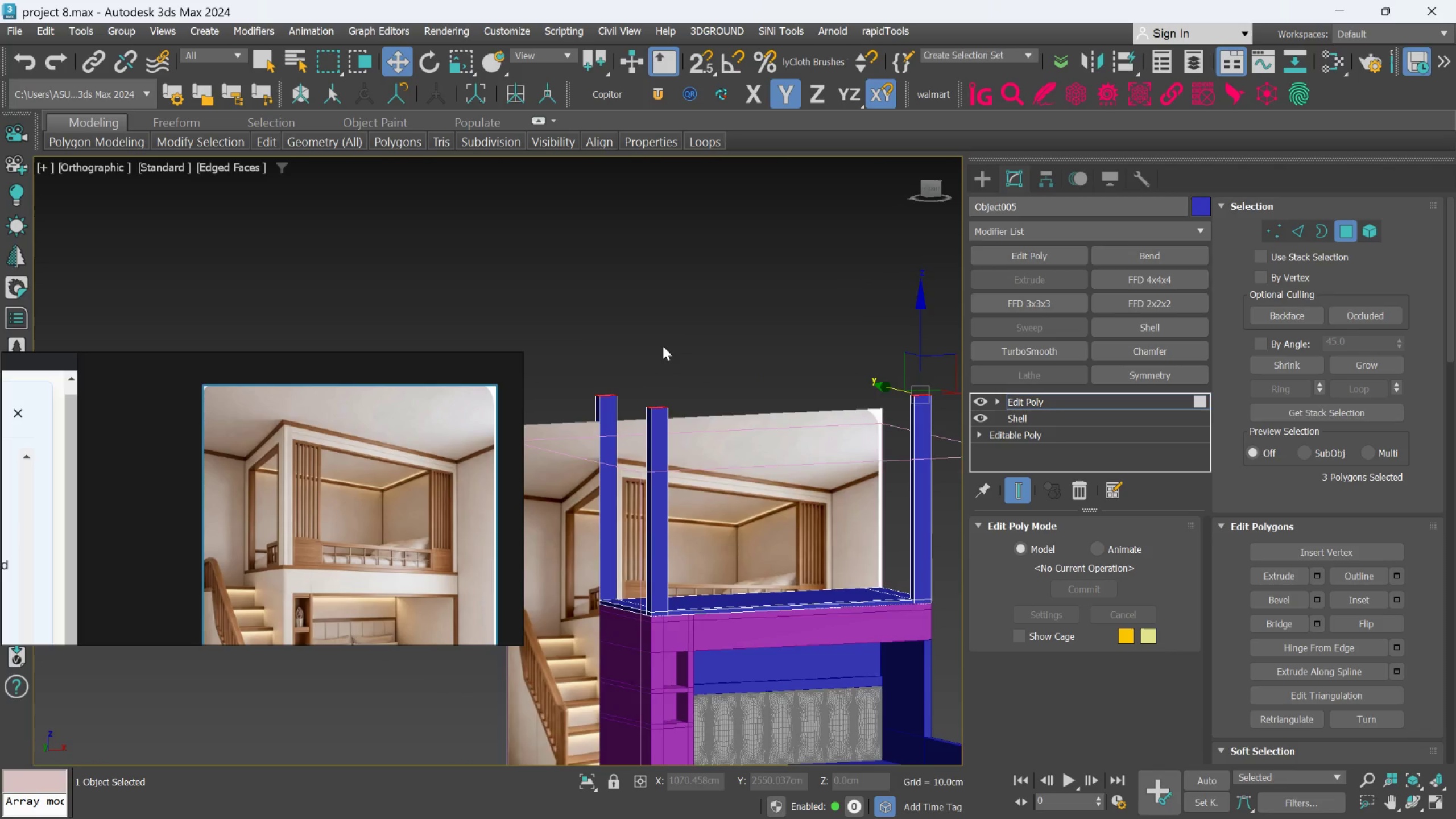 
hold_key(key=AltLeft, duration=0.56)
 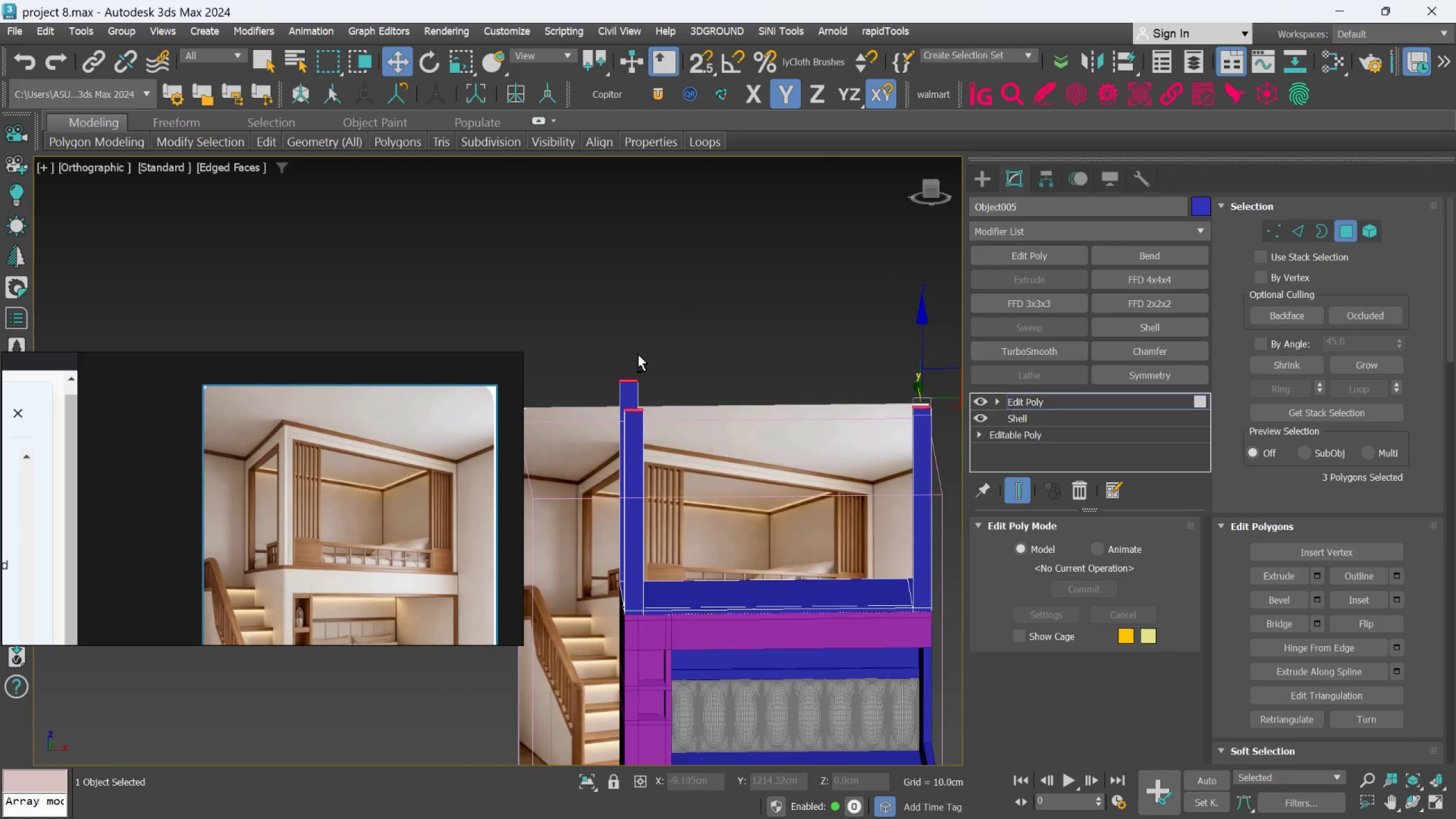 
hold_key(key=AltLeft, duration=0.41)
 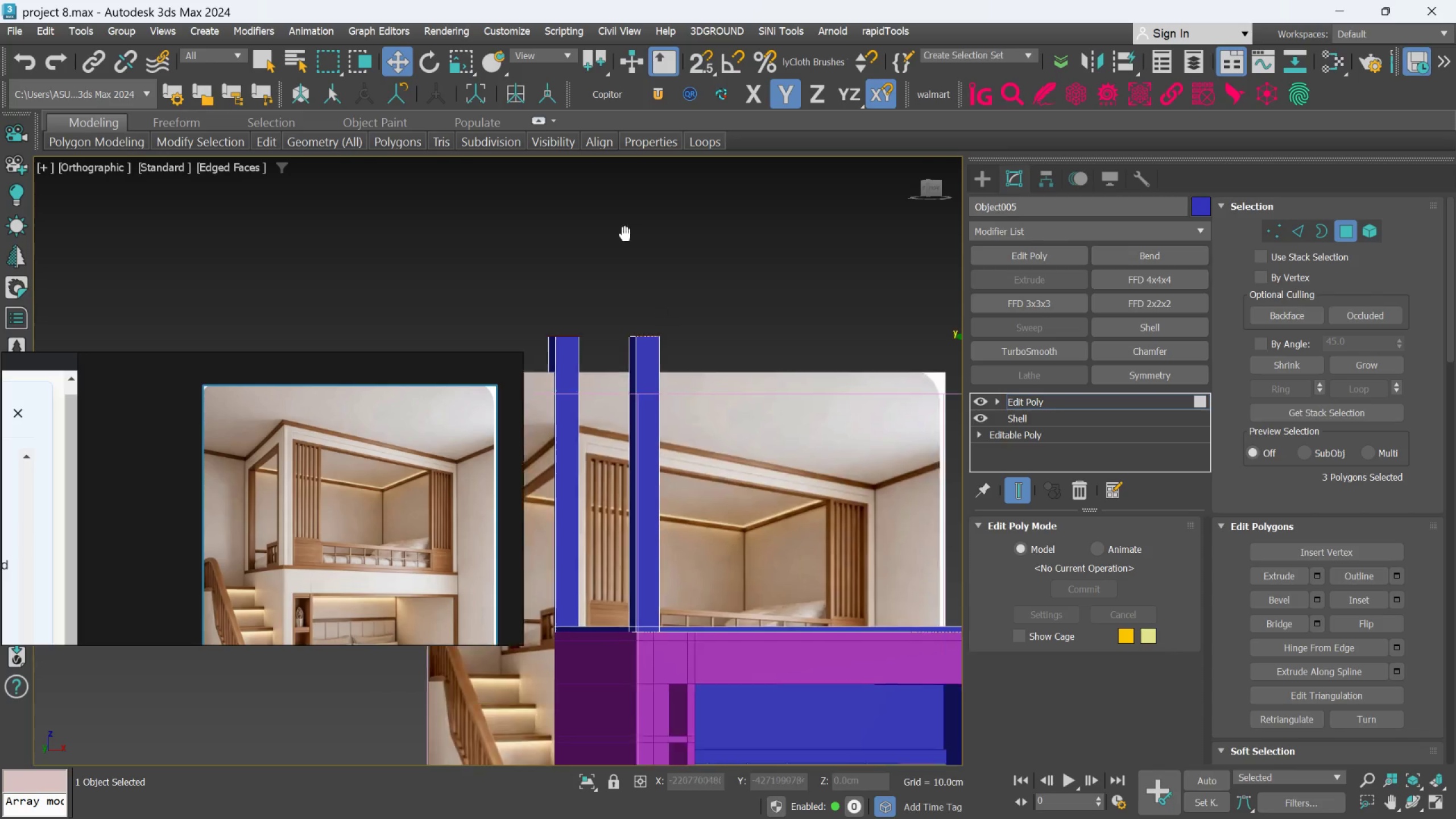 
scroll: coordinate [635, 357], scroll_direction: up, amount: 1.0
 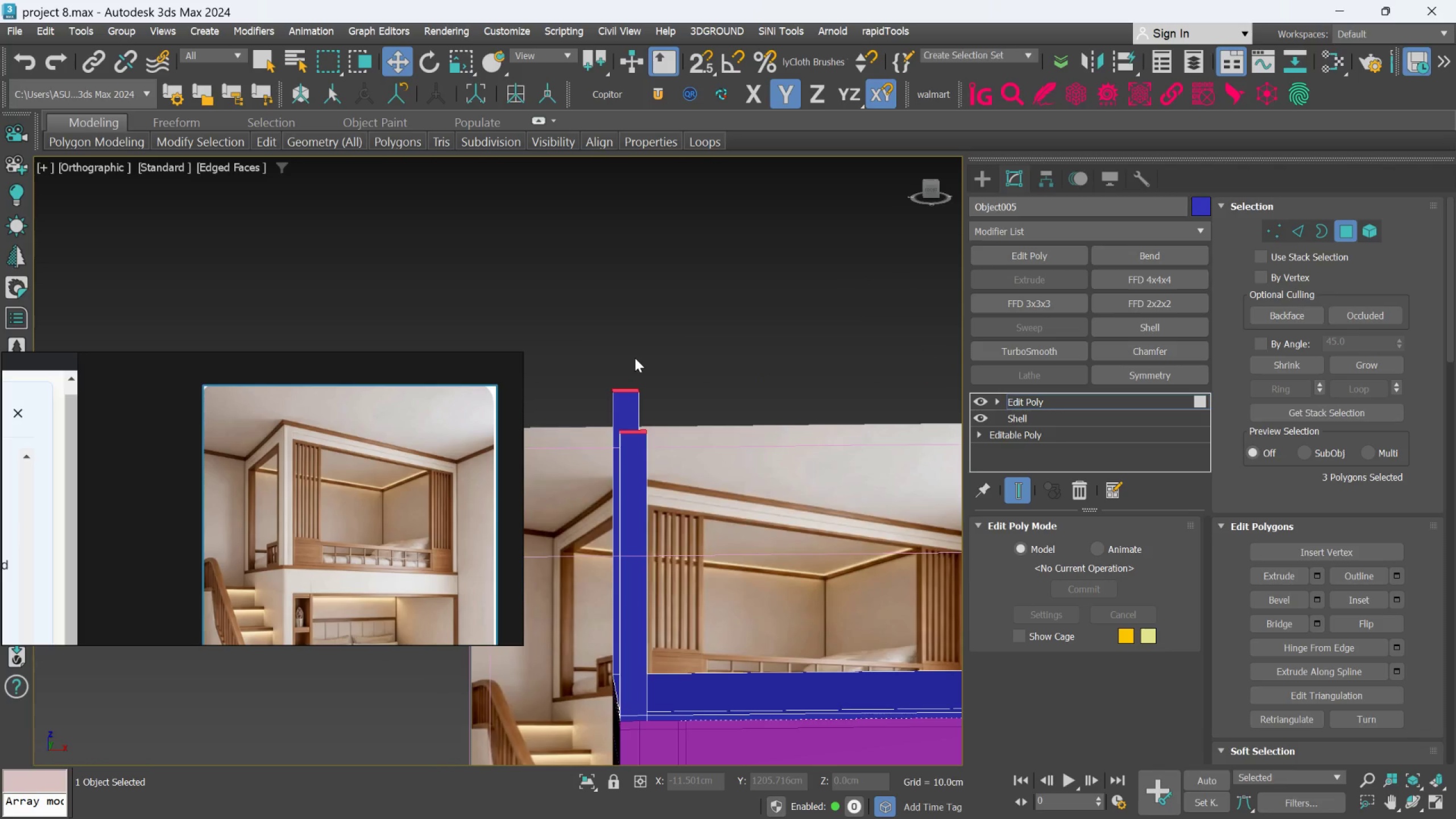 
hold_key(key=AltLeft, duration=0.81)
 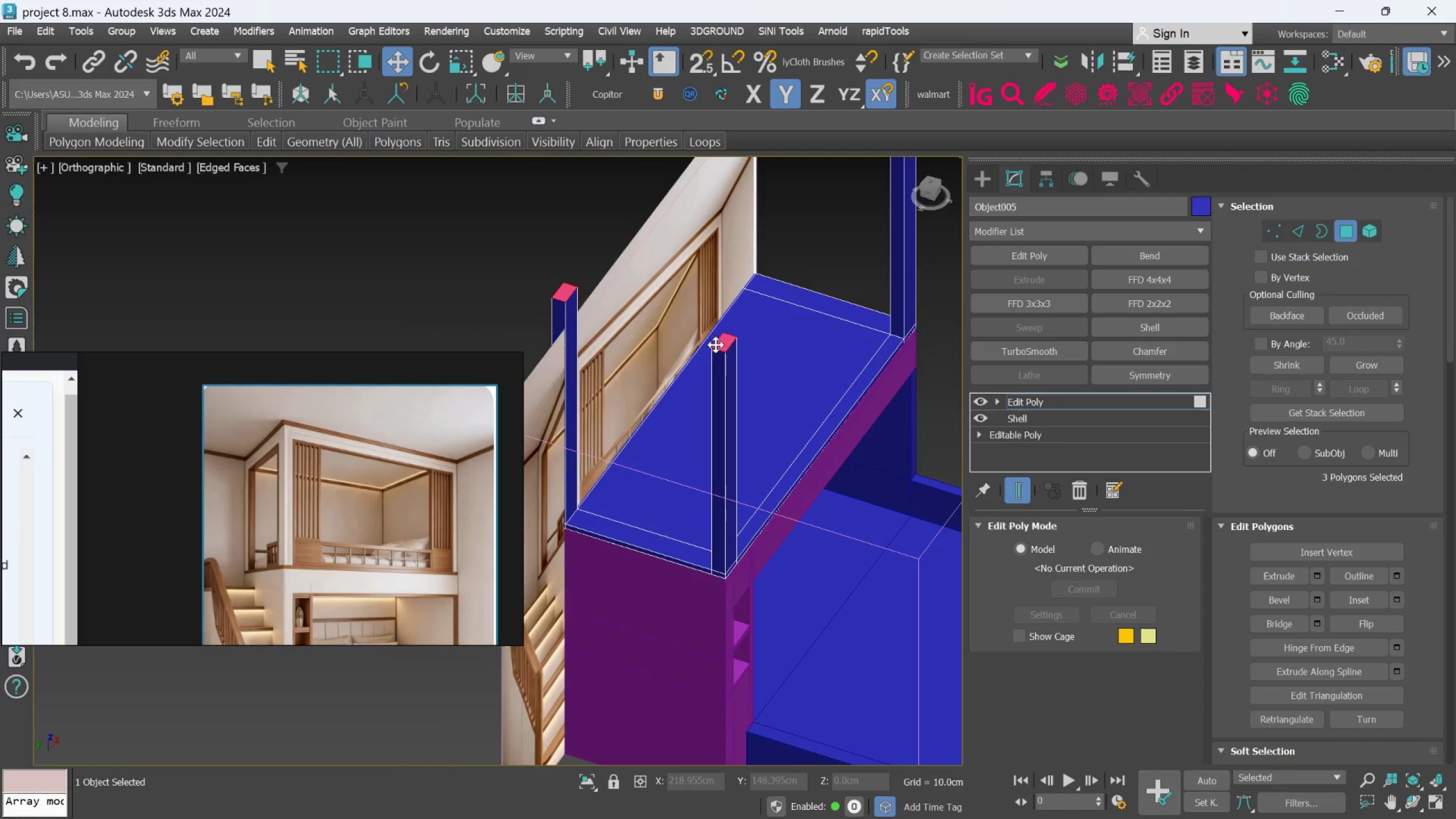 
hold_key(key=AltLeft, duration=0.76)
 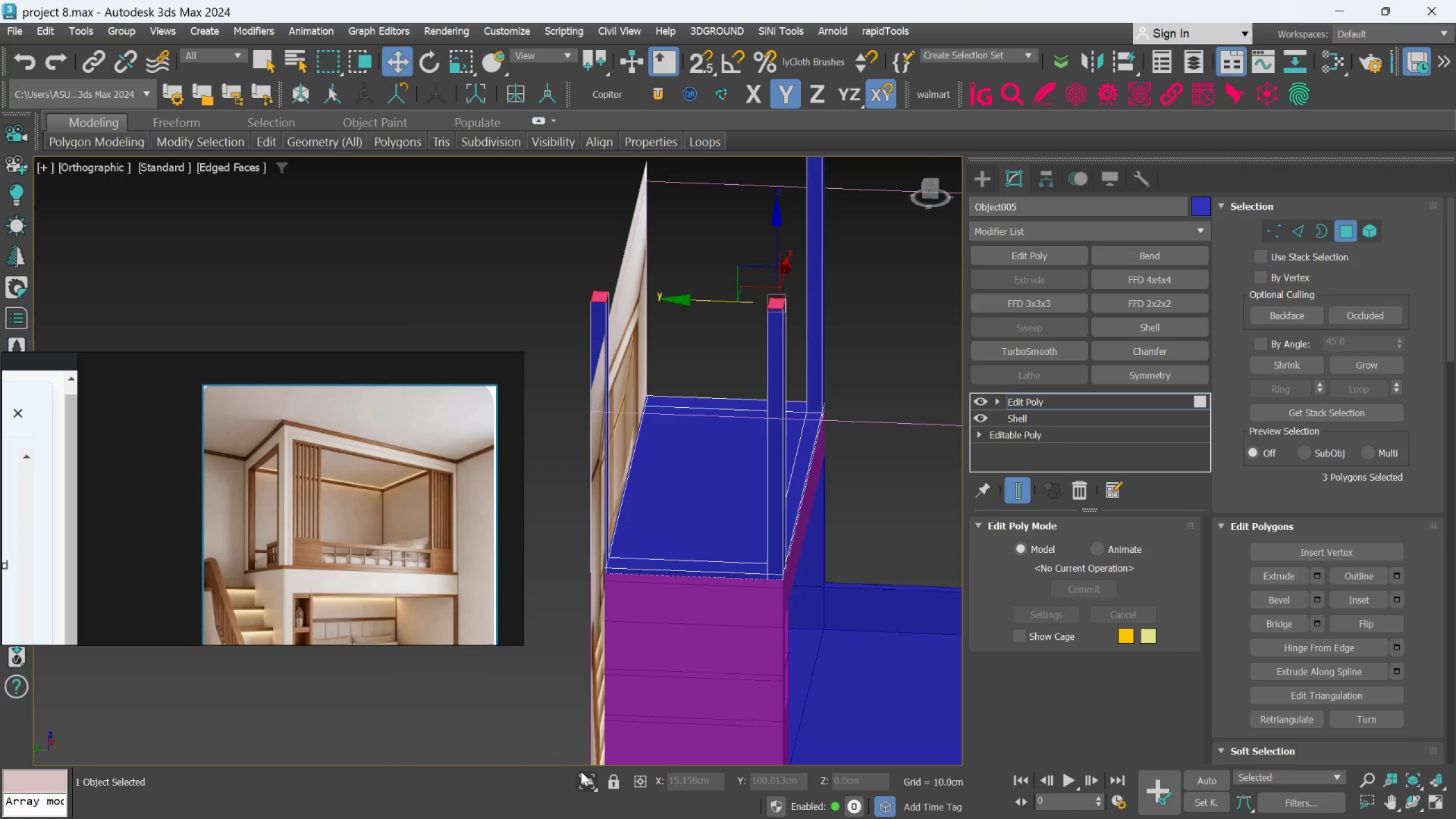 
left_click([584, 780])
 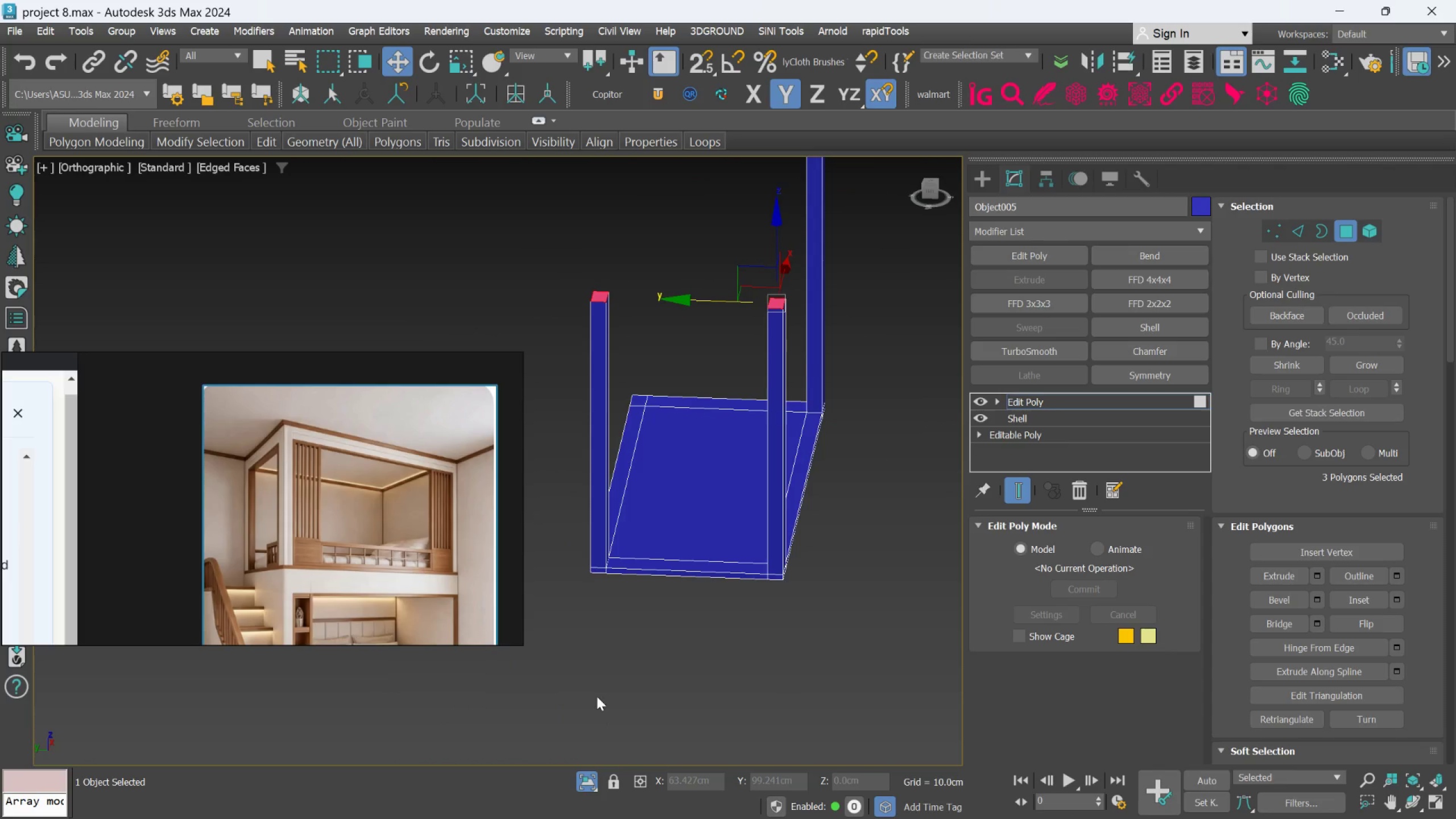 
hold_key(key=AltLeft, duration=1.36)
 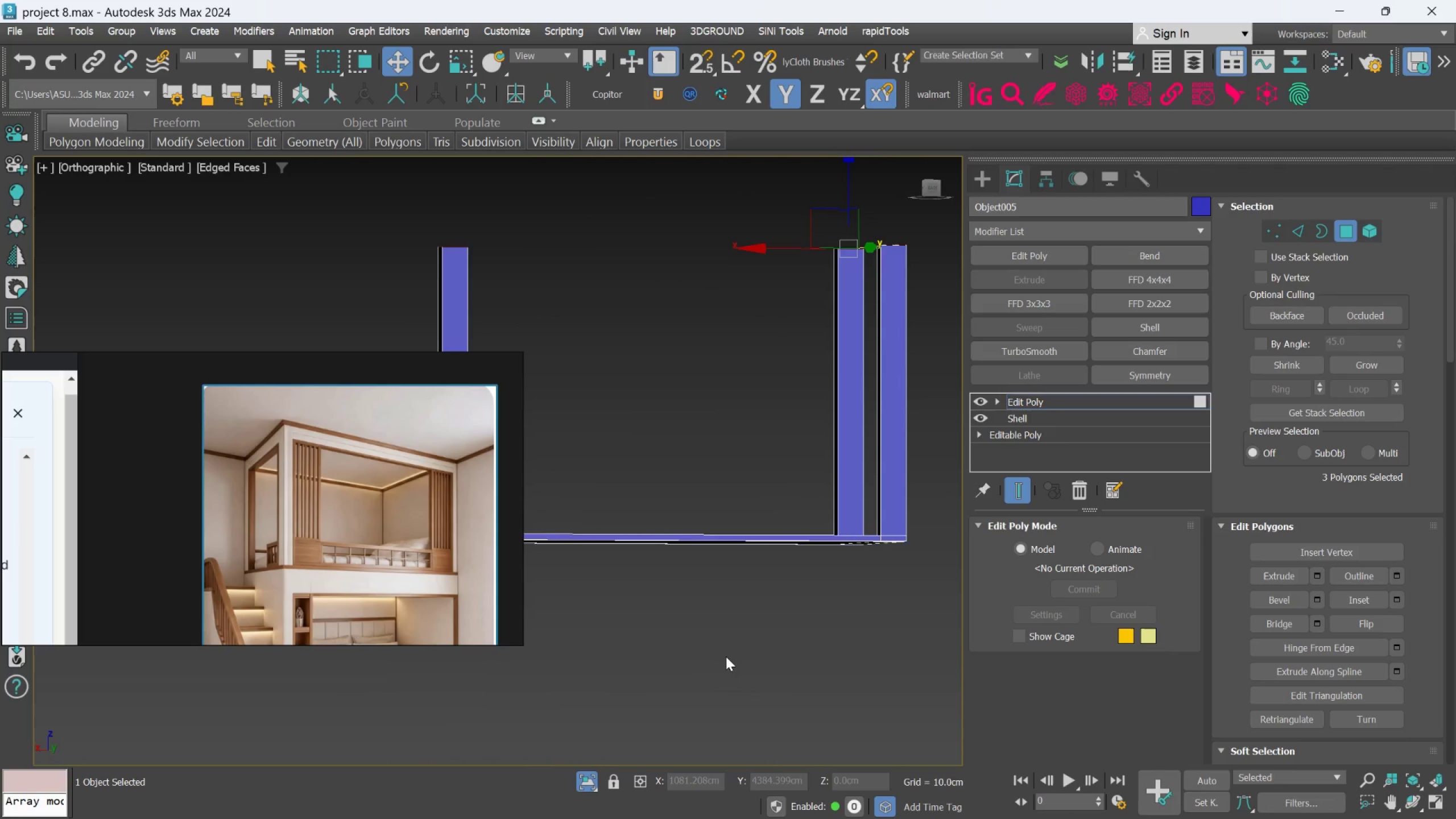 
hold_key(key=AltLeft, duration=1.08)
 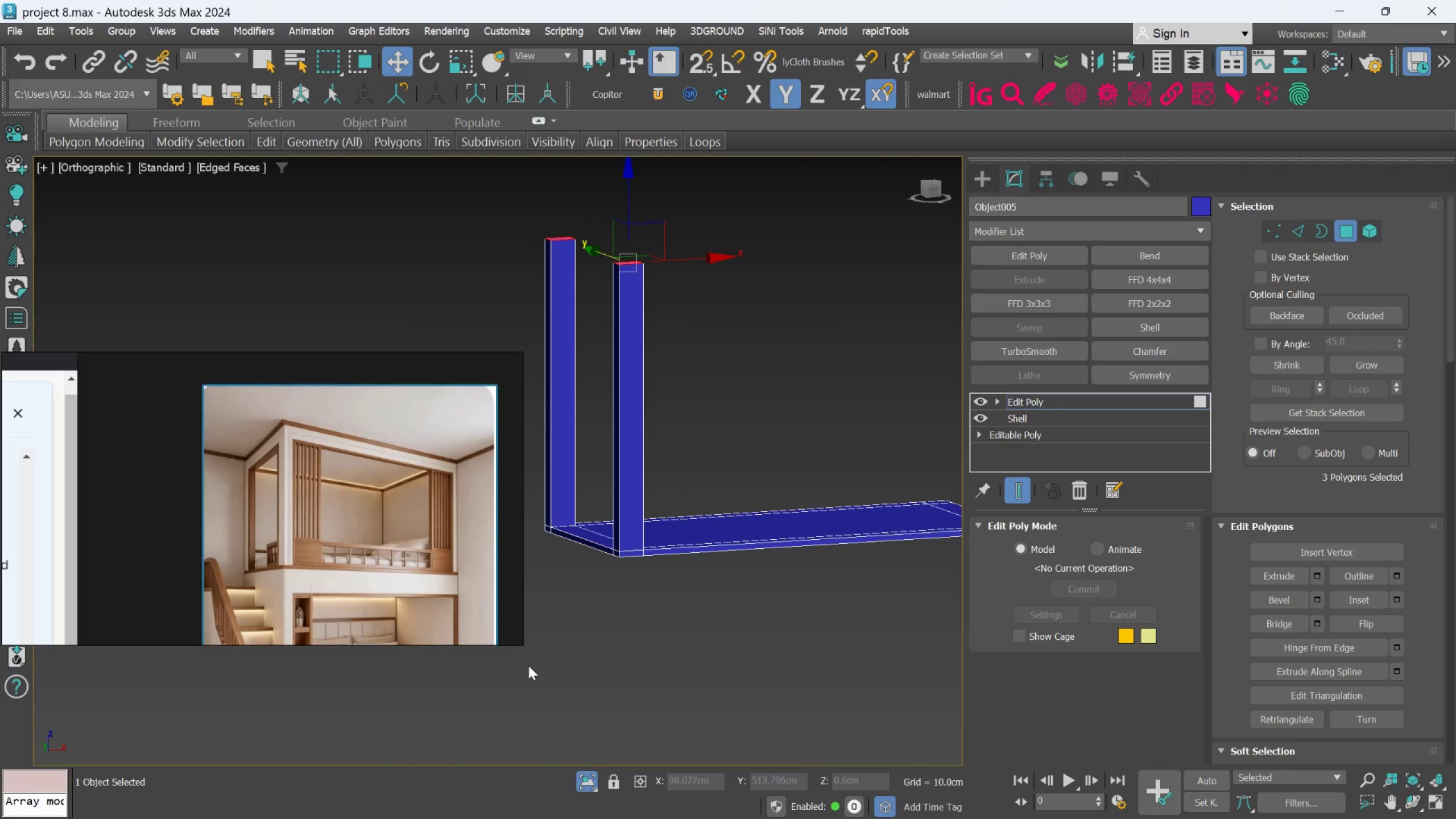 
hold_key(key=AltLeft, duration=0.66)
 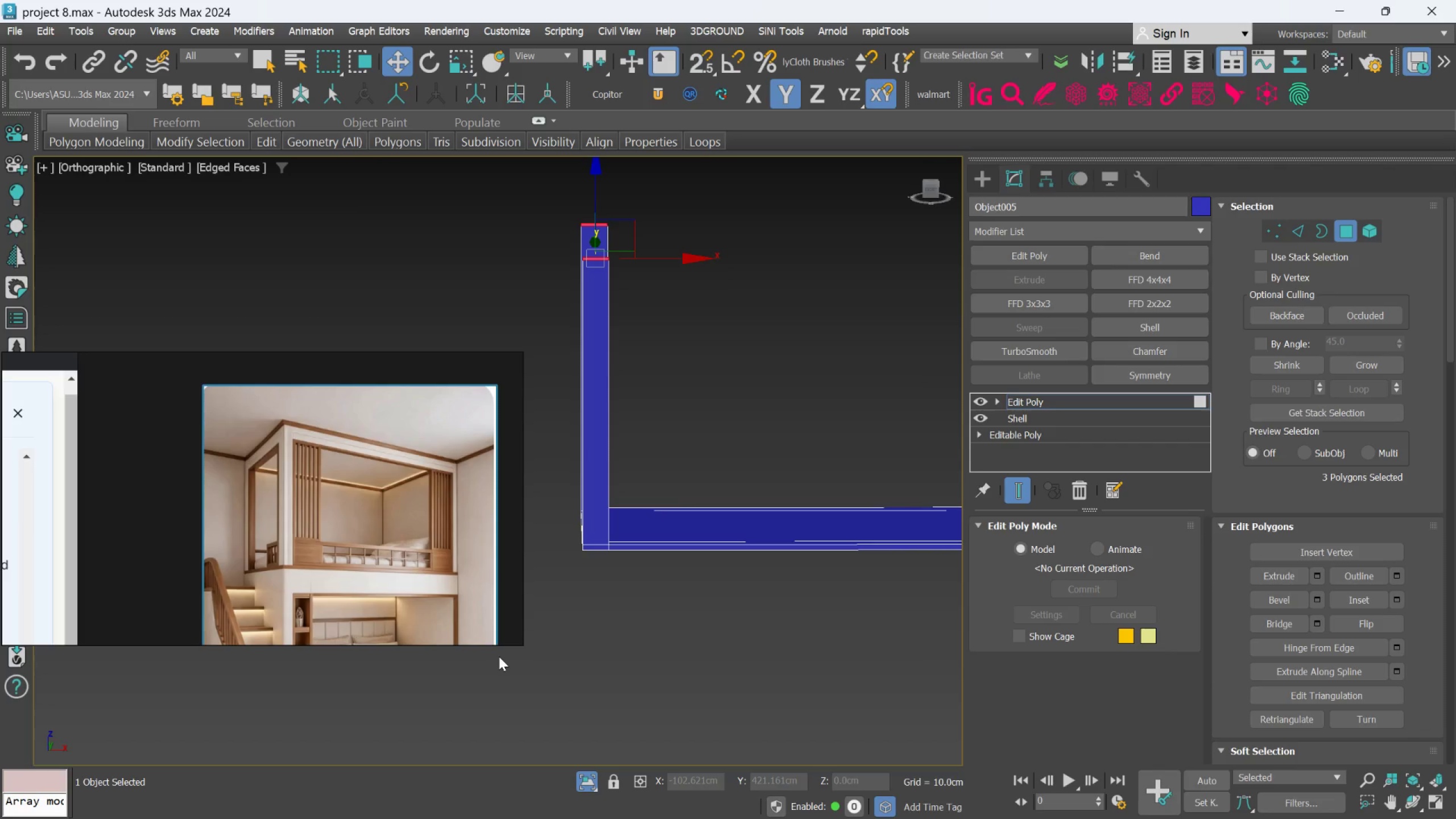 
wait(9.72)
 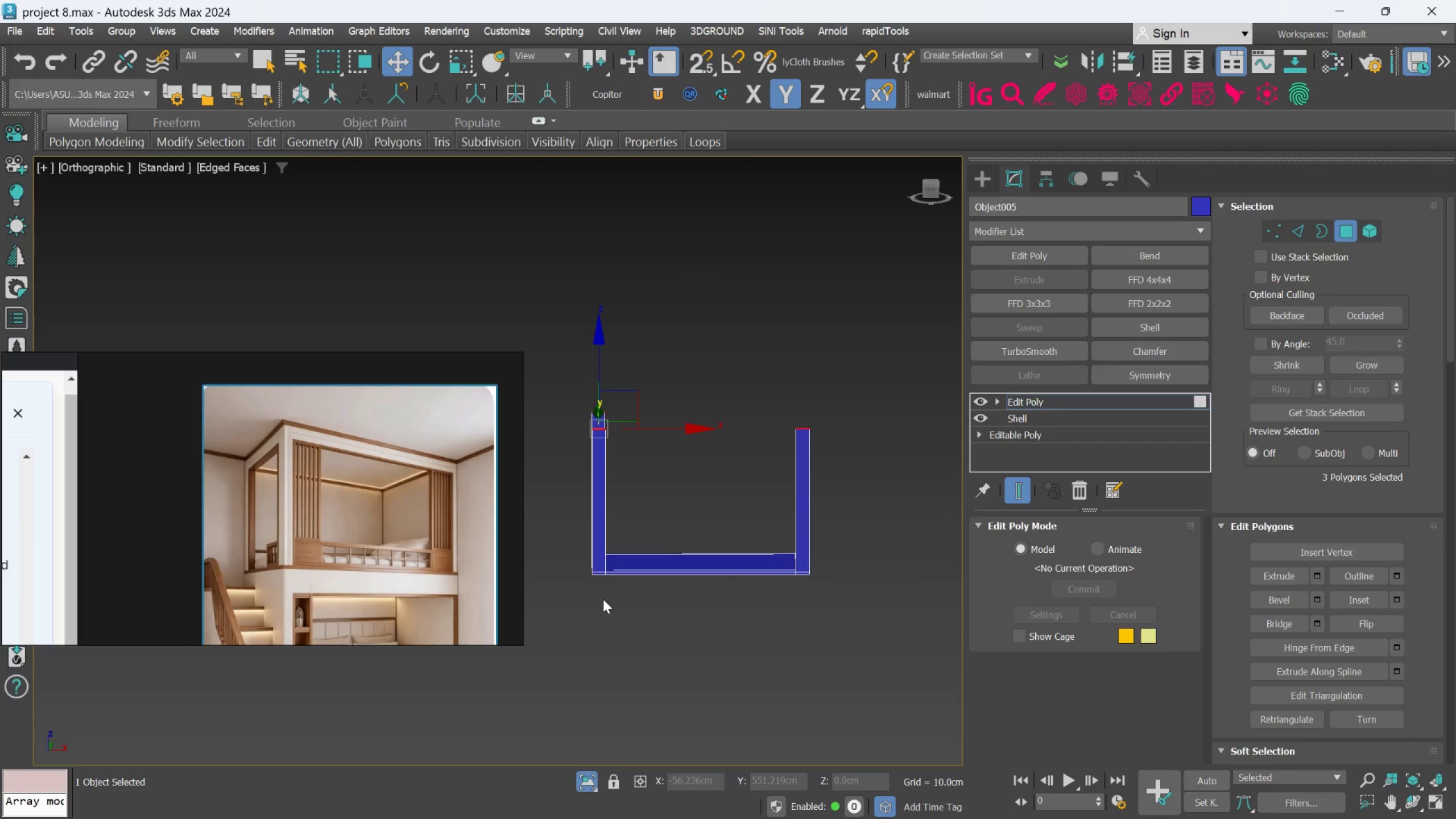 
hold_key(key=AltLeft, duration=0.46)
 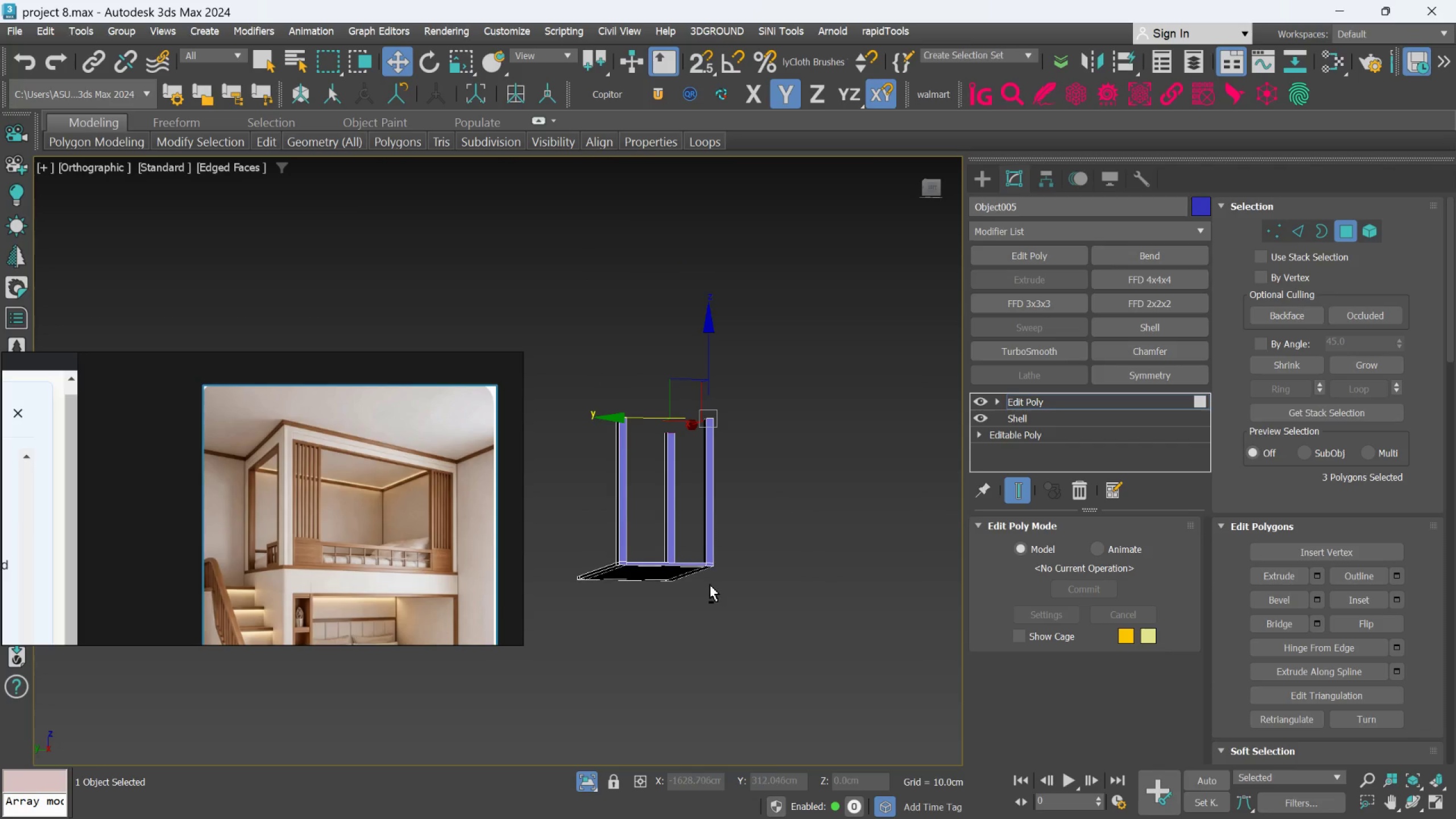 
scroll: coordinate [602, 599], scroll_direction: down, amount: 2.0
 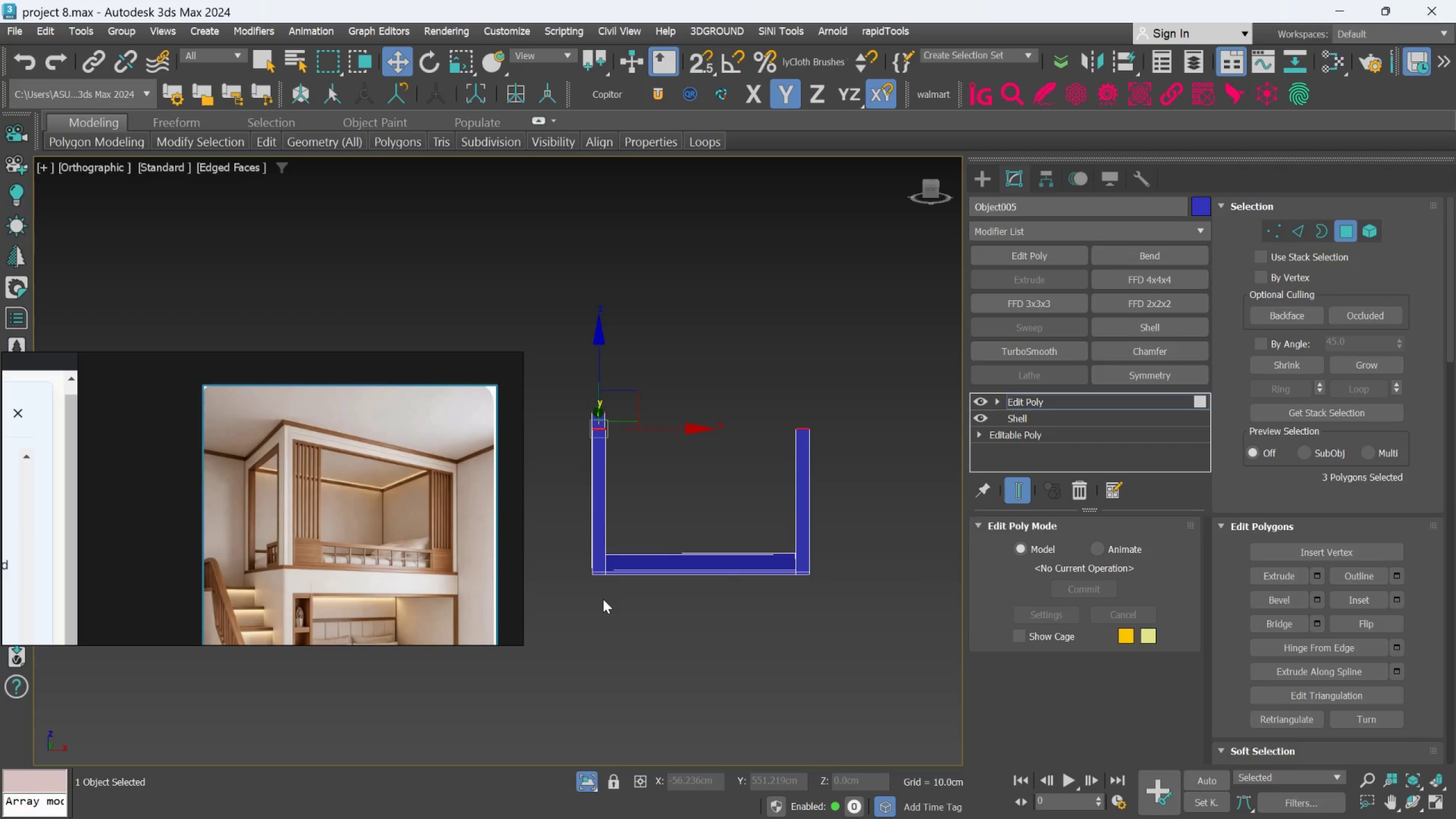 
hold_key(key=AltLeft, duration=0.41)
 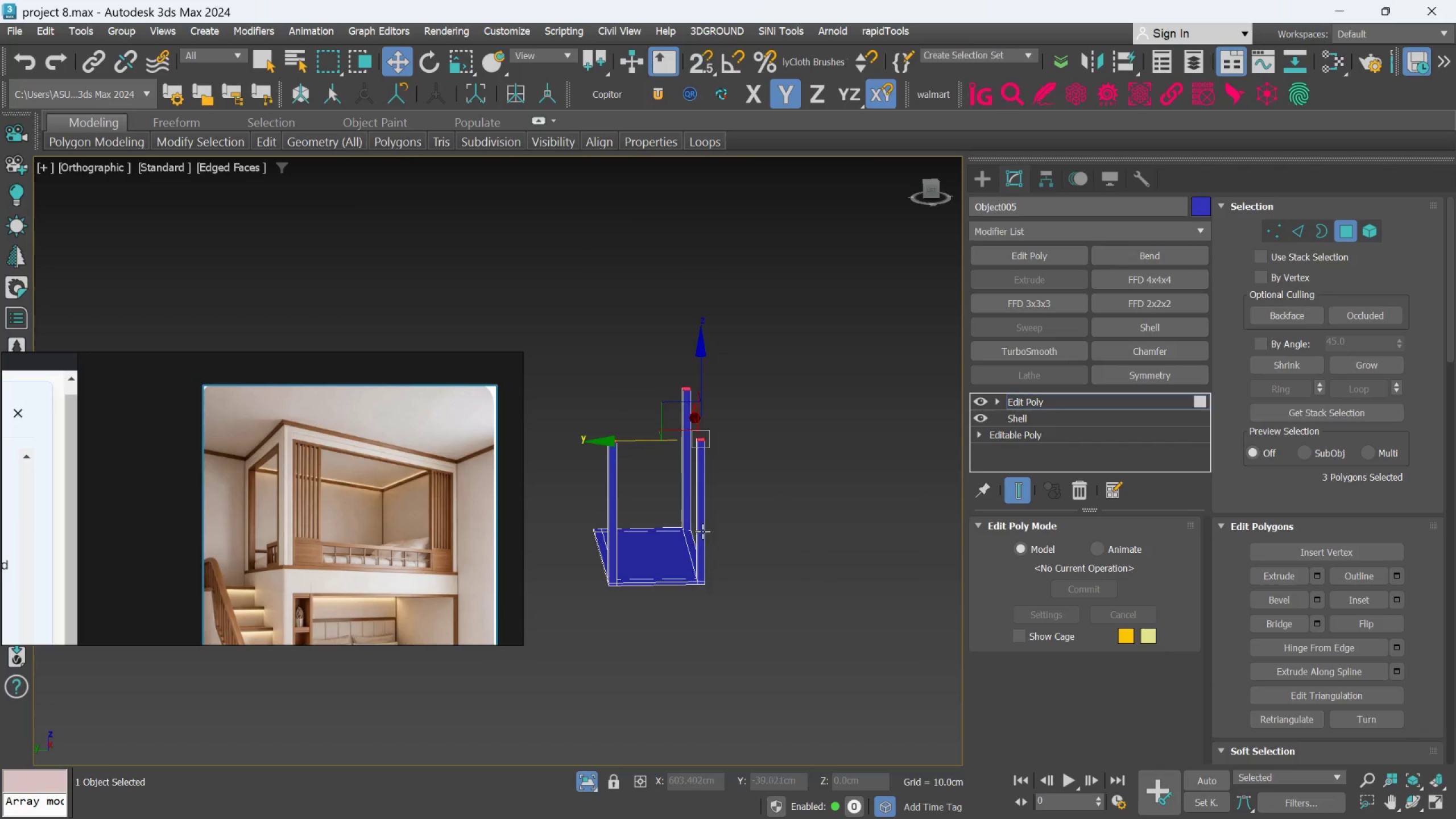 
middle_click([711, 515])
 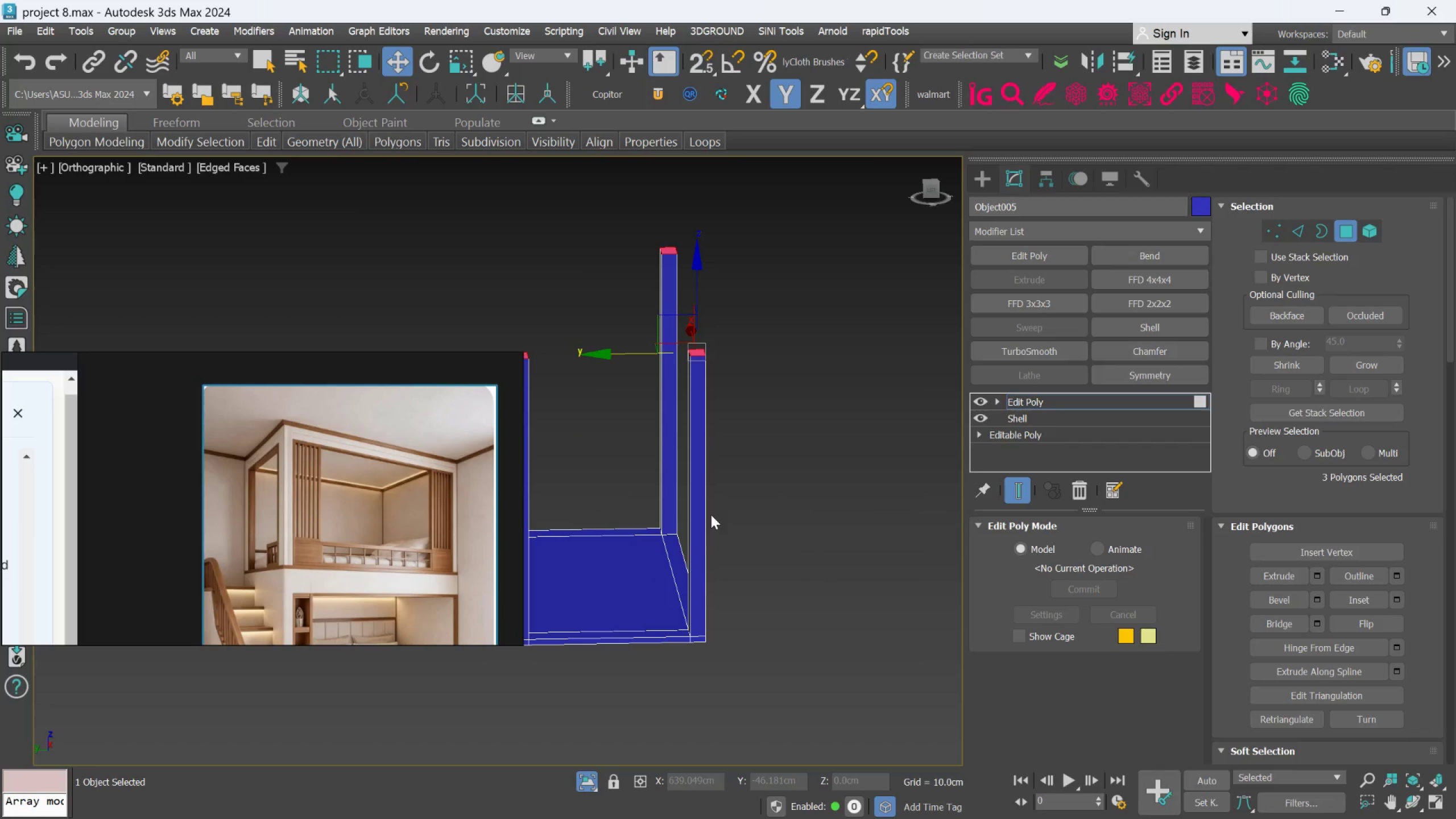 
key(Alt+AltLeft)
 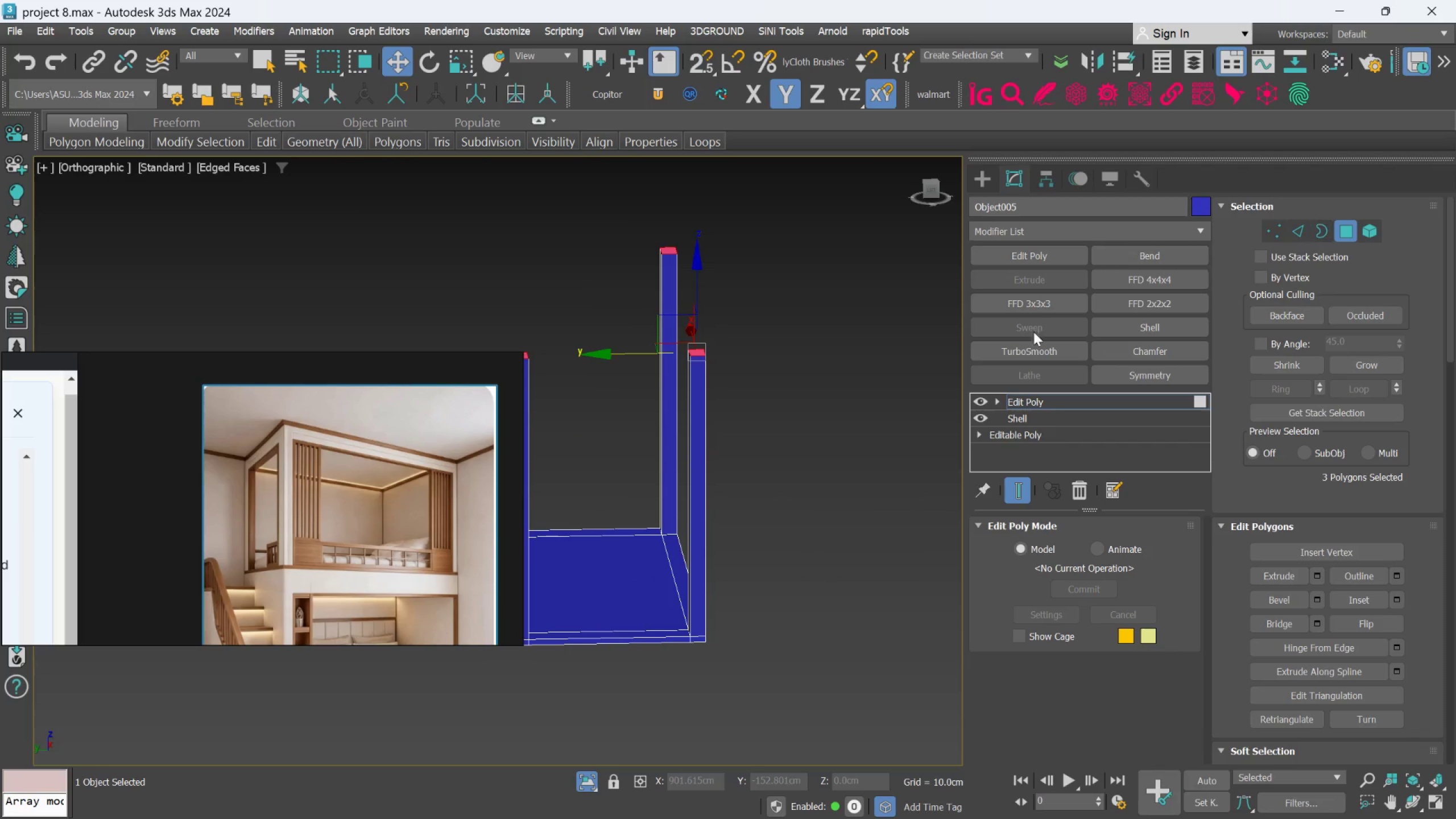 
scroll: coordinate [720, 380], scroll_direction: up, amount: 4.0
 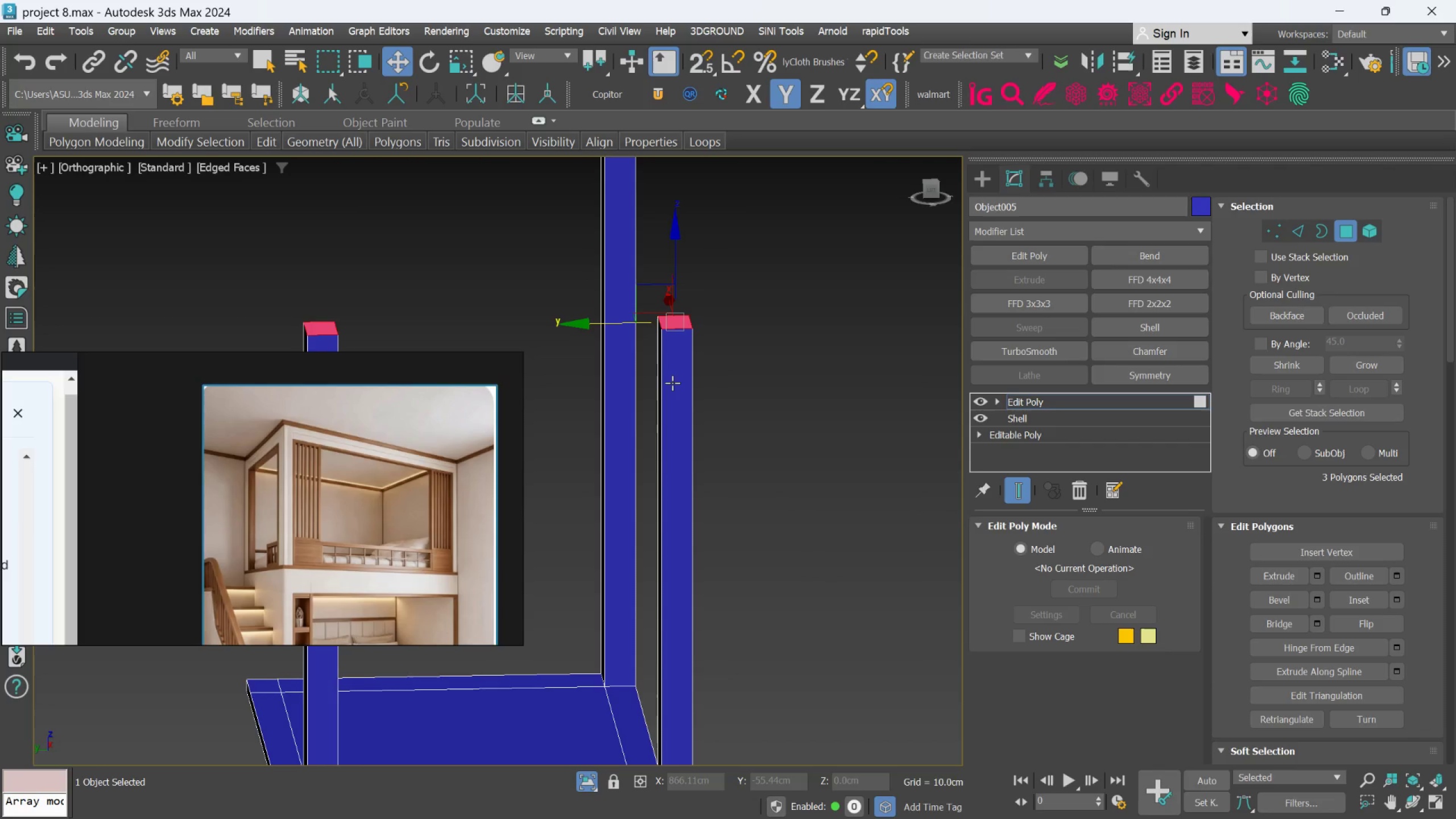 
hold_key(key=ControlLeft, duration=0.63)
left_click([678, 384])
 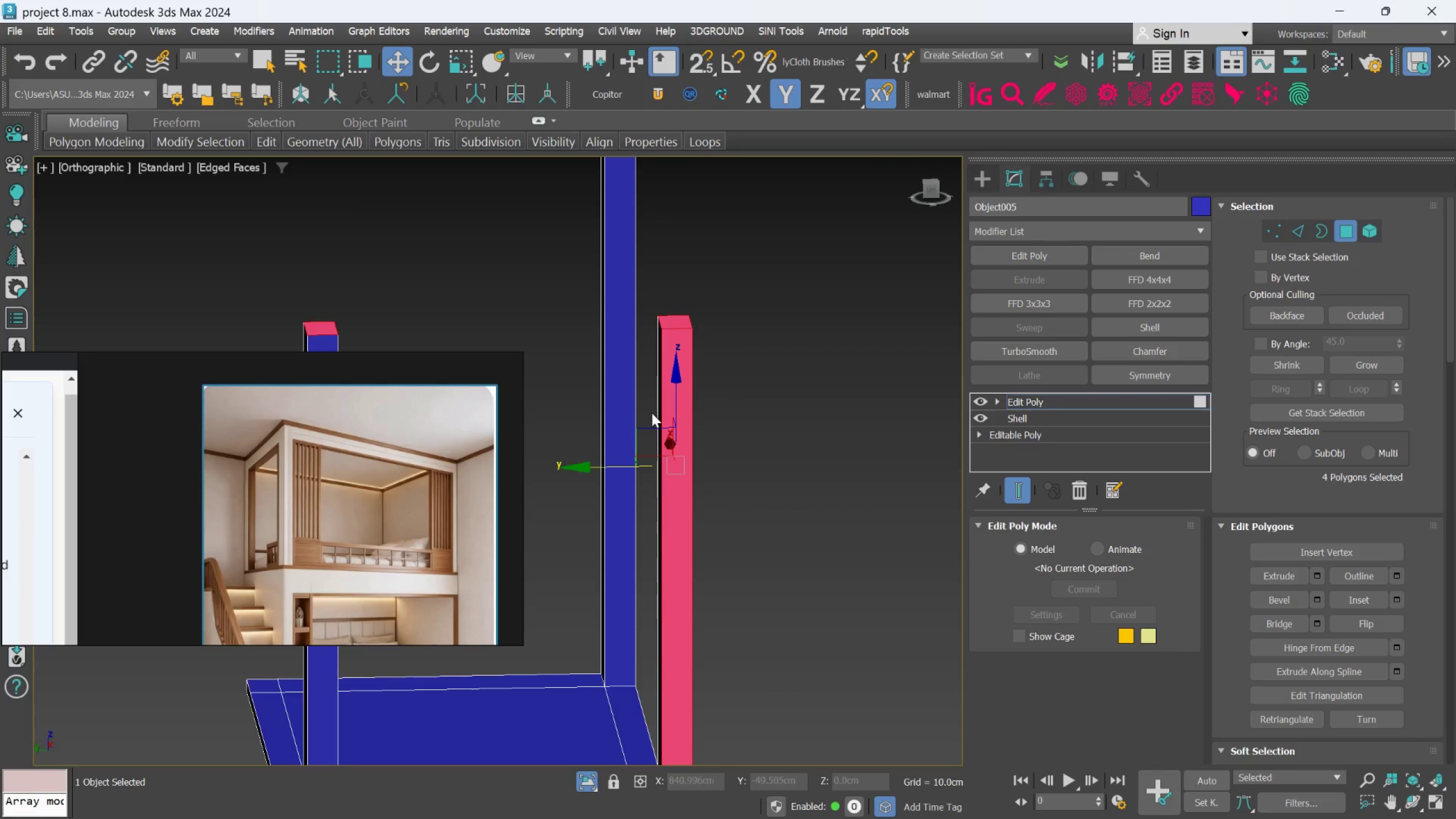 
hold_key(key=AltLeft, duration=0.59)
 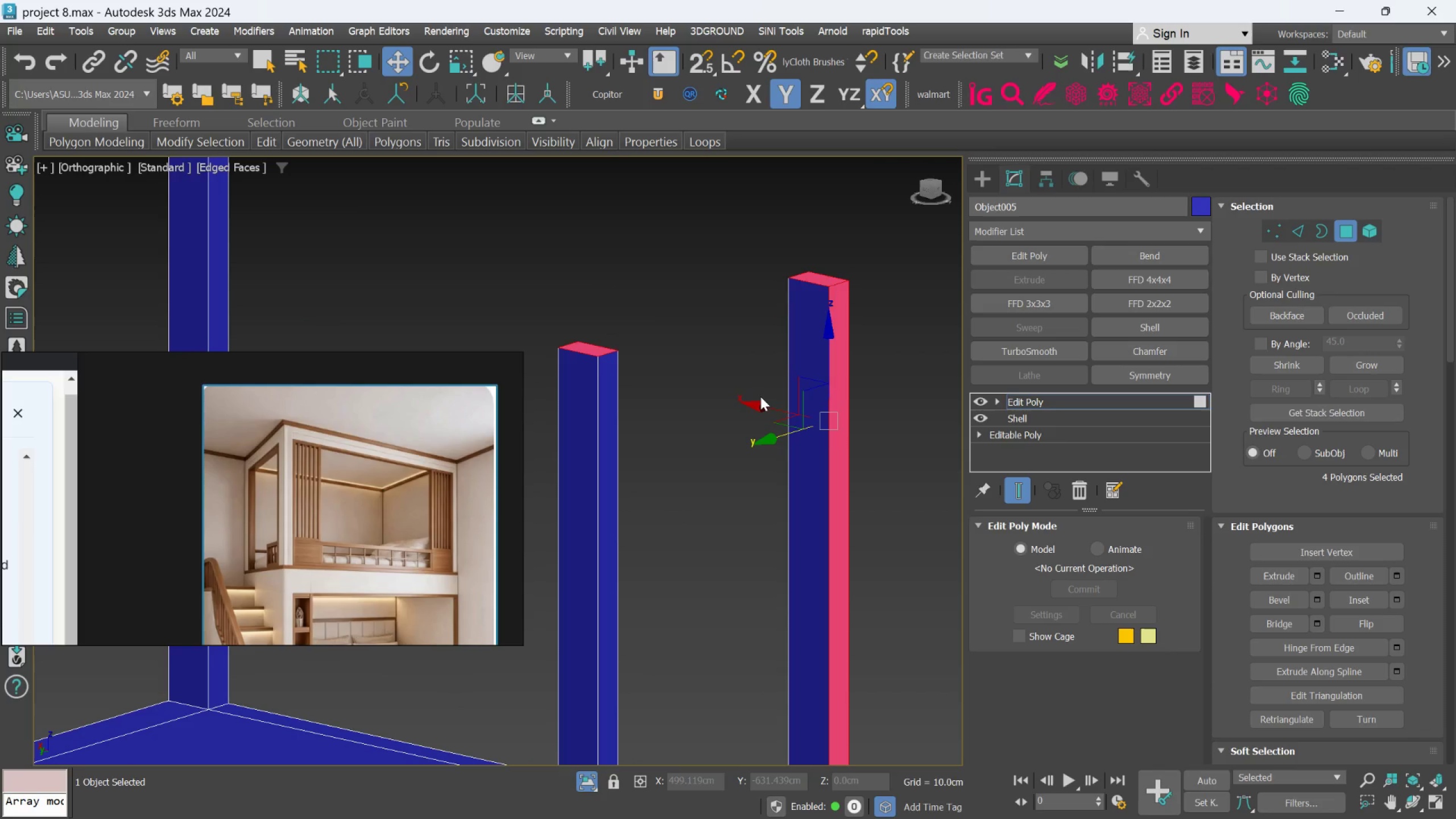 
hold_key(key=ControlLeft, duration=0.5)
left_click([797, 404])
 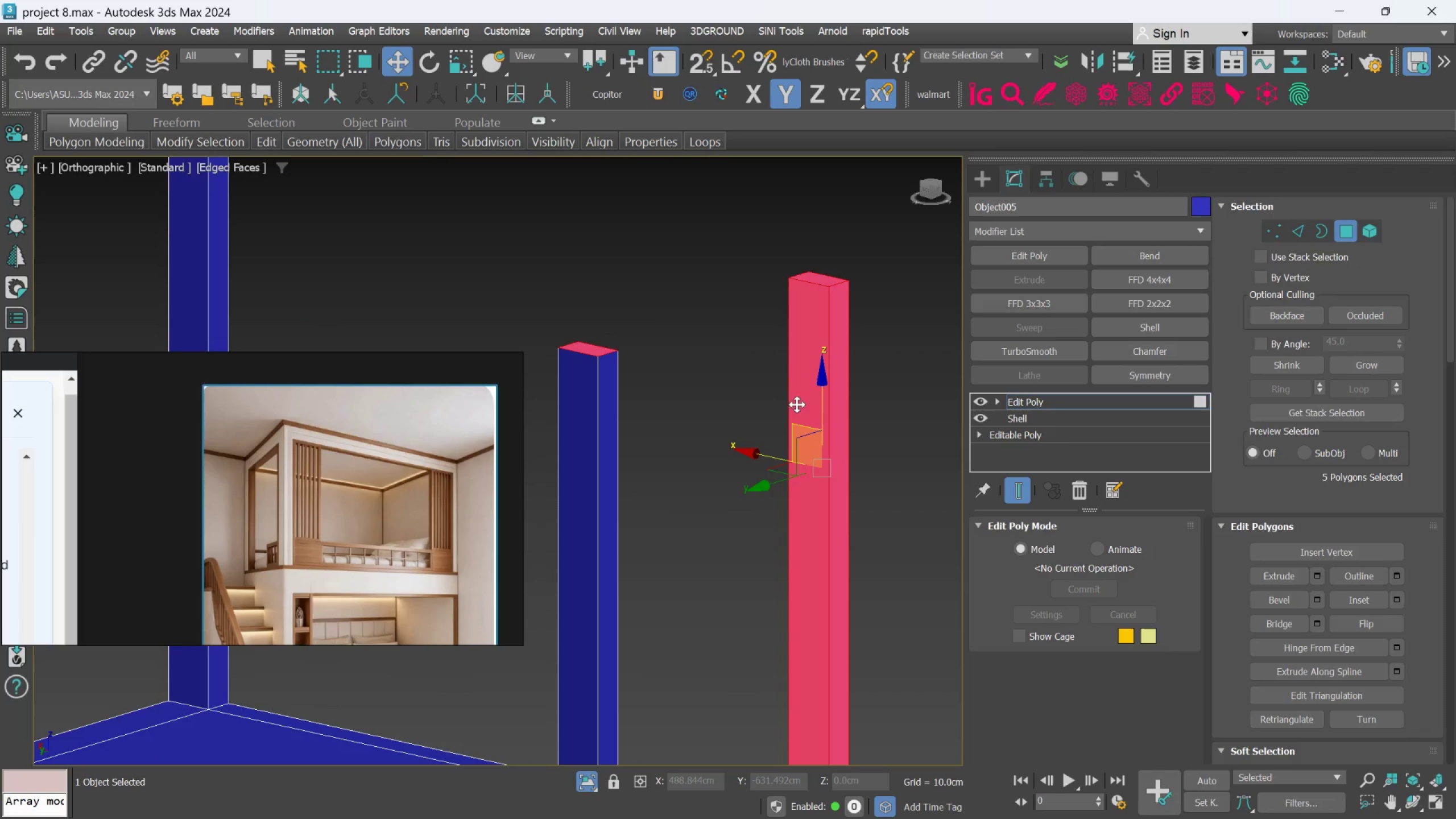 
hold_key(key=AltLeft, duration=0.98)
 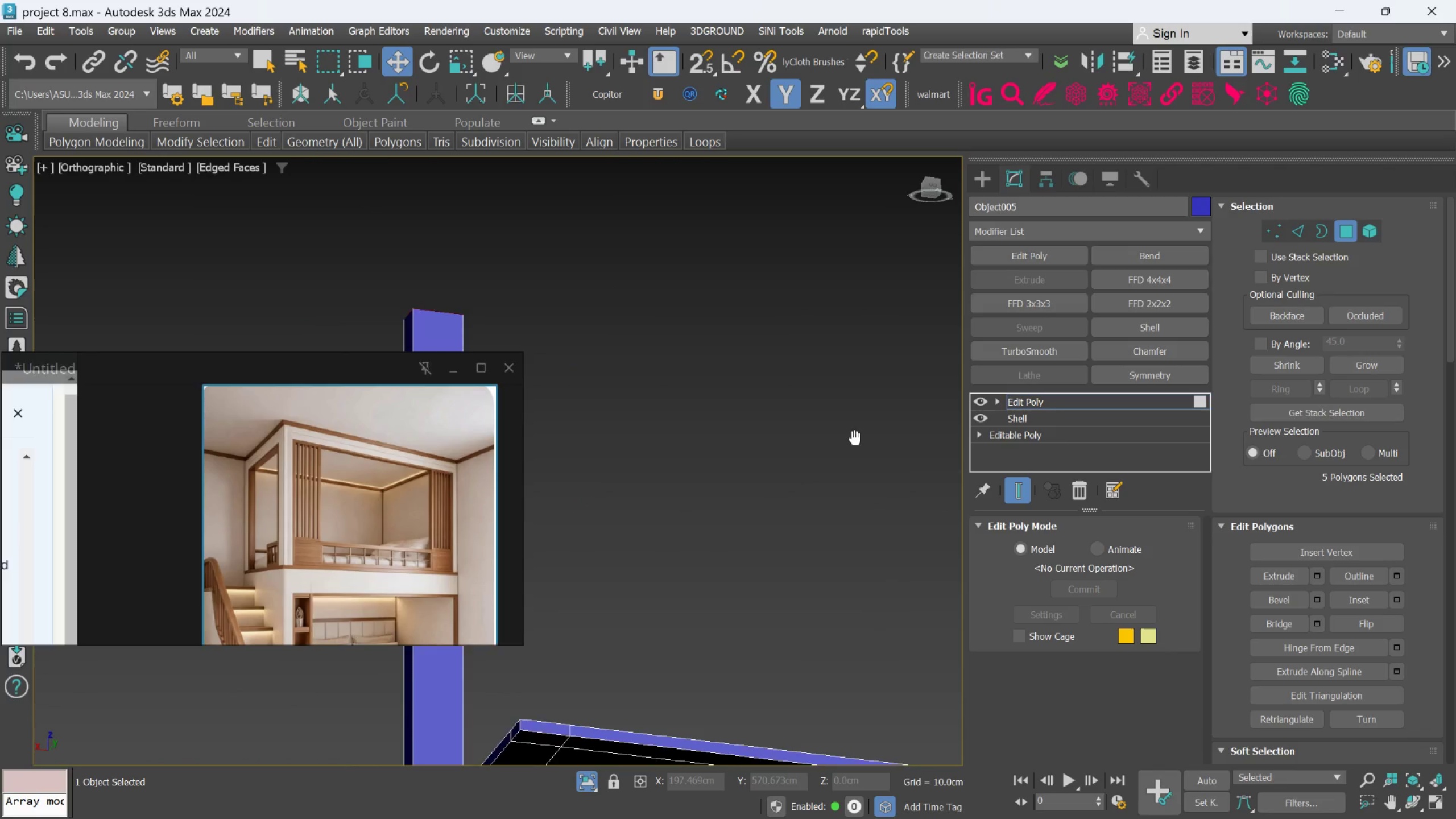 
hold_key(key=AltLeft, duration=0.41)
 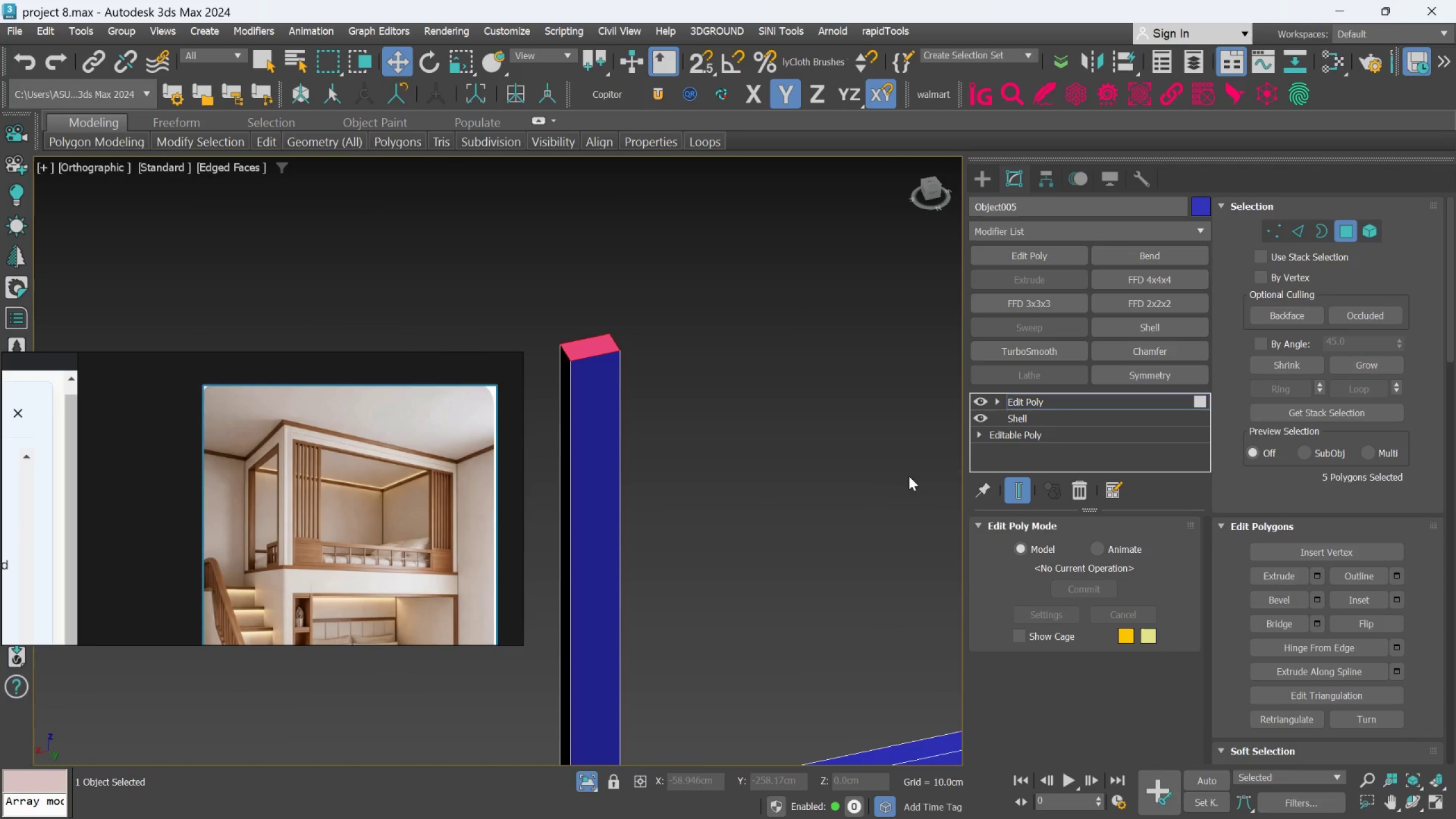 
hold_key(key=ControlLeft, duration=0.7)
left_click([614, 458])
 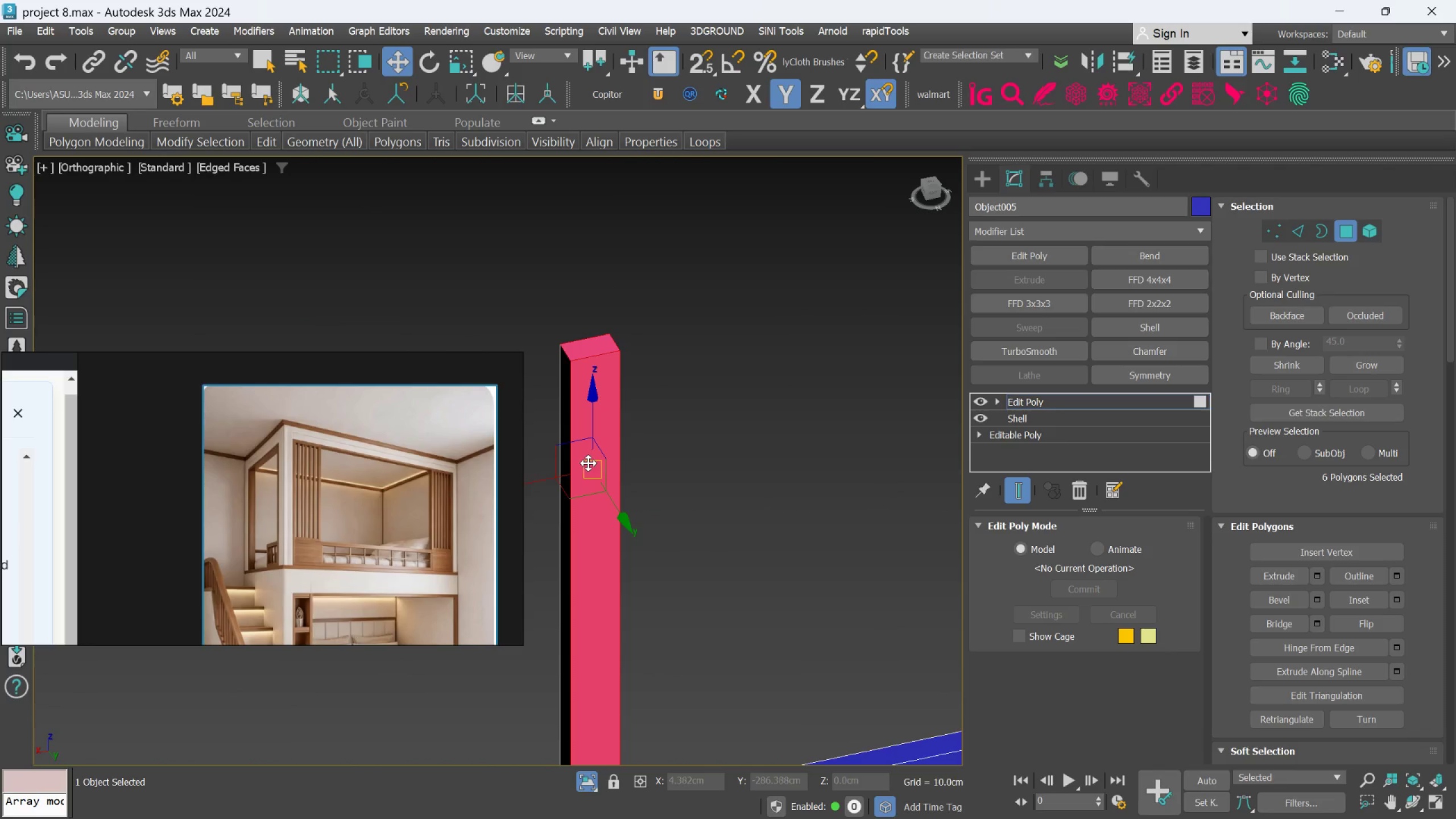 
hold_key(key=AltLeft, duration=0.62)
 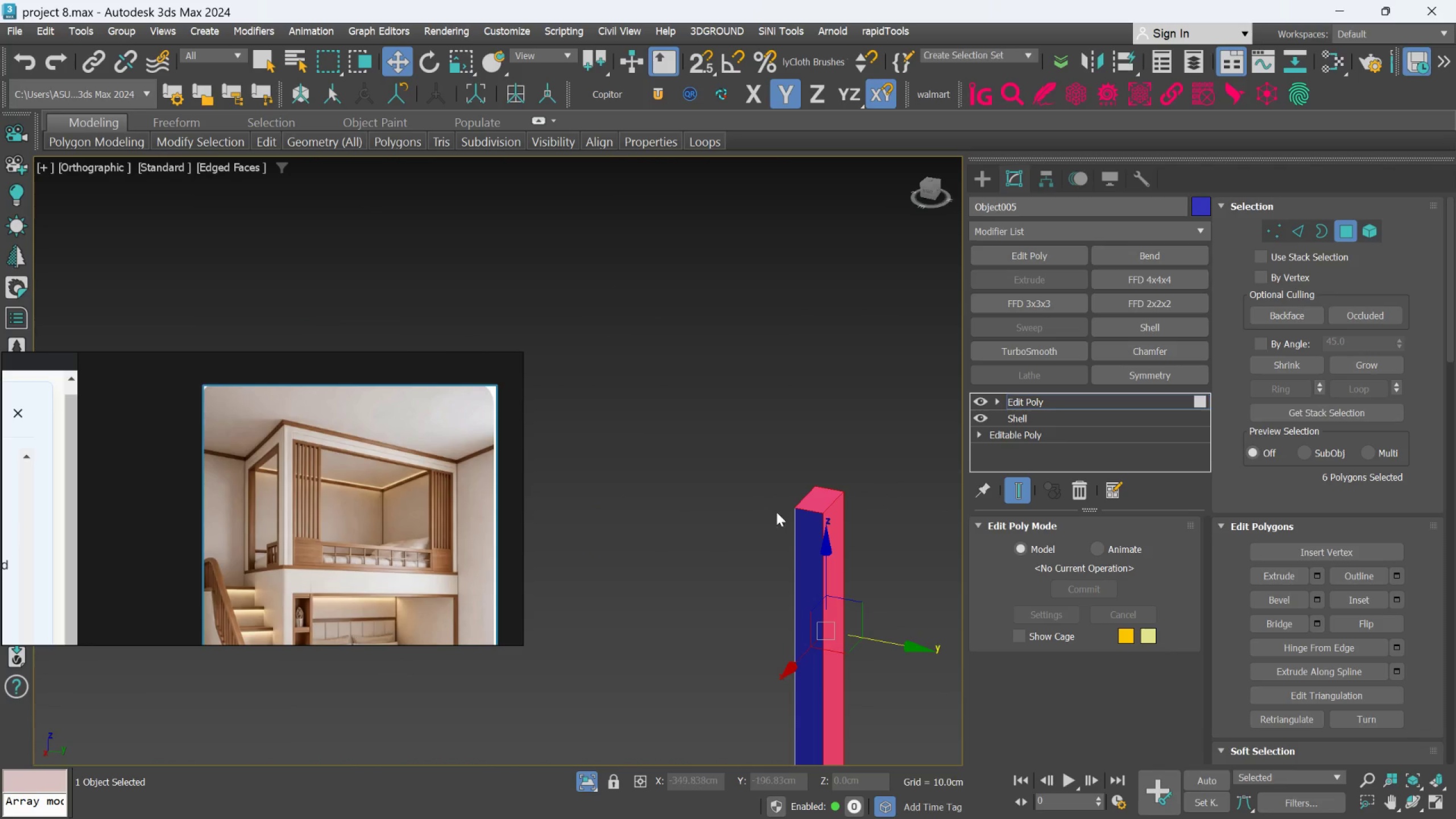 
hold_key(key=ControlLeft, duration=0.65)
left_click([801, 539])
 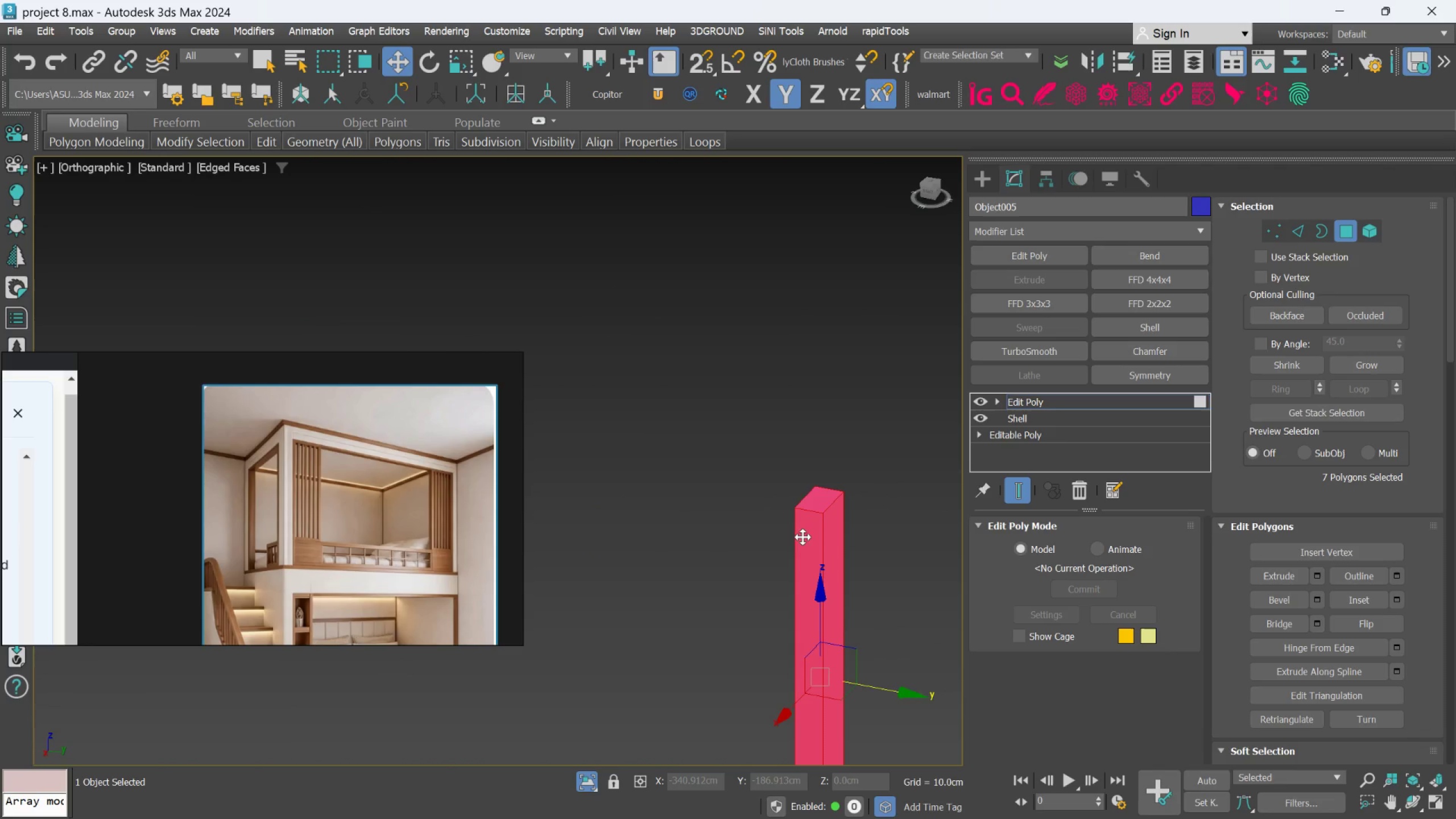 
hold_key(key=AltLeft, duration=0.48)
scroll: coordinate [844, 528], scroll_direction: down, amount: 5.0
 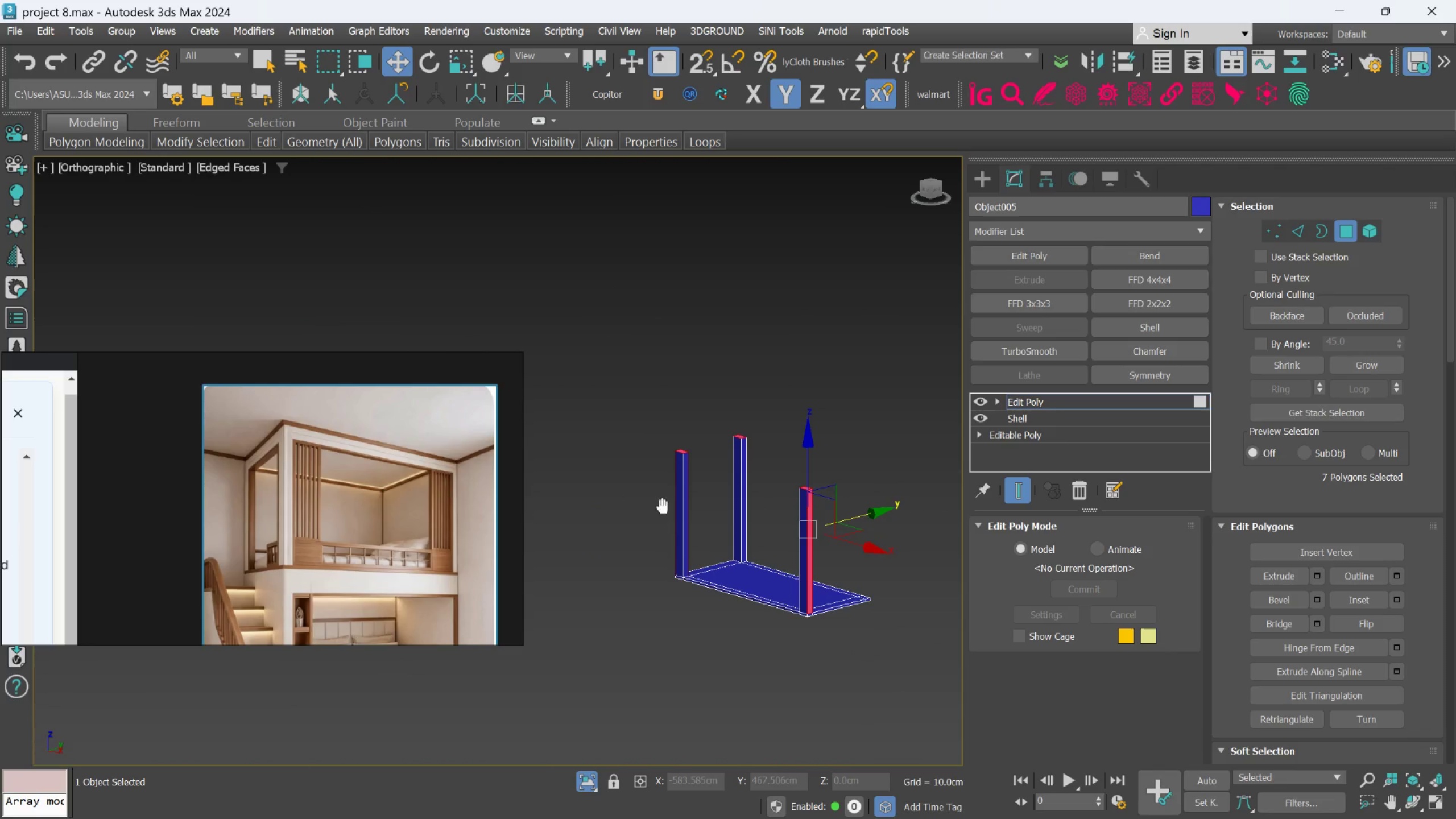 
hold_key(key=AltLeft, duration=0.53)
 